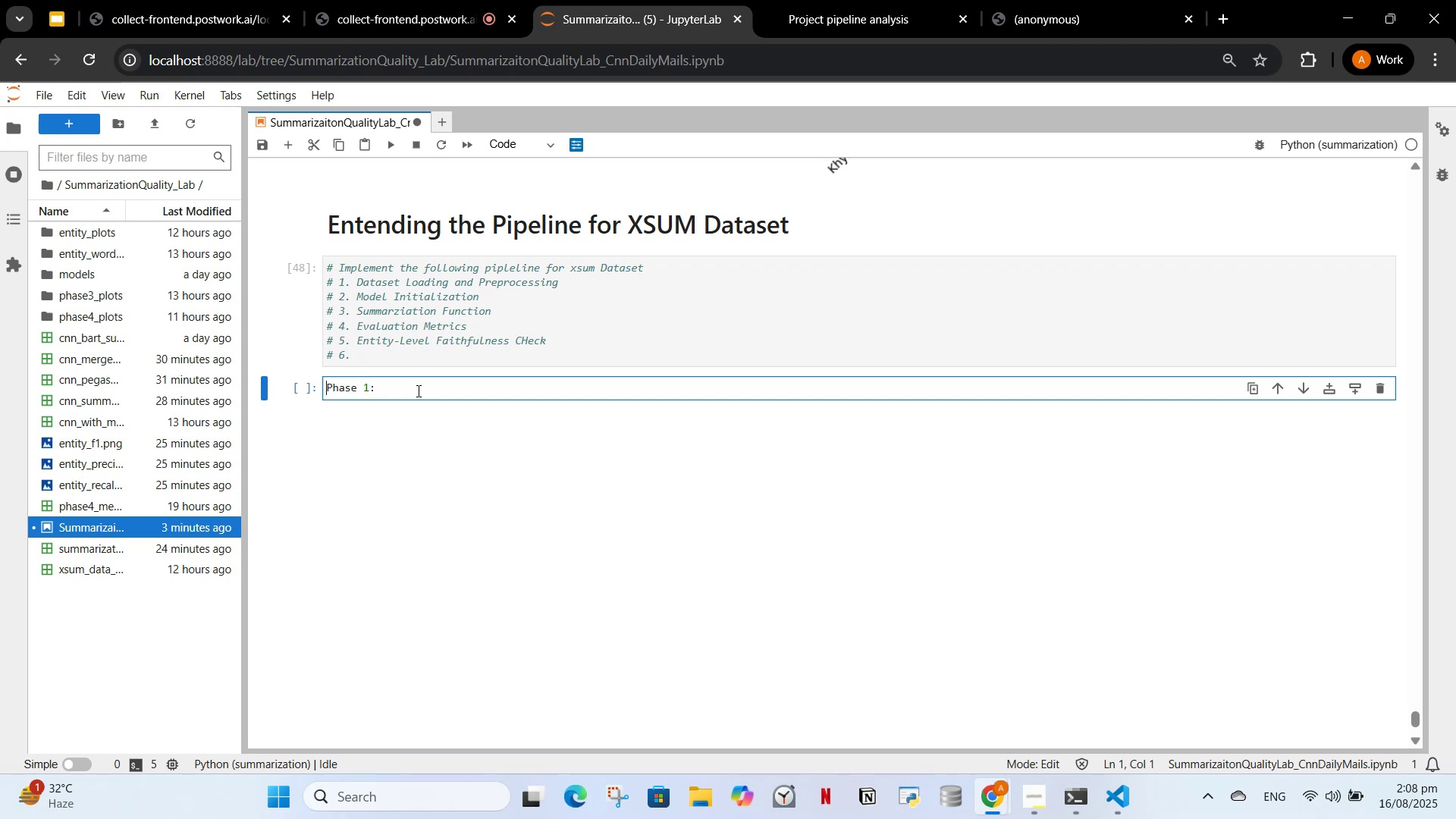 
key(Shift+3)
 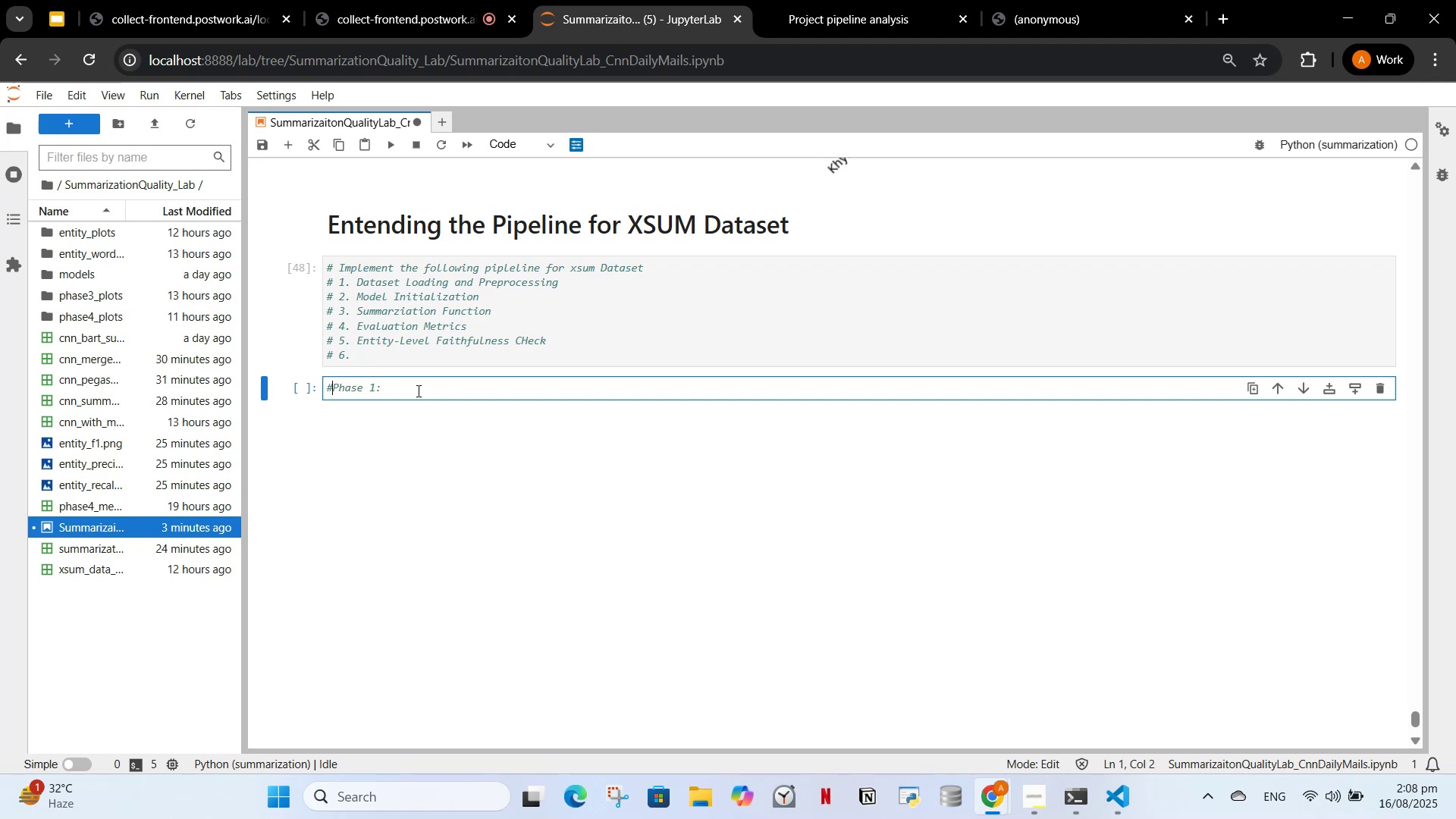 
key(Space)
 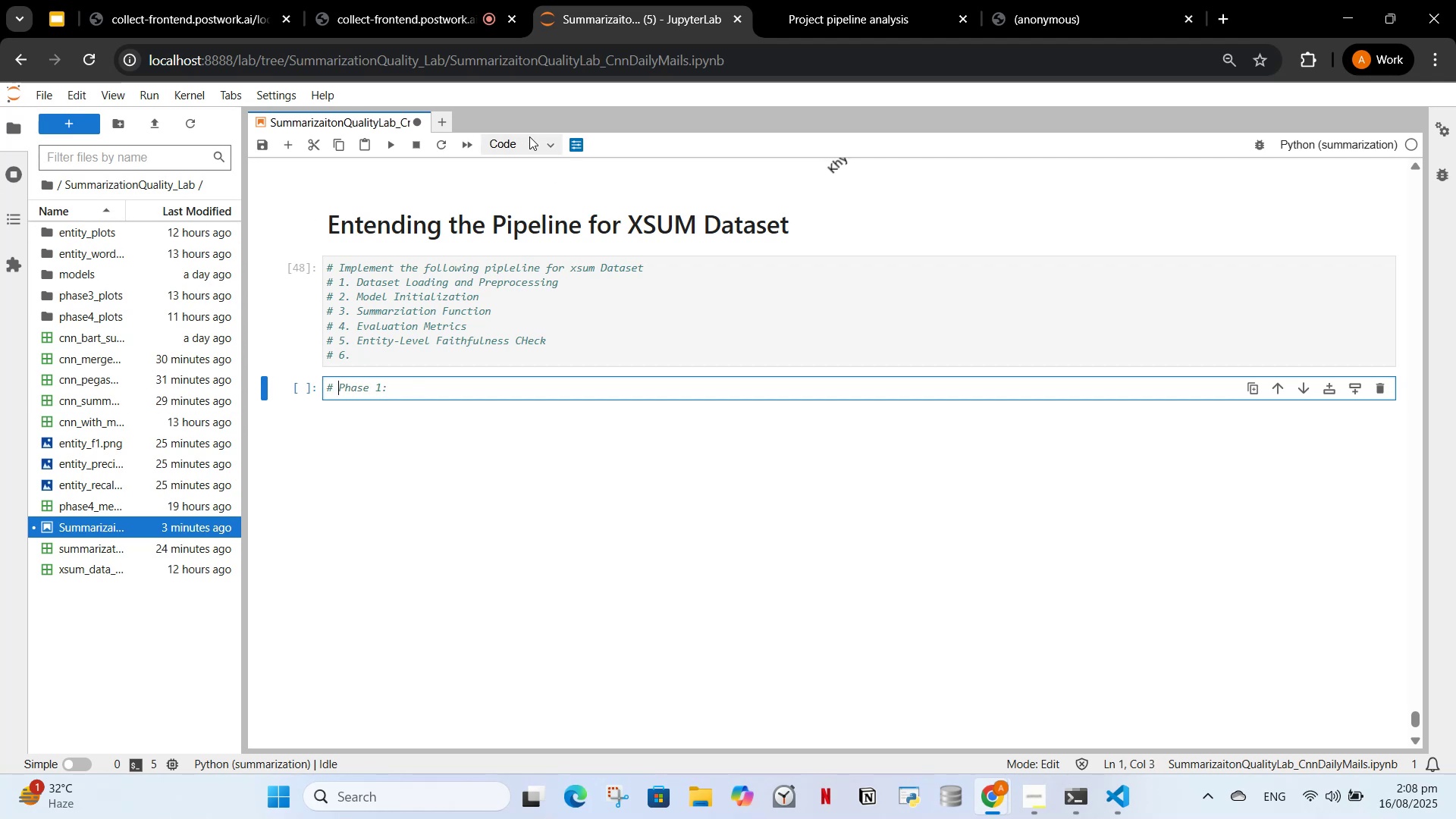 
left_click([521, 215])
 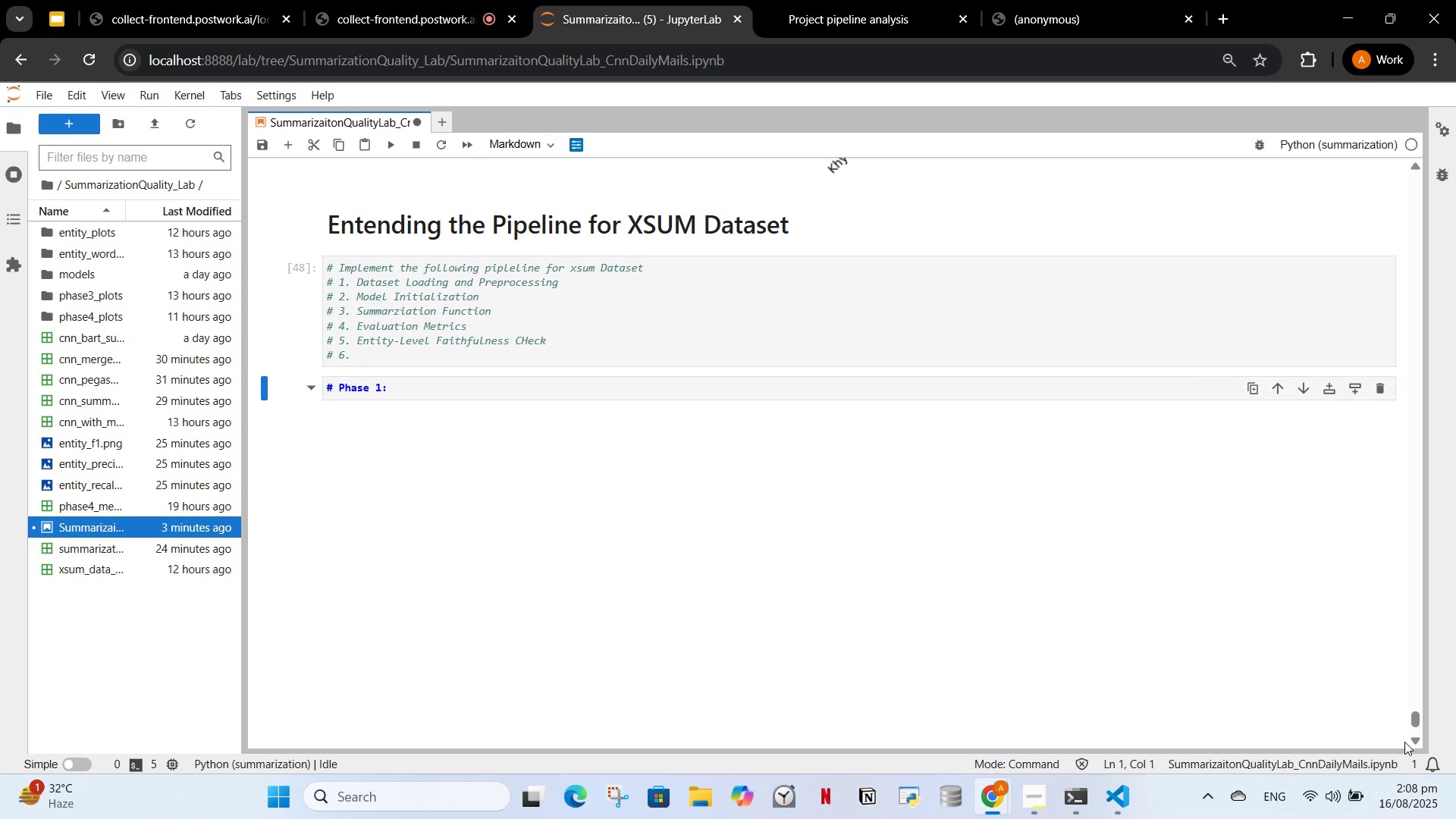 
left_click_drag(start_coordinate=[1415, 720], to_coordinate=[1393, 713])
 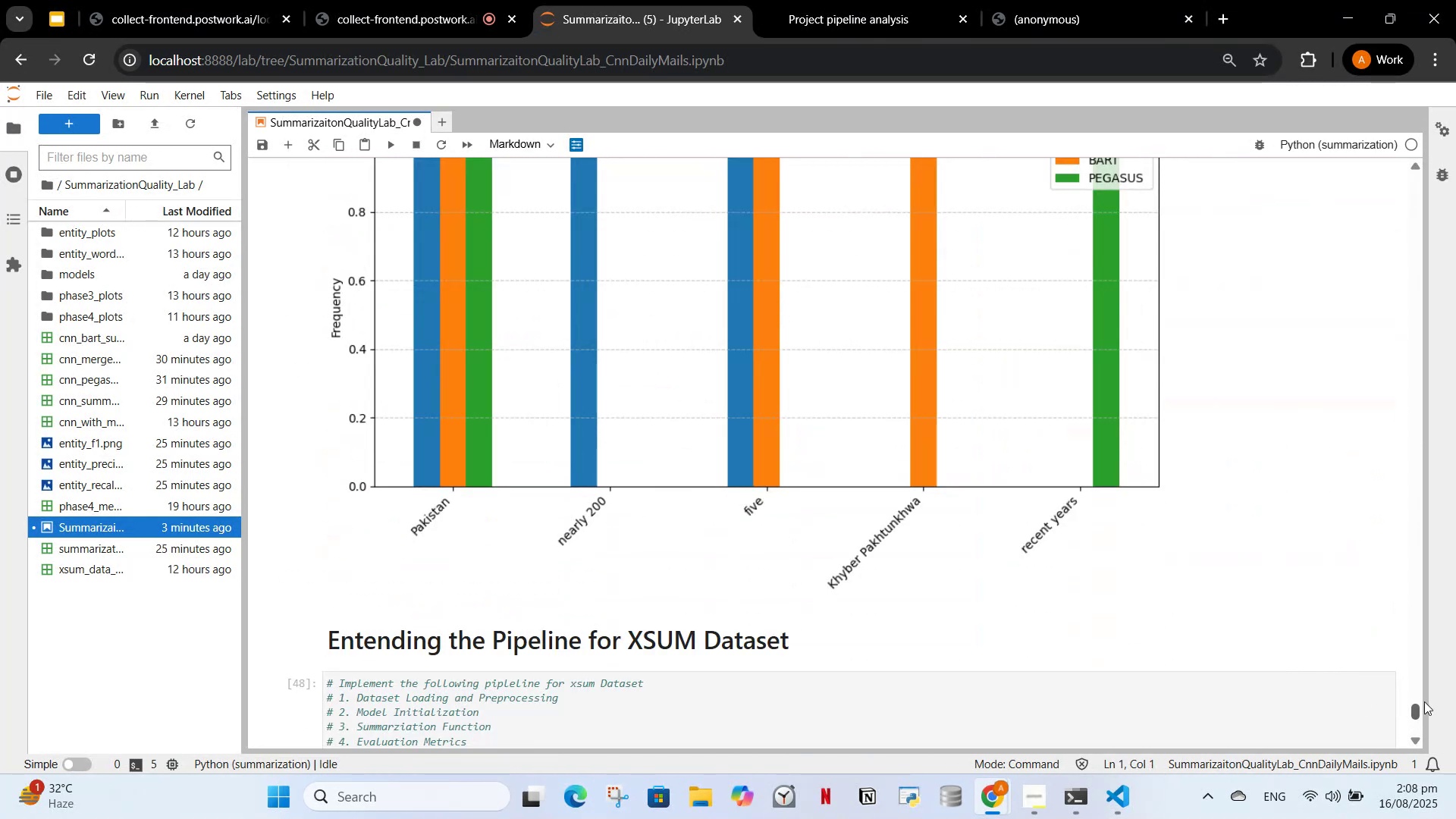 
scroll: coordinate [1313, 648], scroll_direction: down, amount: 4.0
 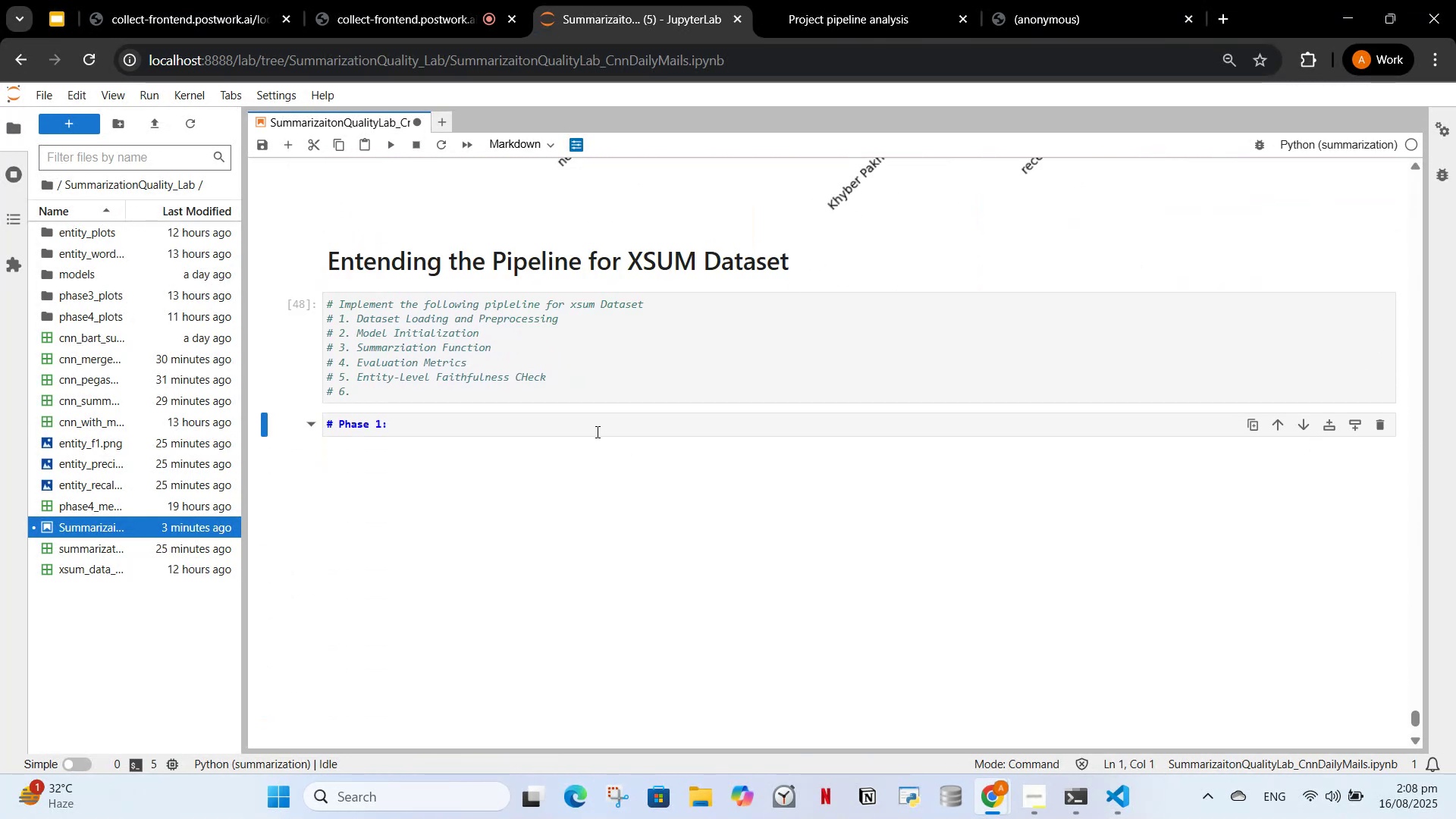 
left_click([595, 428])
 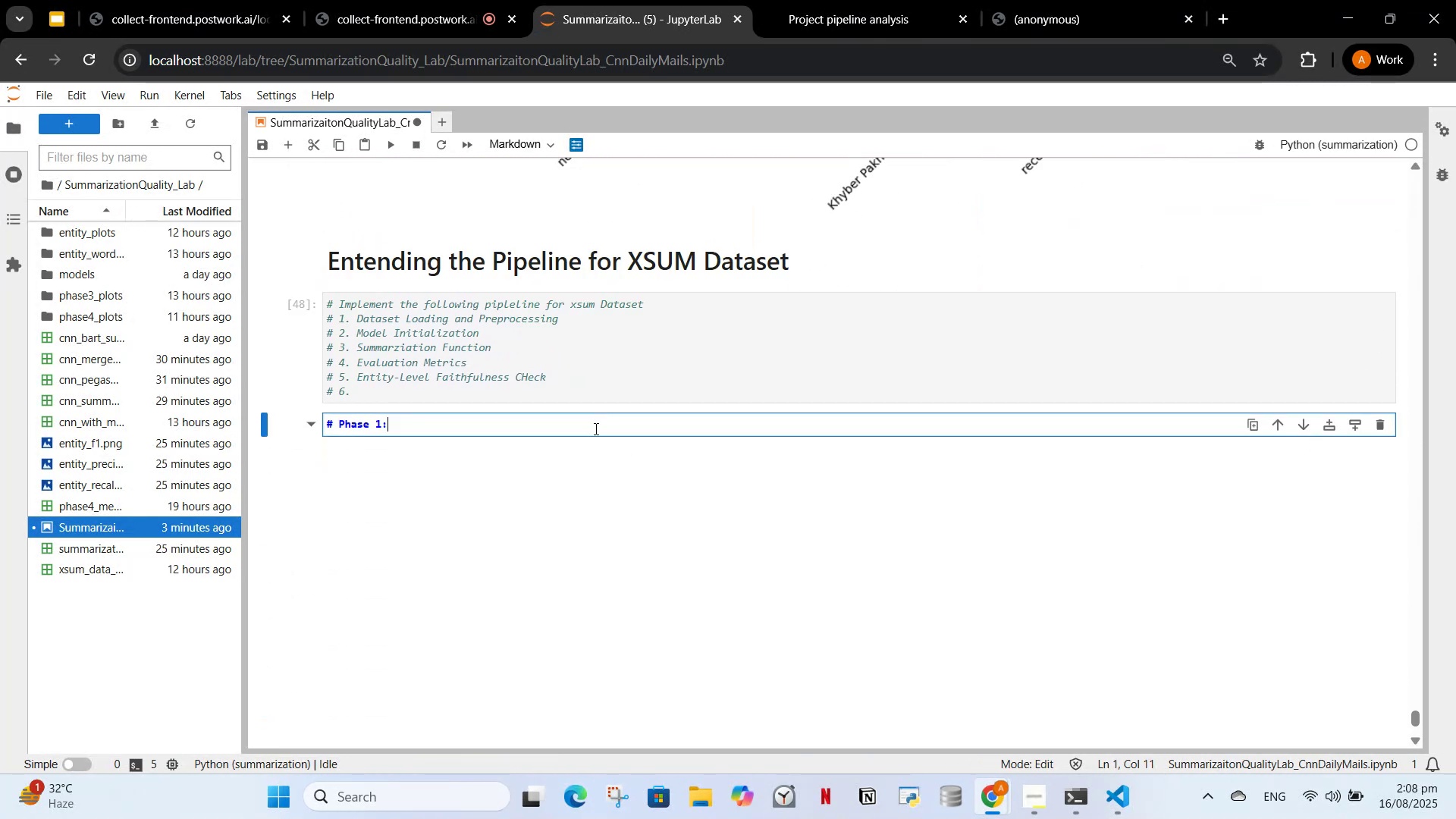 
type( LOa)
key(Backspace)
key(Backspace)
type(oad Xs)
key(Backspace)
key(Backspace)
type(XSUM Dataset (Subset))
 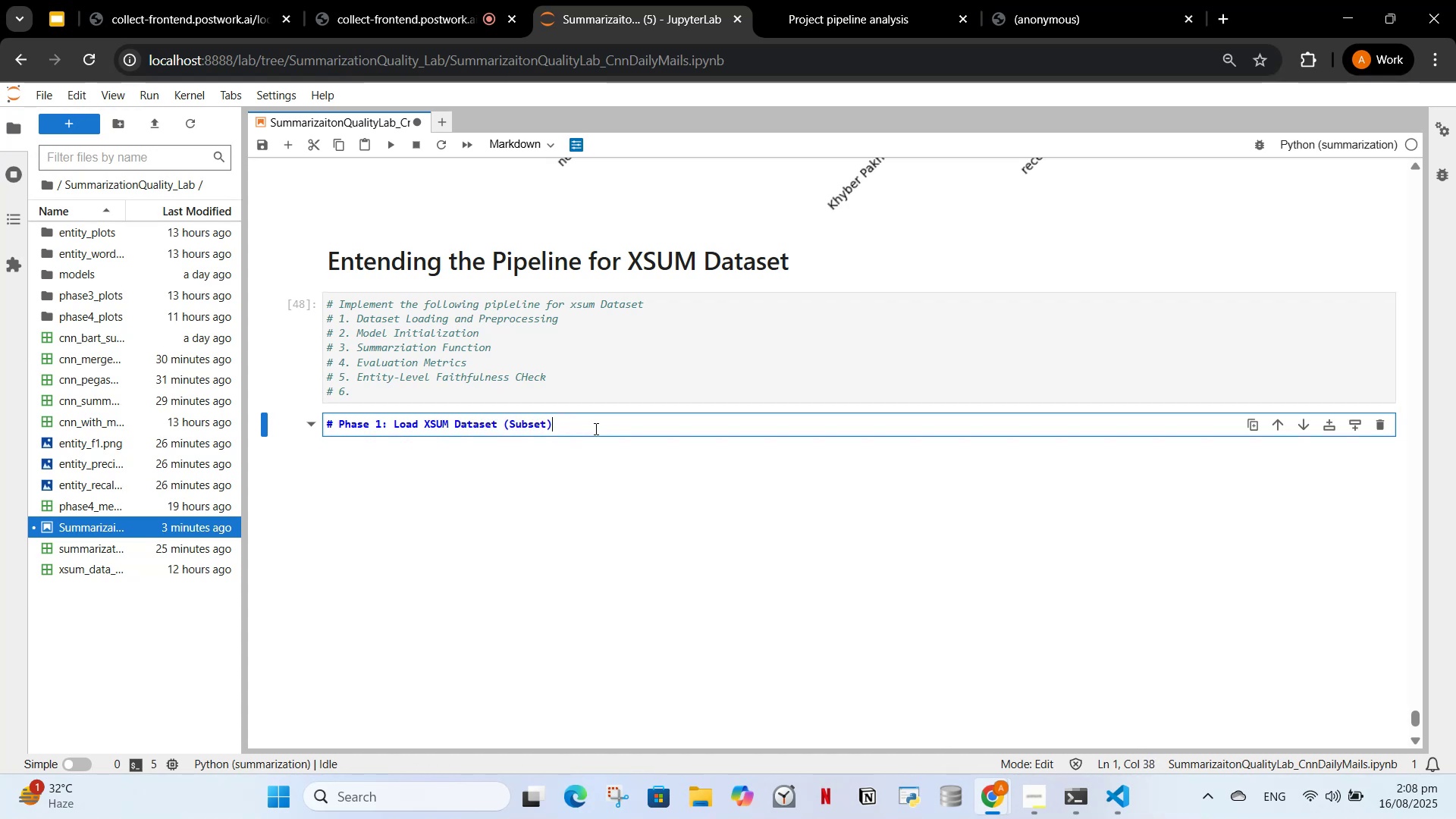 
scroll: coordinate [394, 134], scroll_direction: down, amount: 1.0
 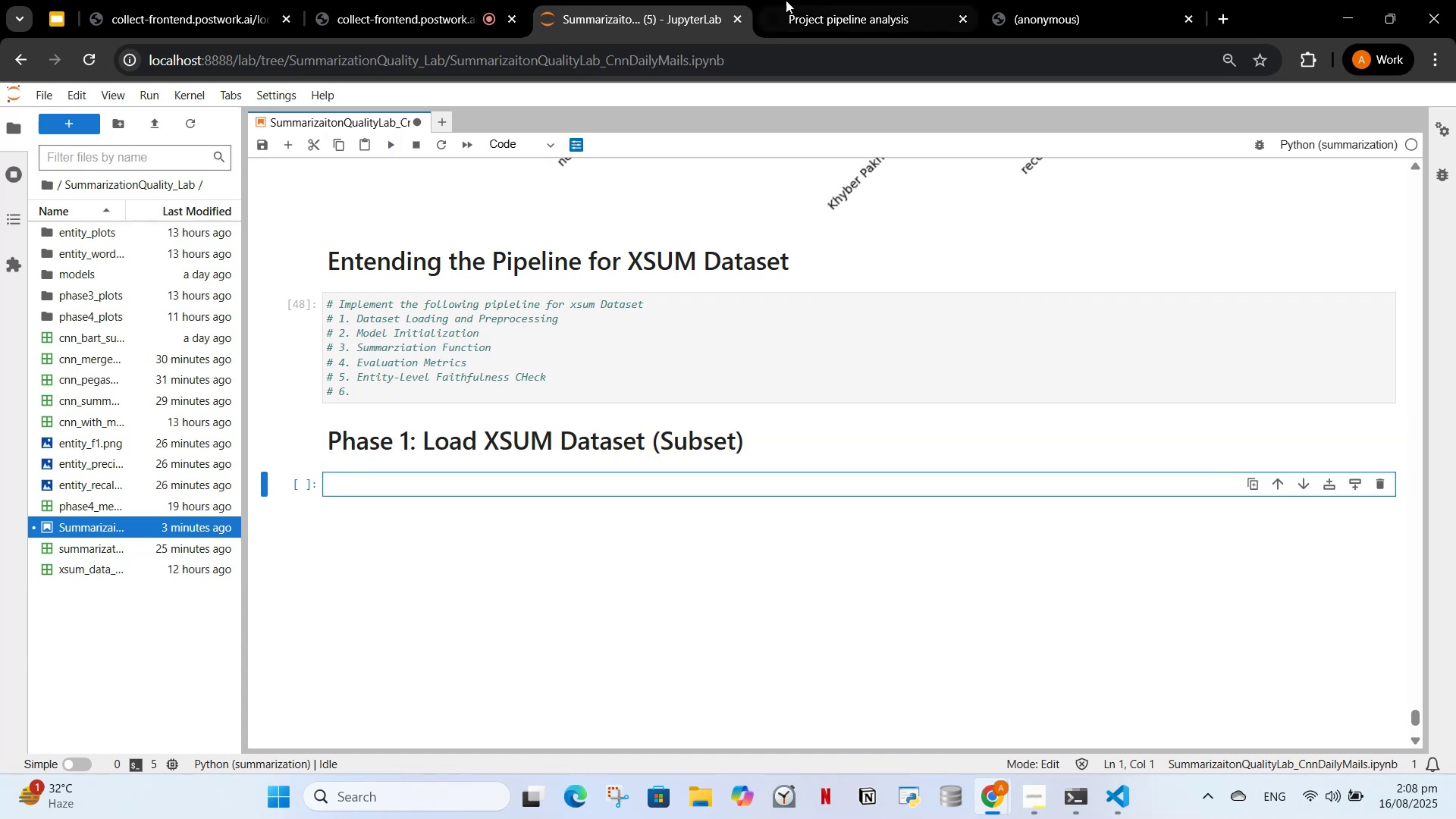 
left_click([857, 0])
 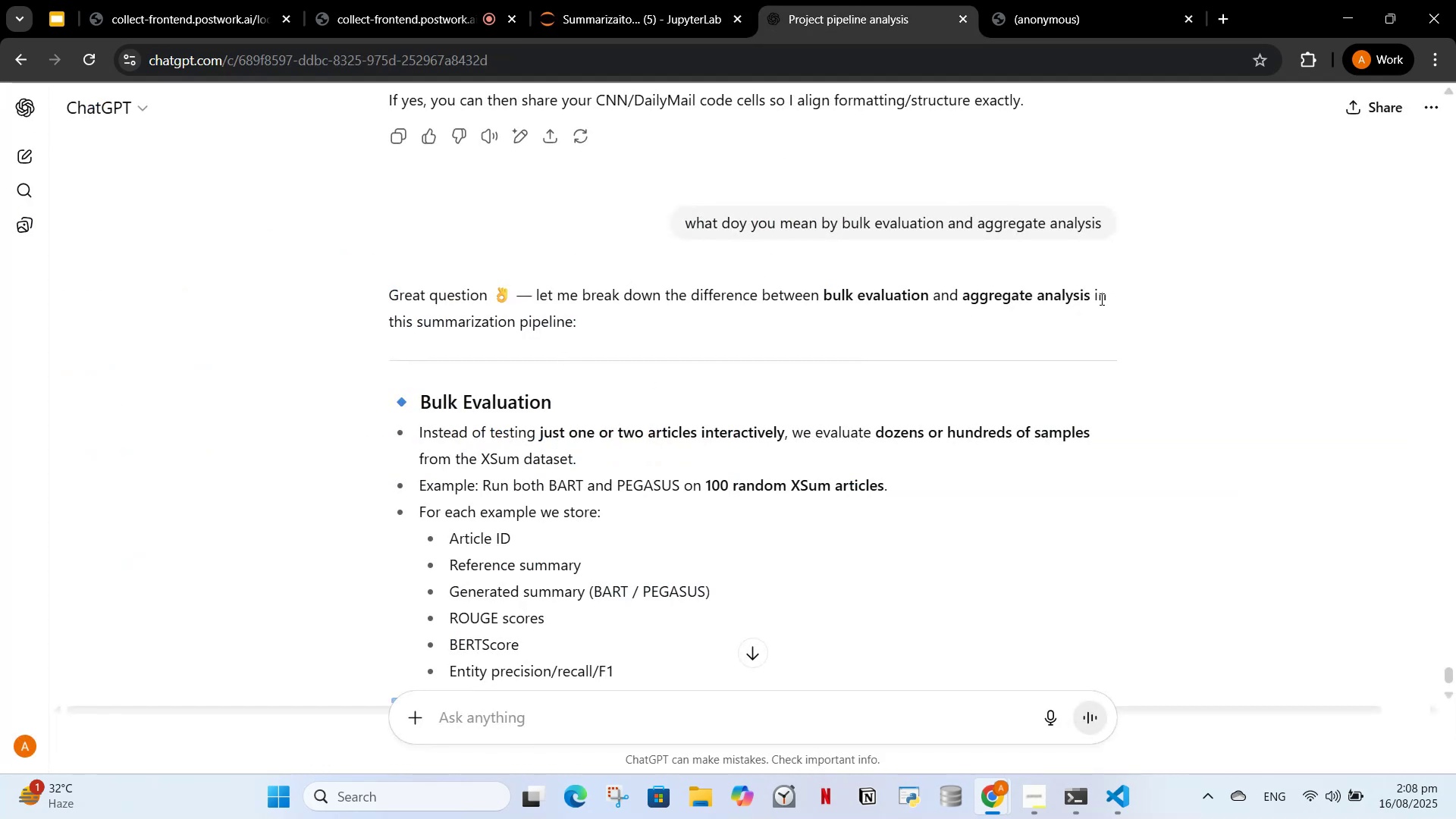 
scroll: coordinate [655, 506], scroll_direction: down, amount: 12.0
 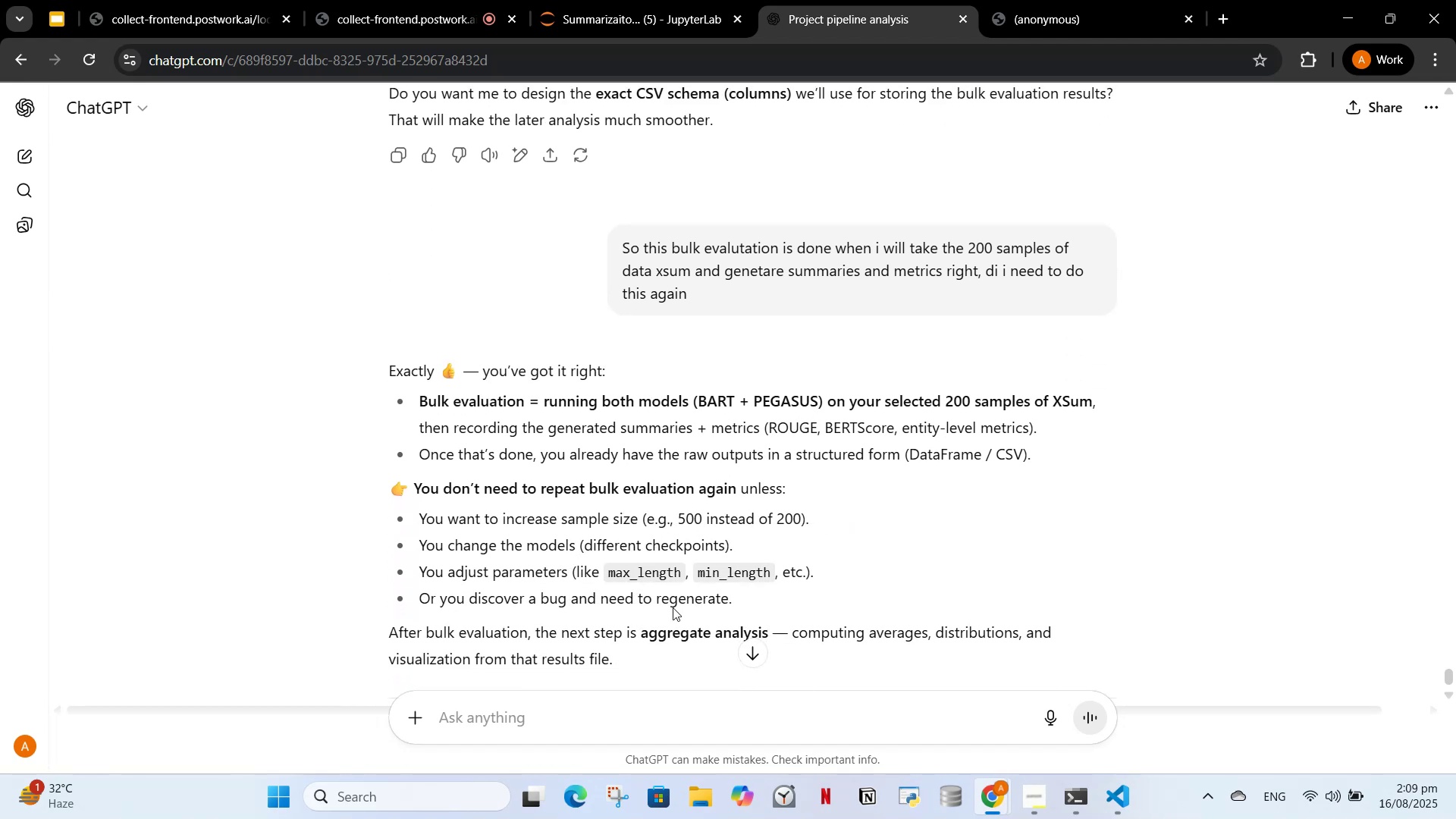 
wait(7.73)
 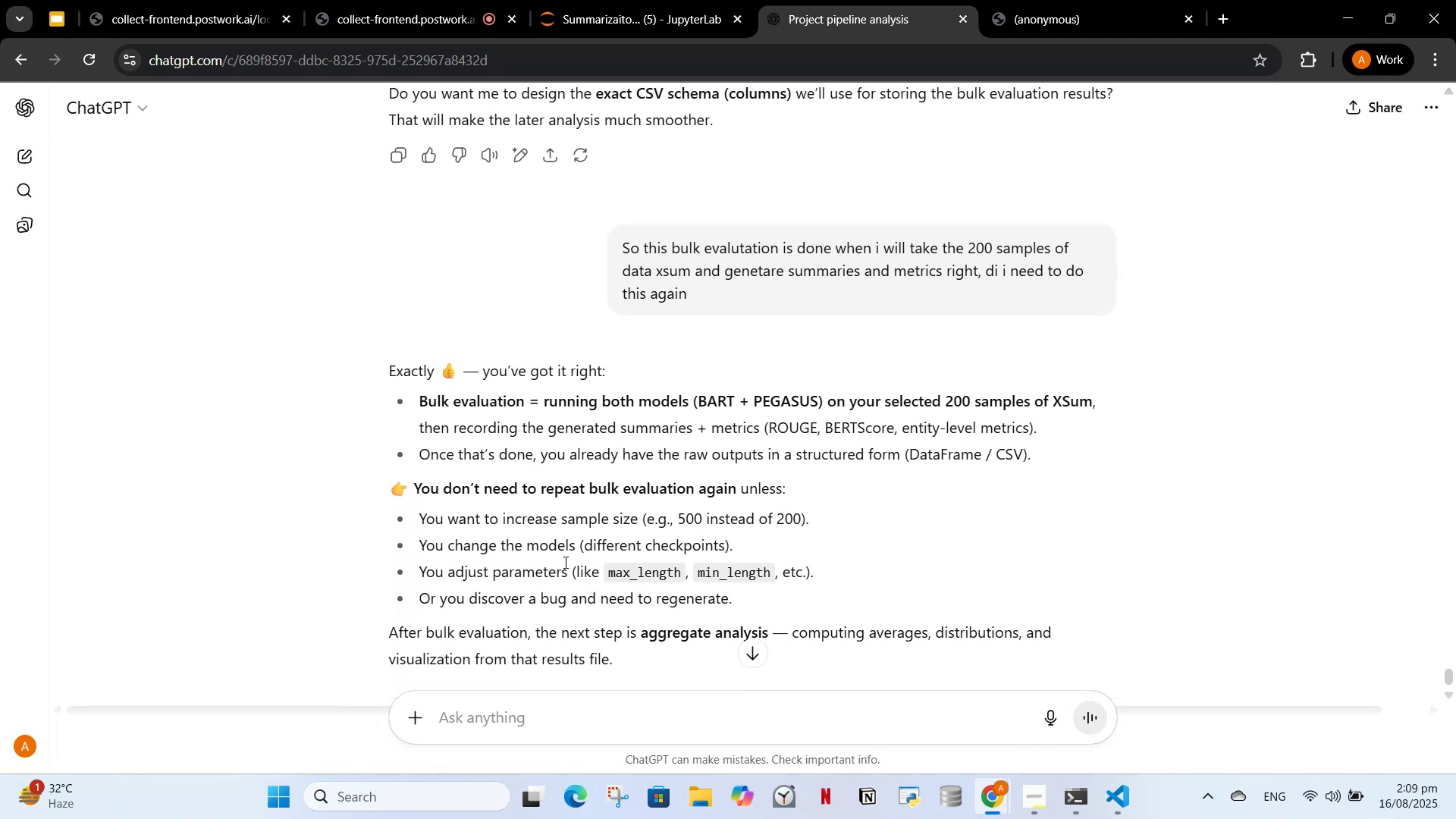 
scroll: coordinate [711, 539], scroll_direction: down, amount: 2.0
 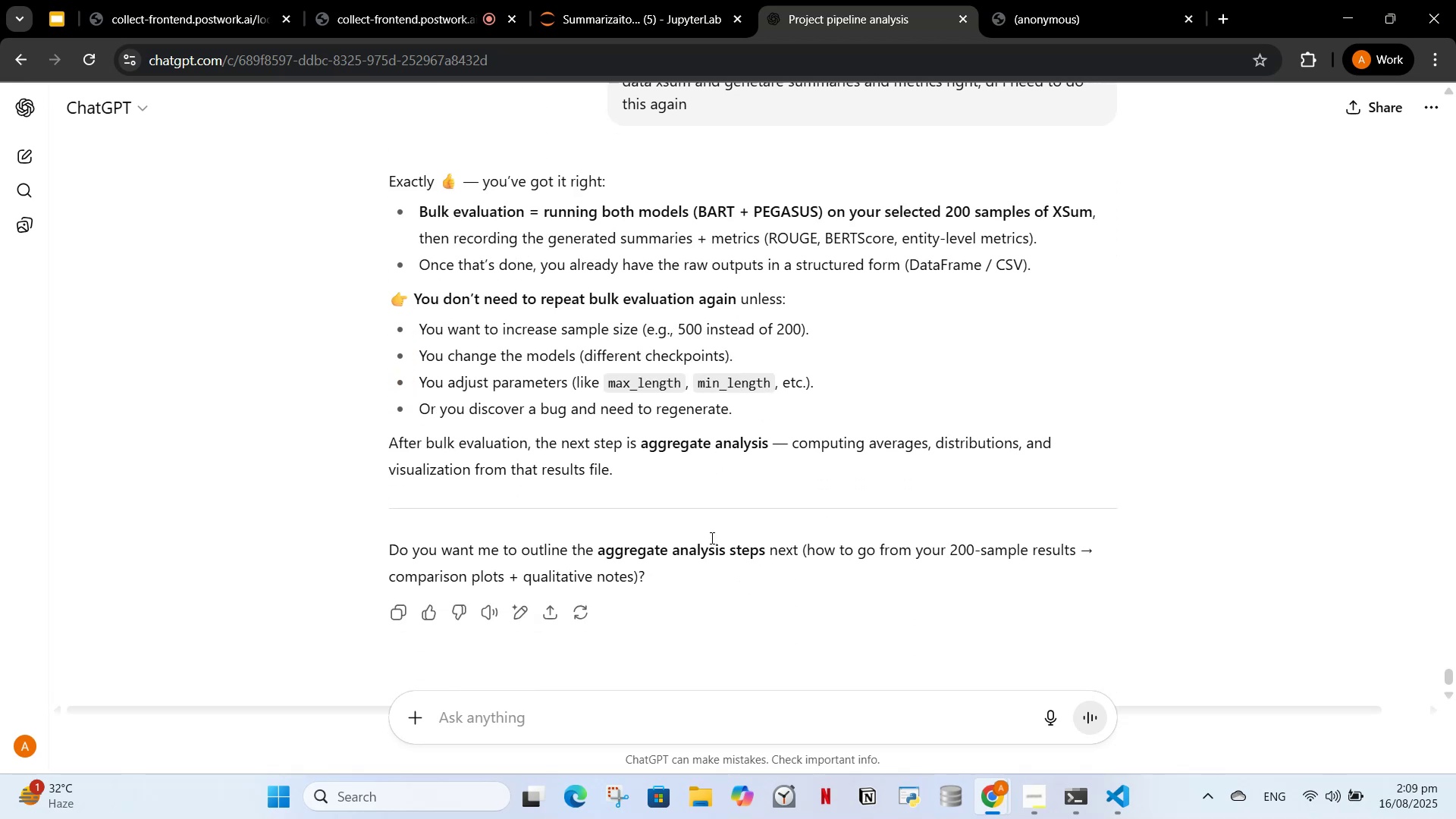 
scroll: coordinate [604, 403], scroll_direction: up, amount: 25.0
 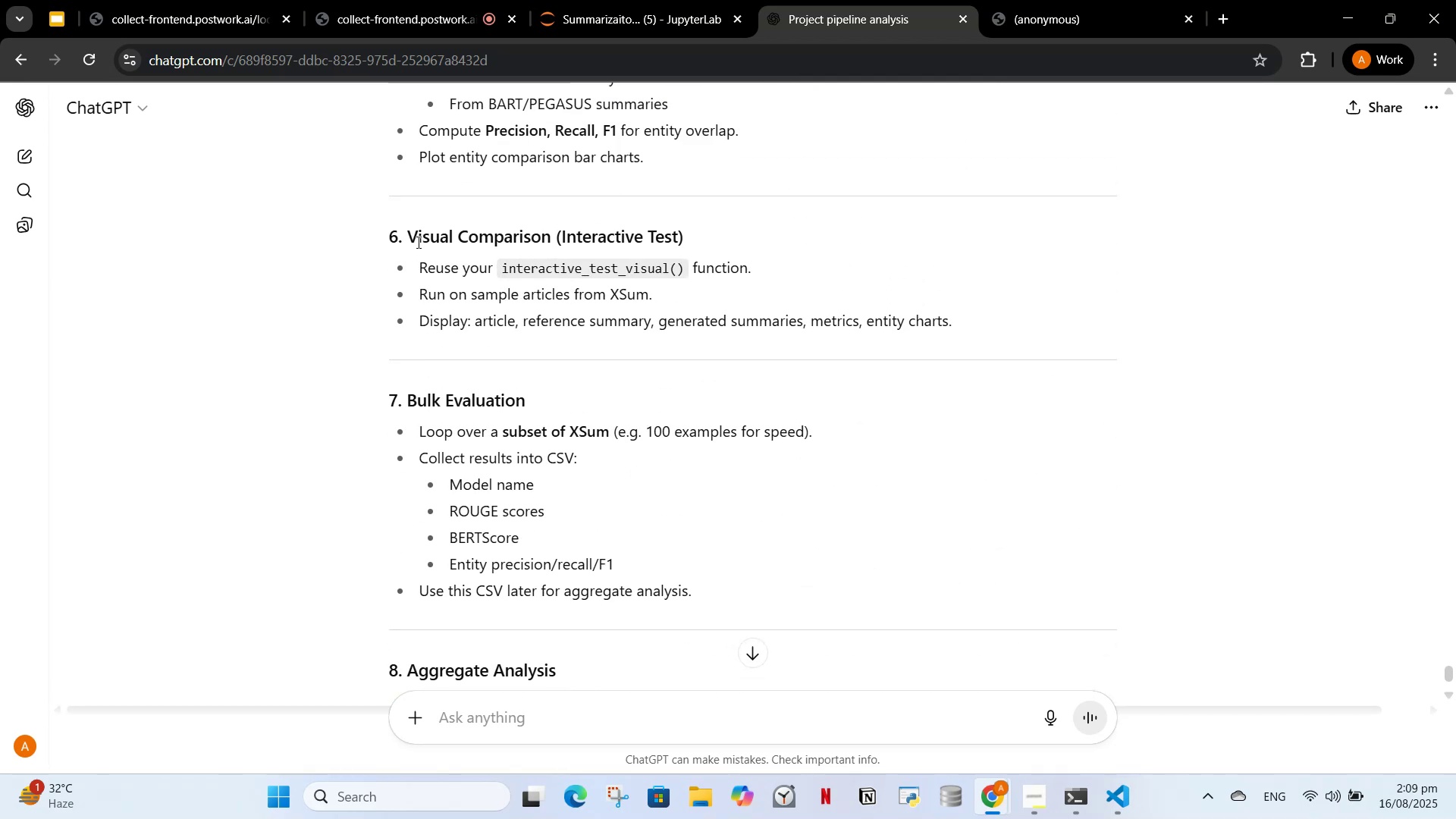 
left_click_drag(start_coordinate=[410, 237], to_coordinate=[711, 239])
 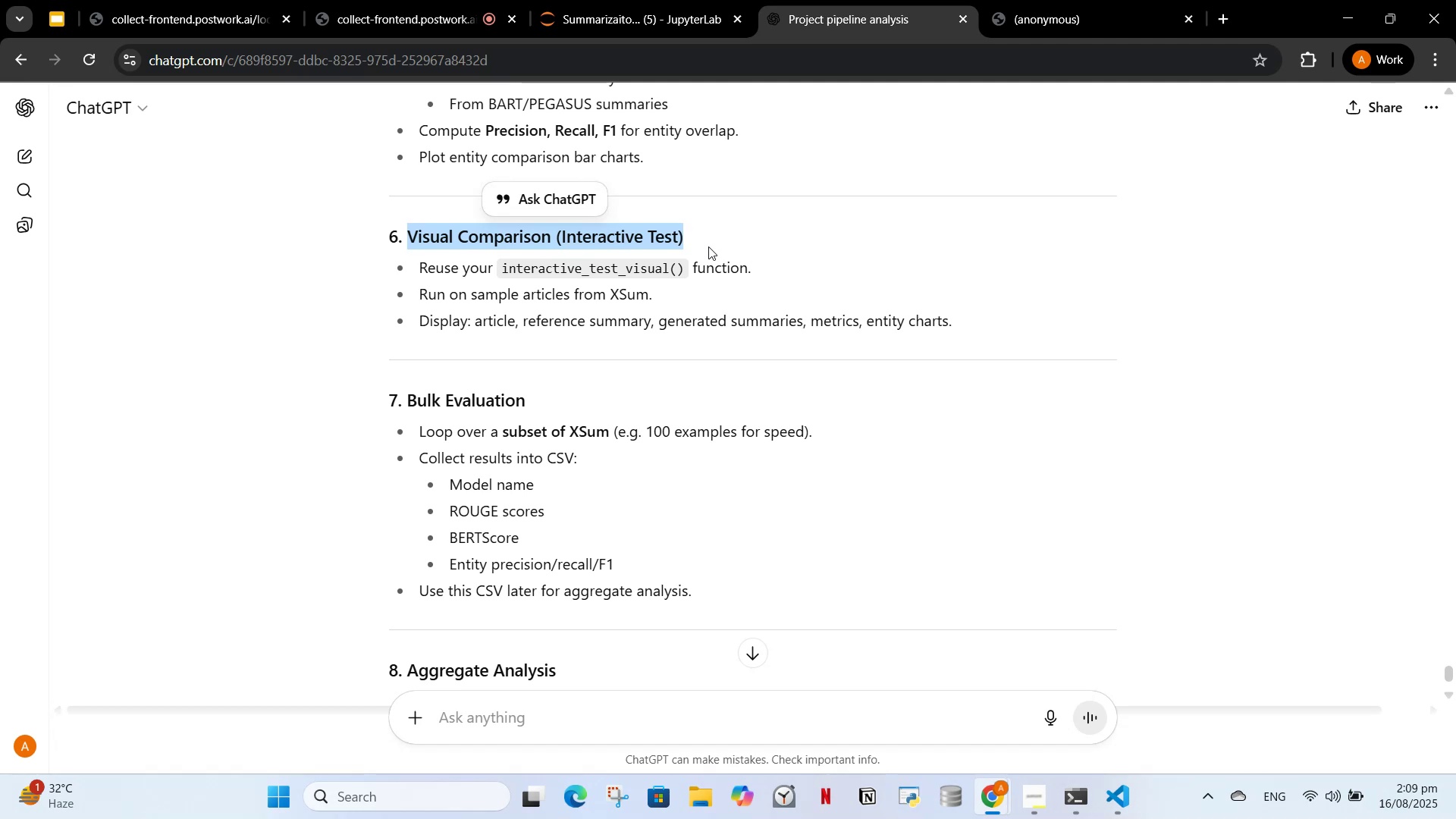 
key(Control+ControlLeft)
 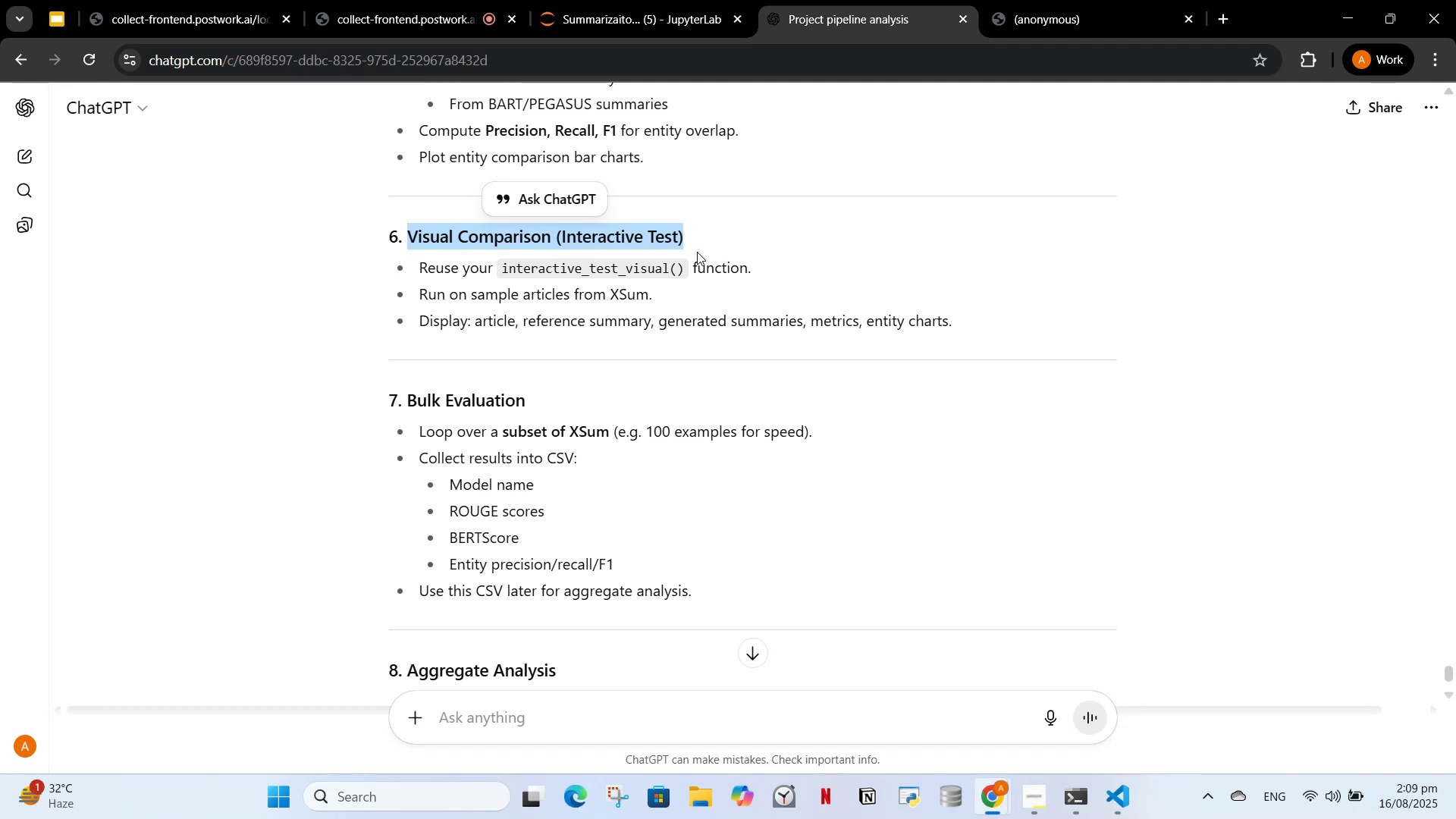 
key(Control+C)
 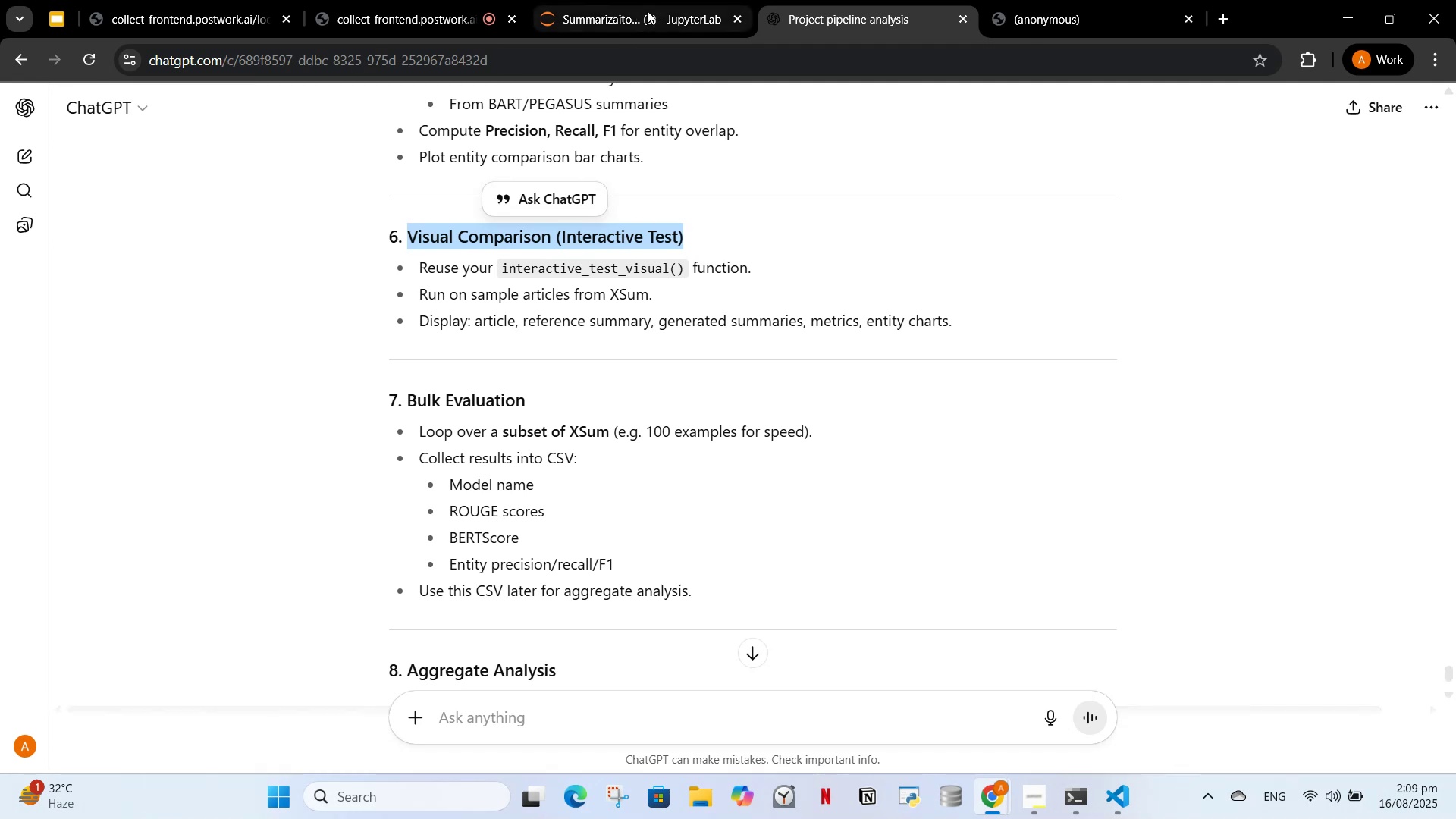 
left_click([664, 15])
 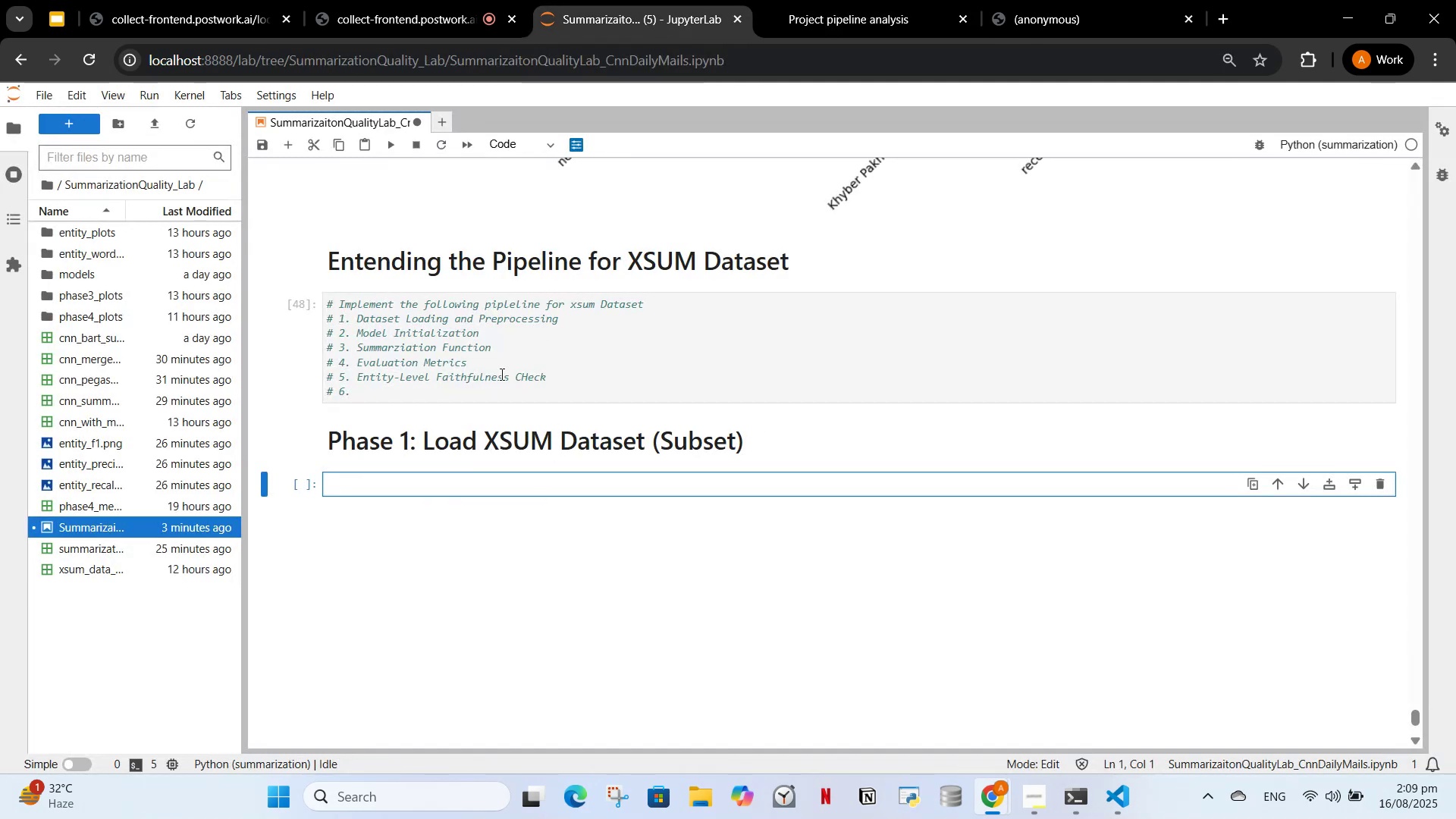 
left_click([496, 384])
 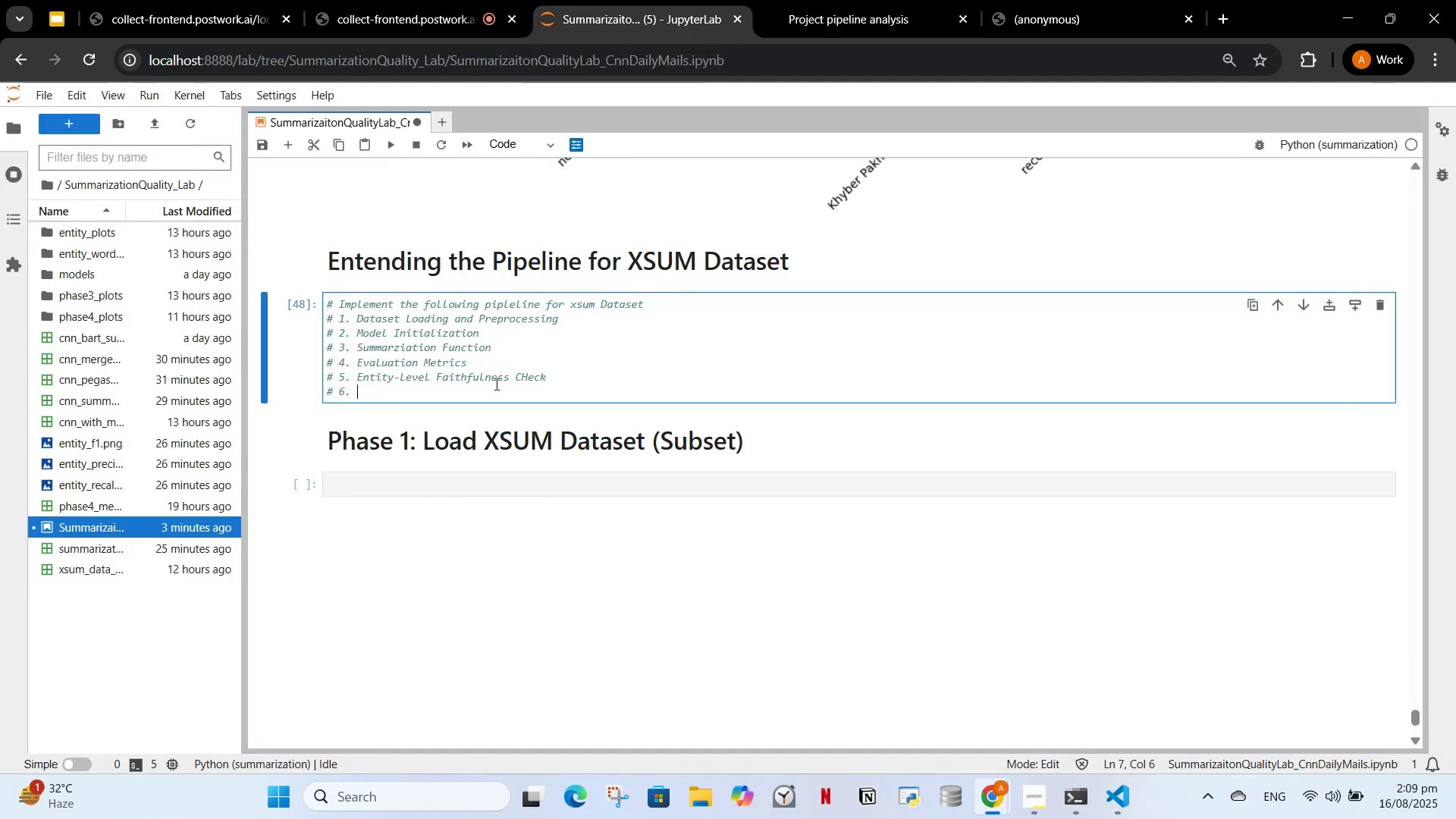 
key(Control+V)
 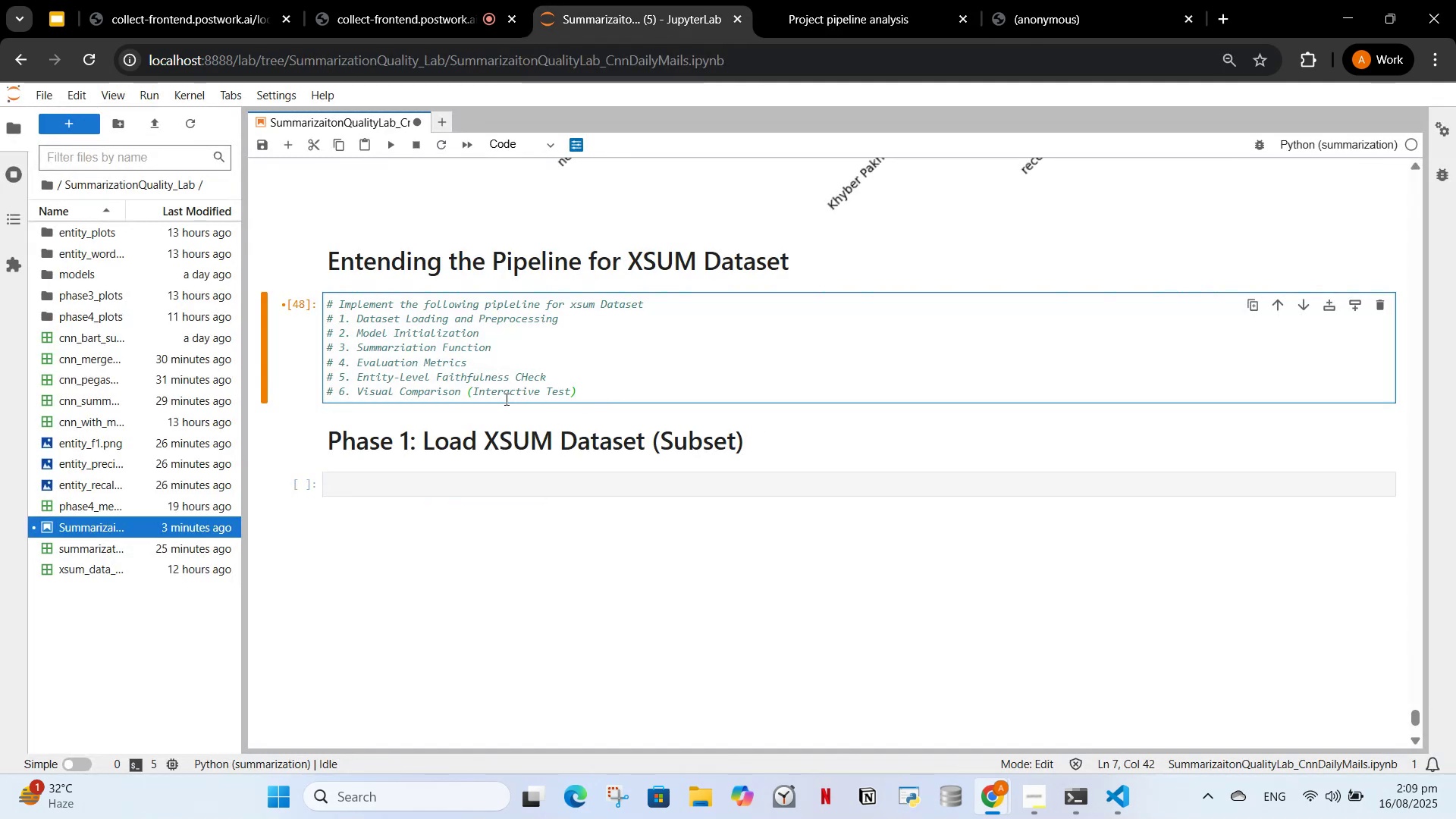 
left_click_drag(start_coordinate=[595, 392], to_coordinate=[459, 395])
 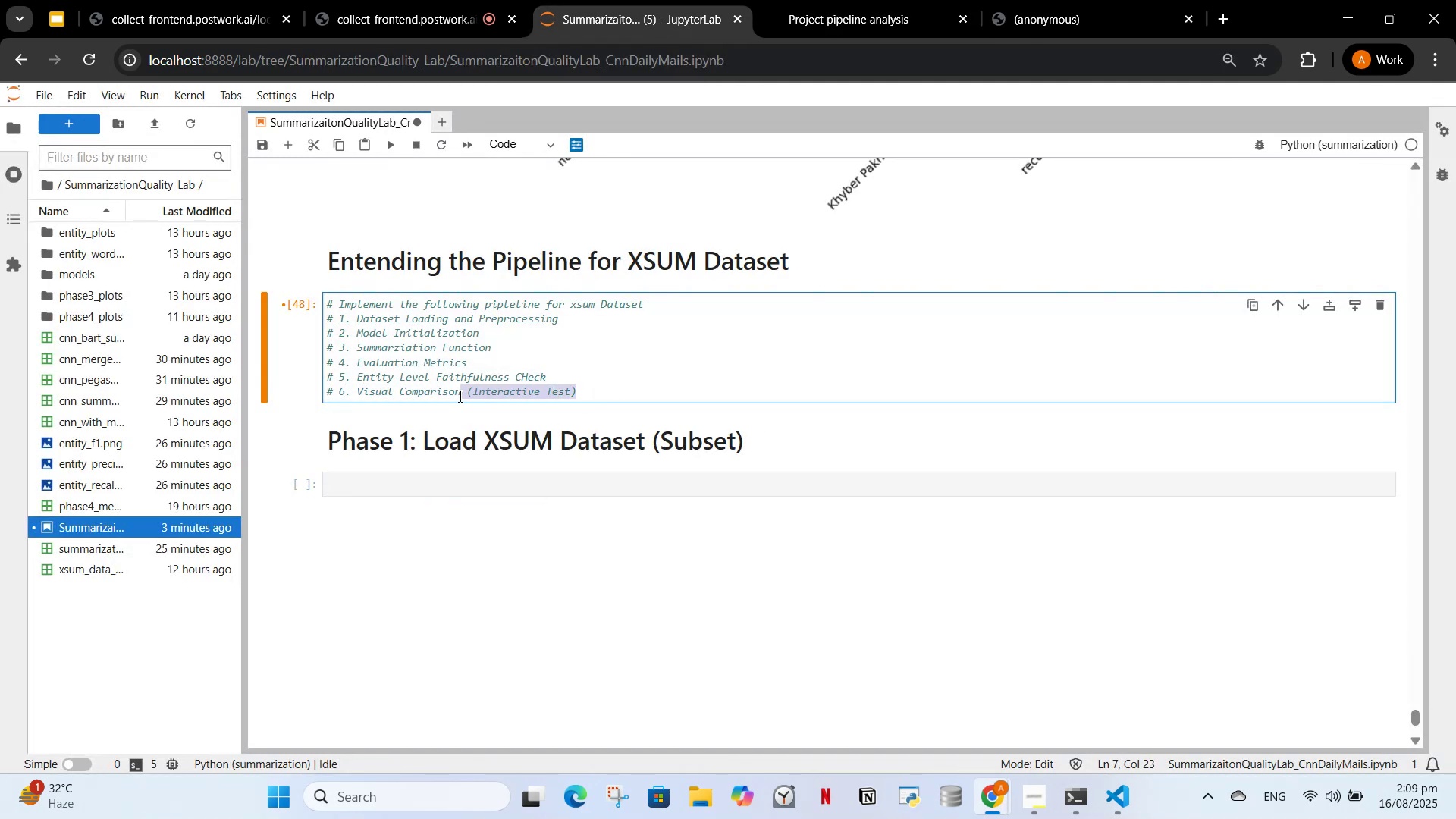 
key(Backspace)
 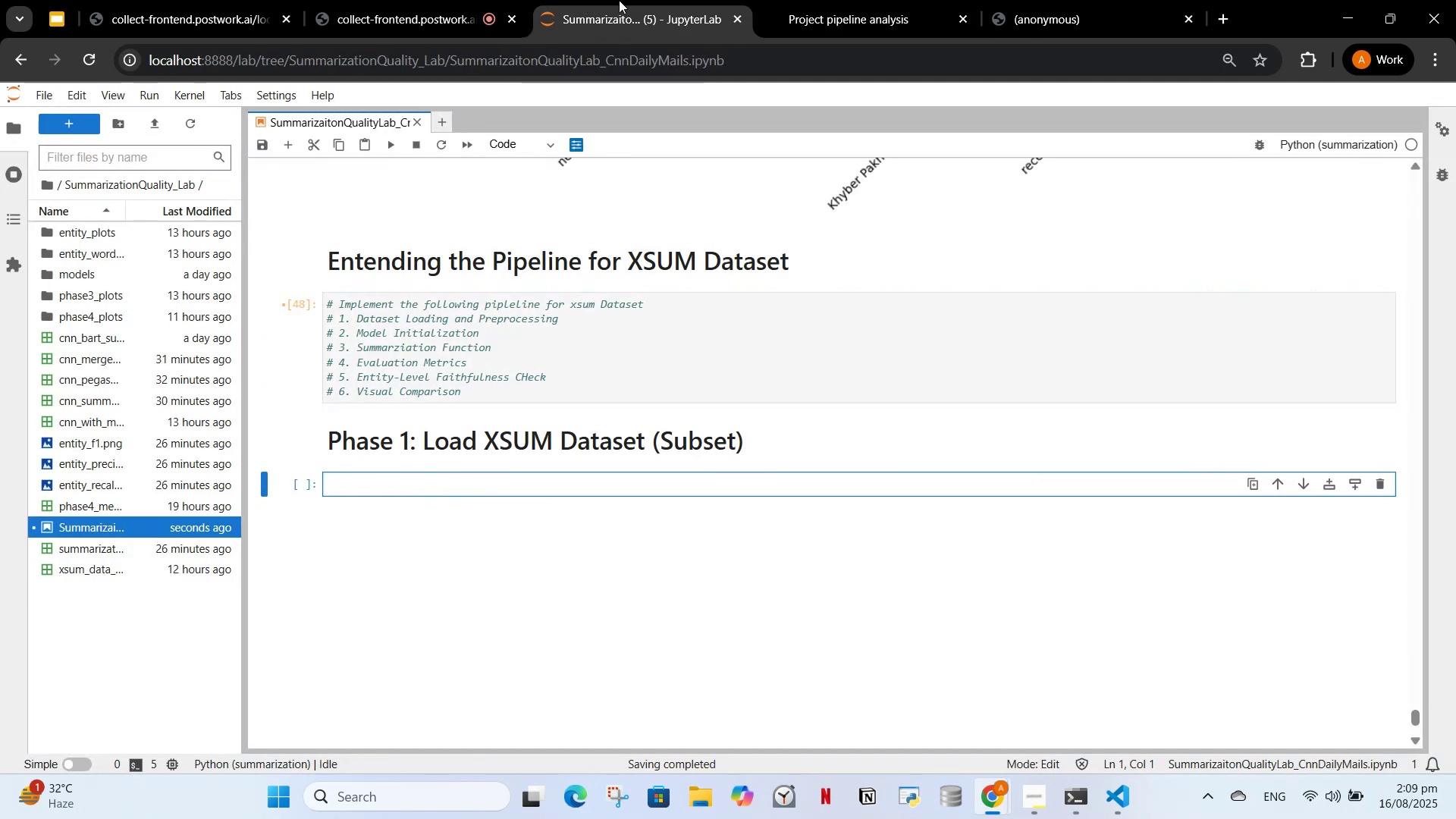 
left_click([904, 0])
 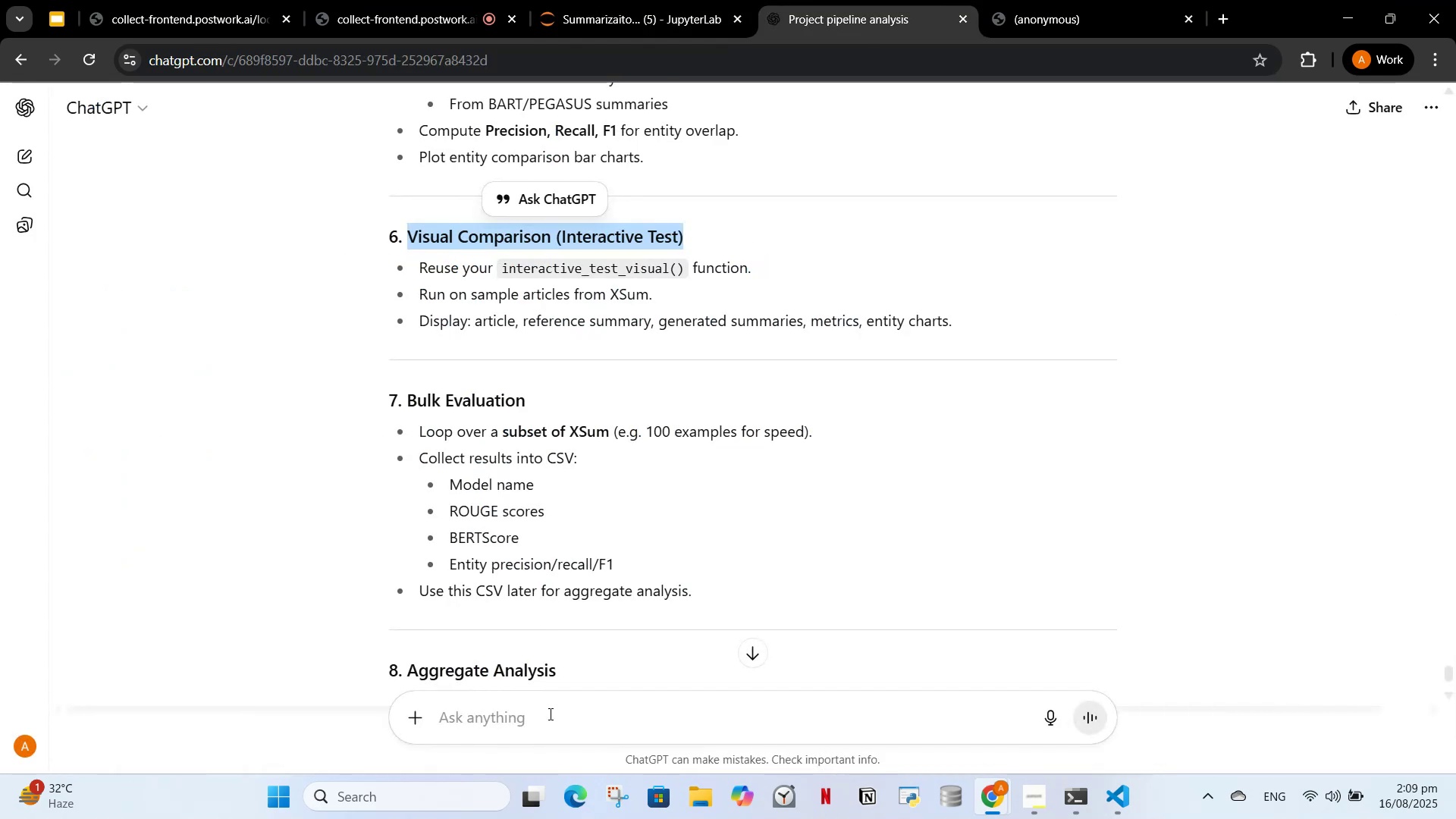 
left_click([549, 714])
 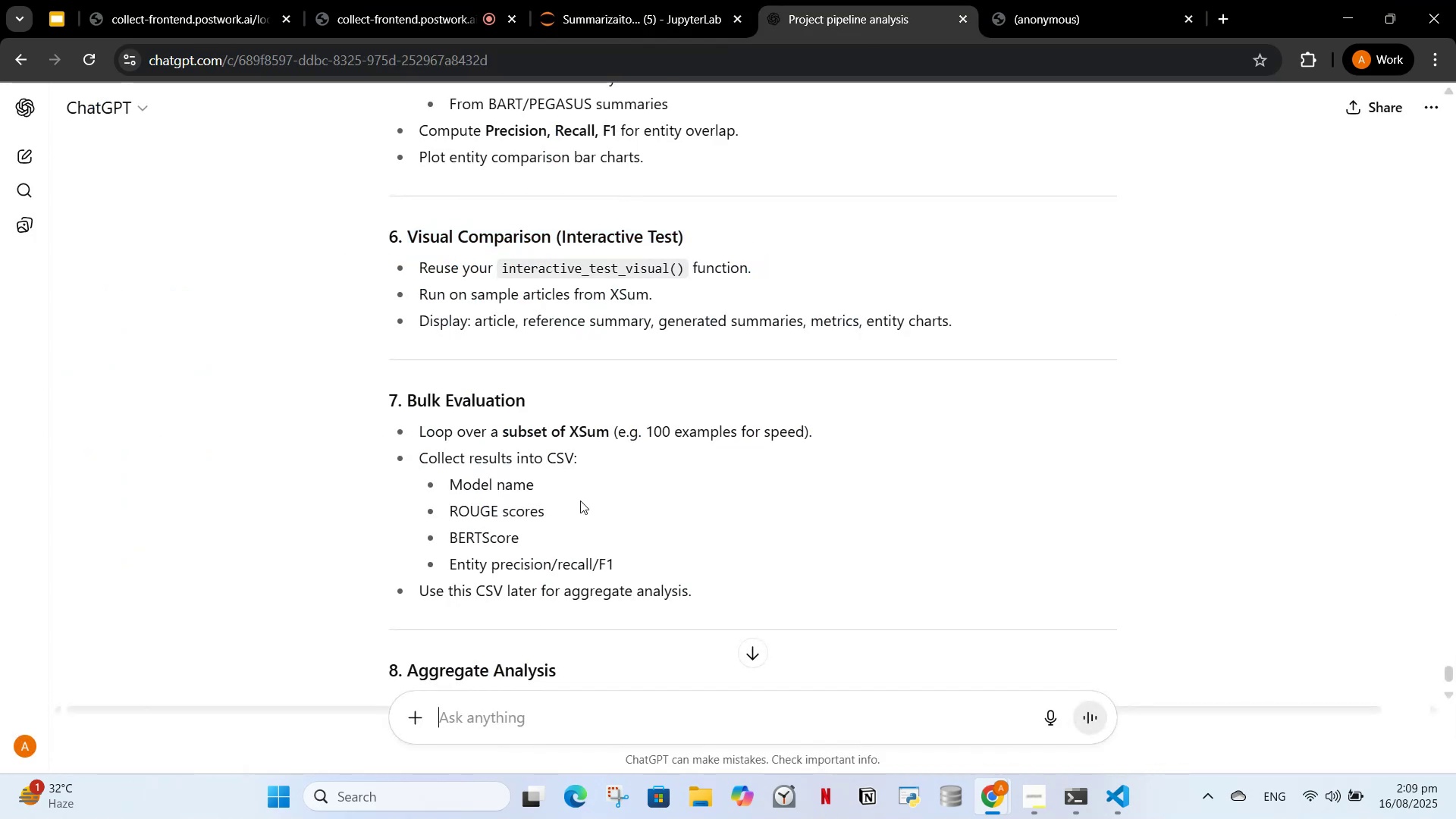 
type(now i have figured out the steps to implement this for xsum dataset could i give you cells from cnn_daily mails one by one and you change the variv)
key(Backspace)
type(bles name adn csv file )
key(Backspace)
type( name and modify them for xsum data set )
 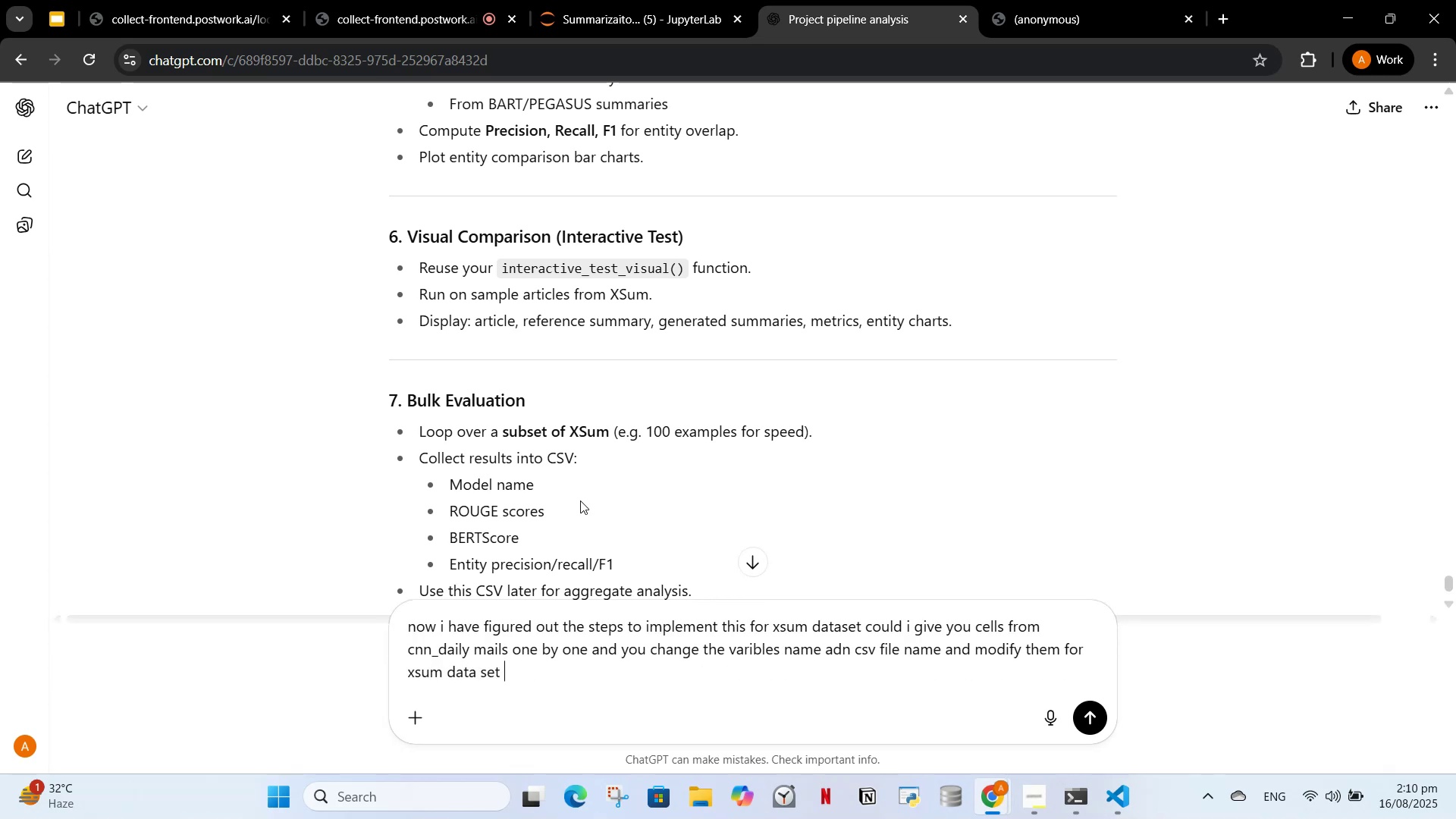 
key(Enter)
 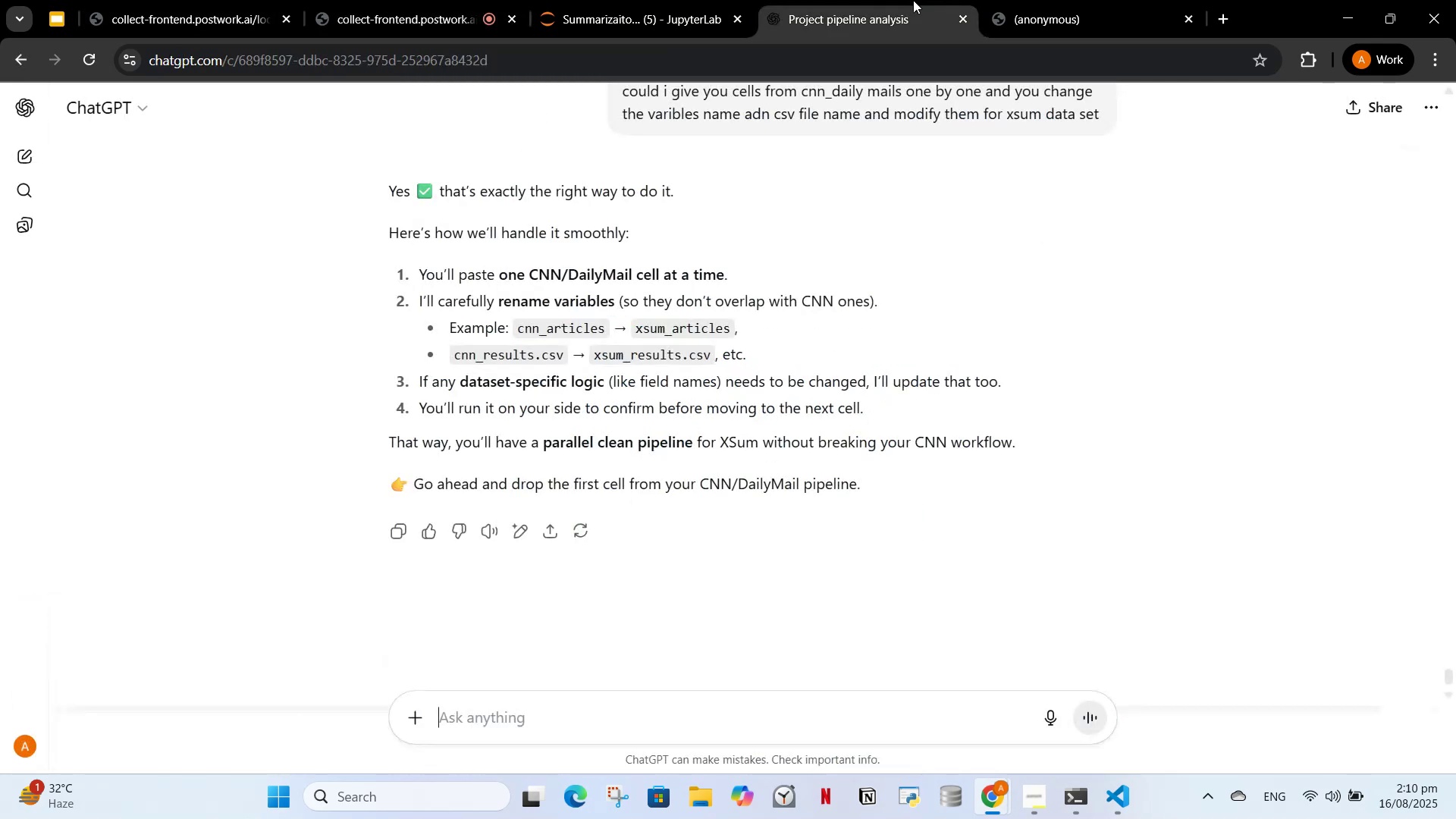 
wait(39.45)
 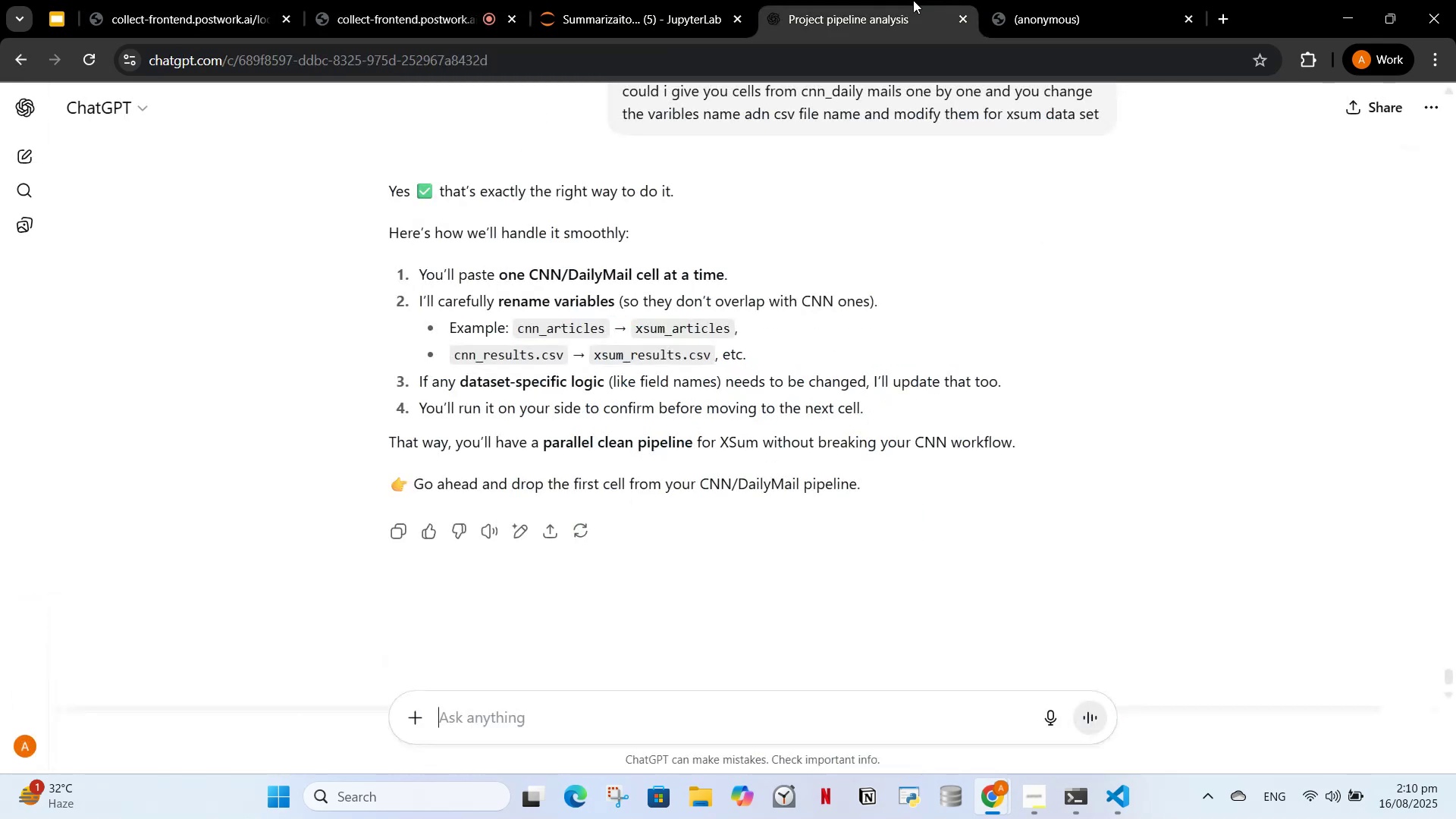 
left_click([1181, 5])
 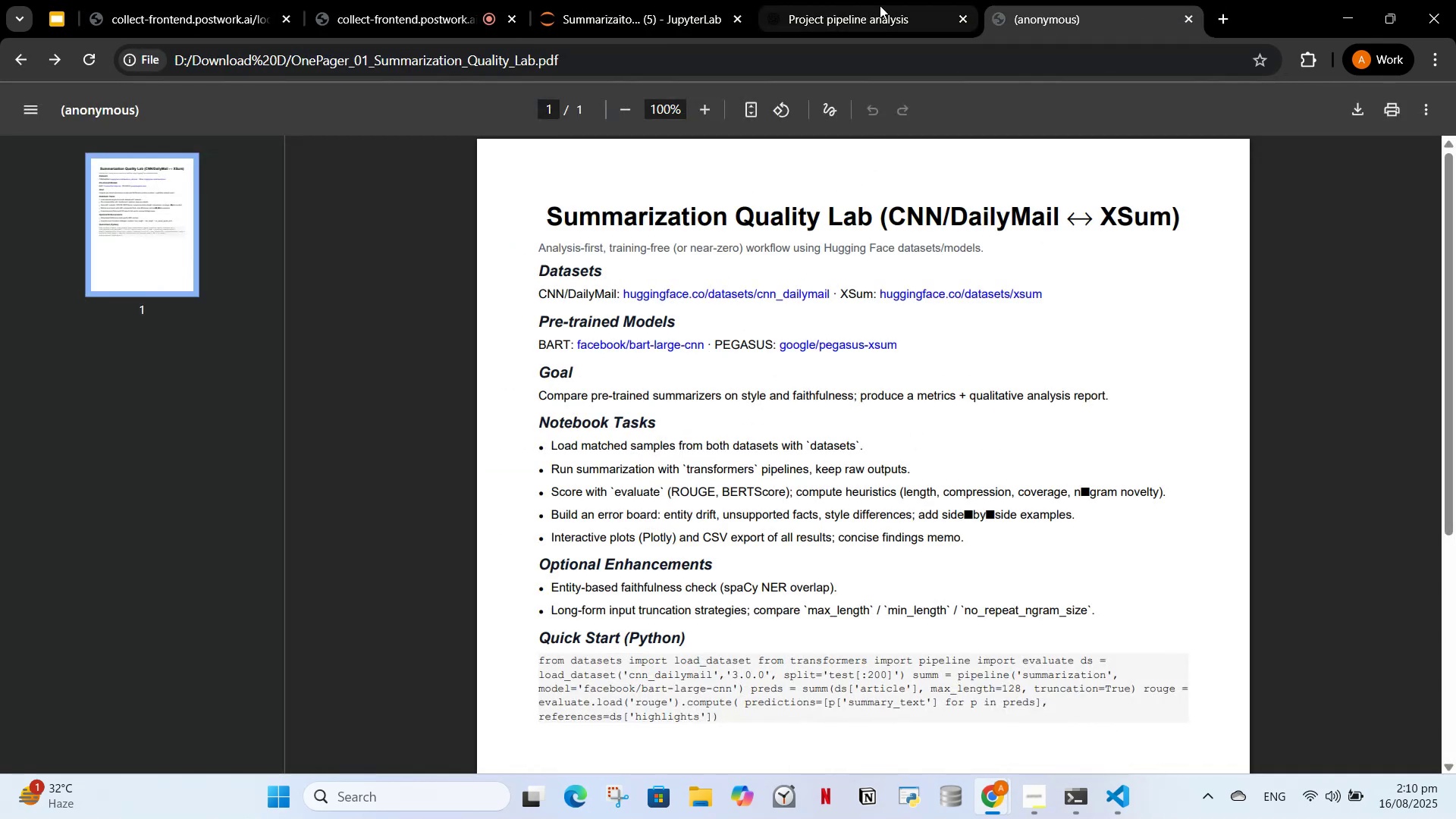 
left_click([886, 2])
 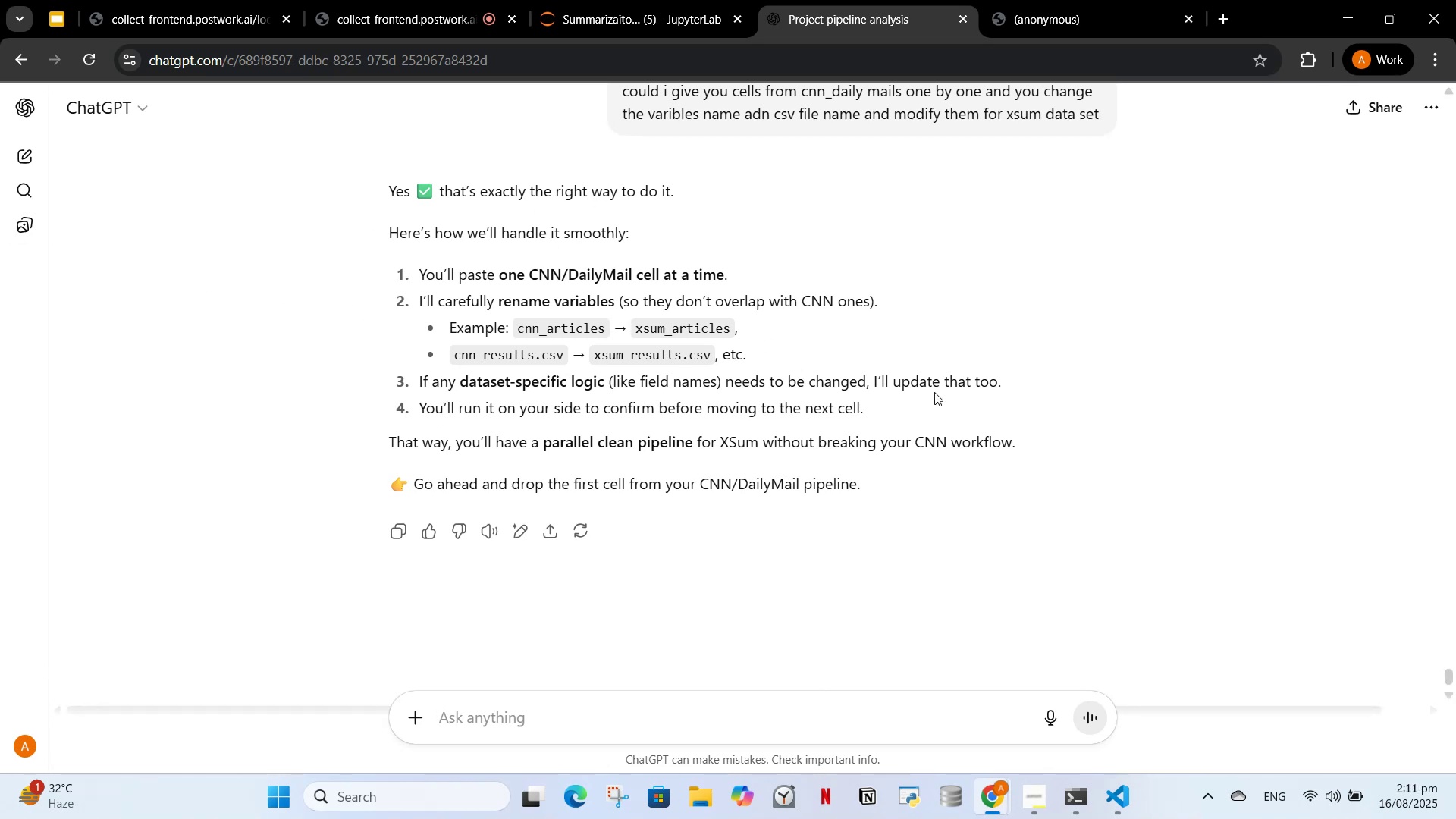 
wait(10.17)
 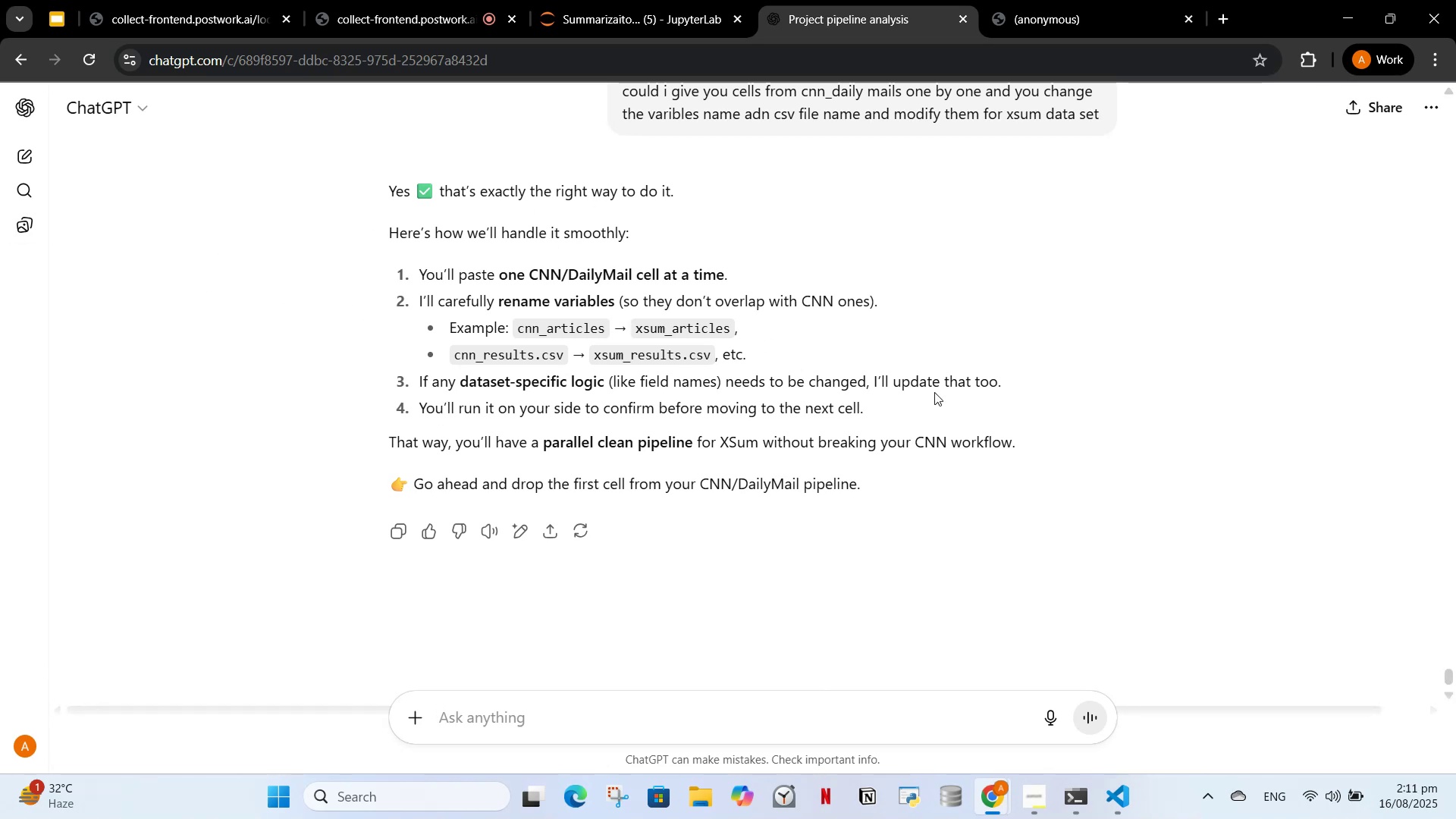 
type(implement)
key(Backspace)
key(Backspace)
key(Backspace)
key(Backspace)
key(Backspace)
key(Backspace)
type(what will be the benefit for this a)
key(Backspace)
type(following this approad and lastly will the )
 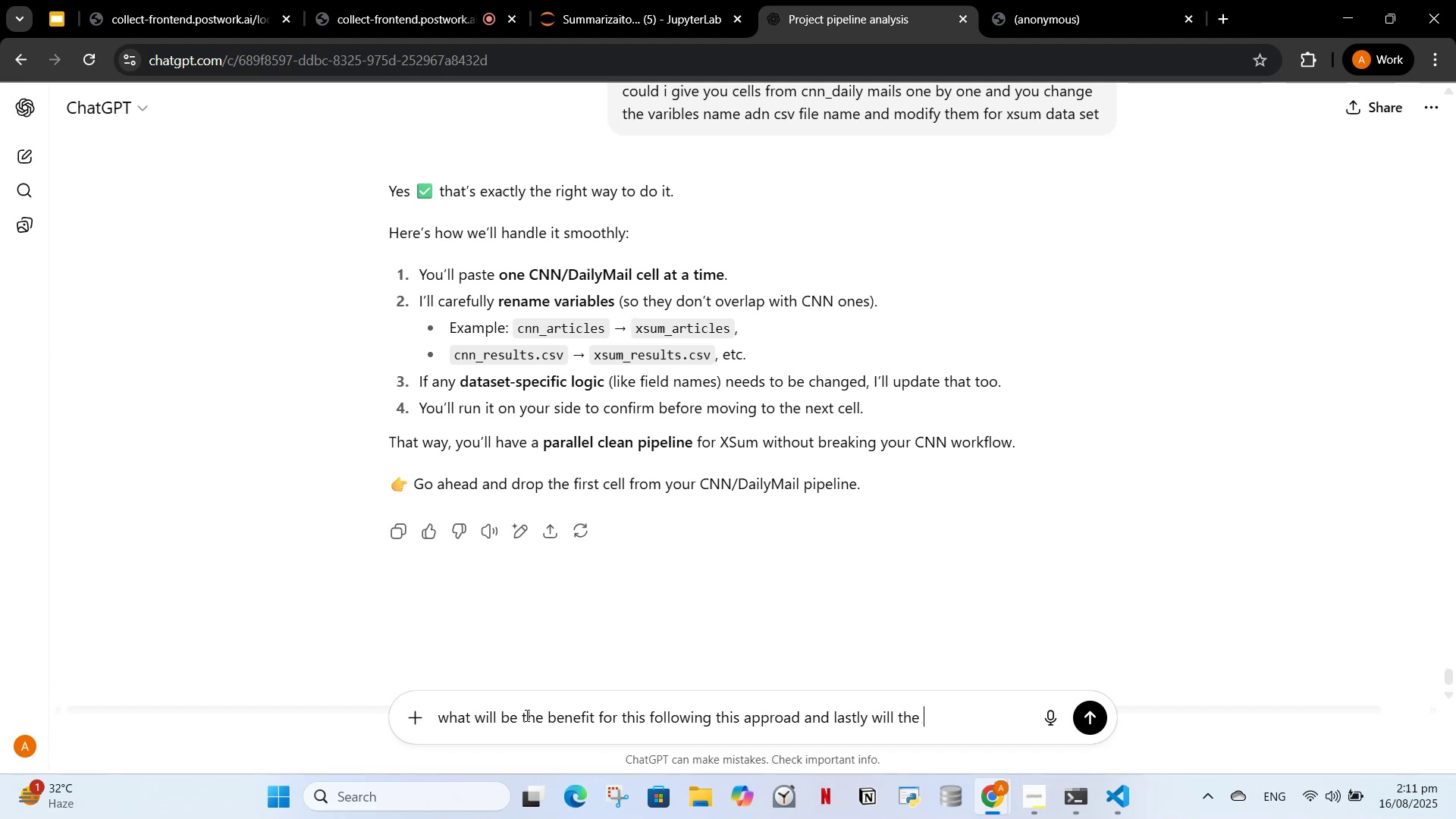 
type(resukt)
key(Backspace)
type(lts for both the pipelines with different datasets can be compared and qualitiv)
key(Backspace)
key(Backspace)
type(ative aalysis report will be given that who is the best)
 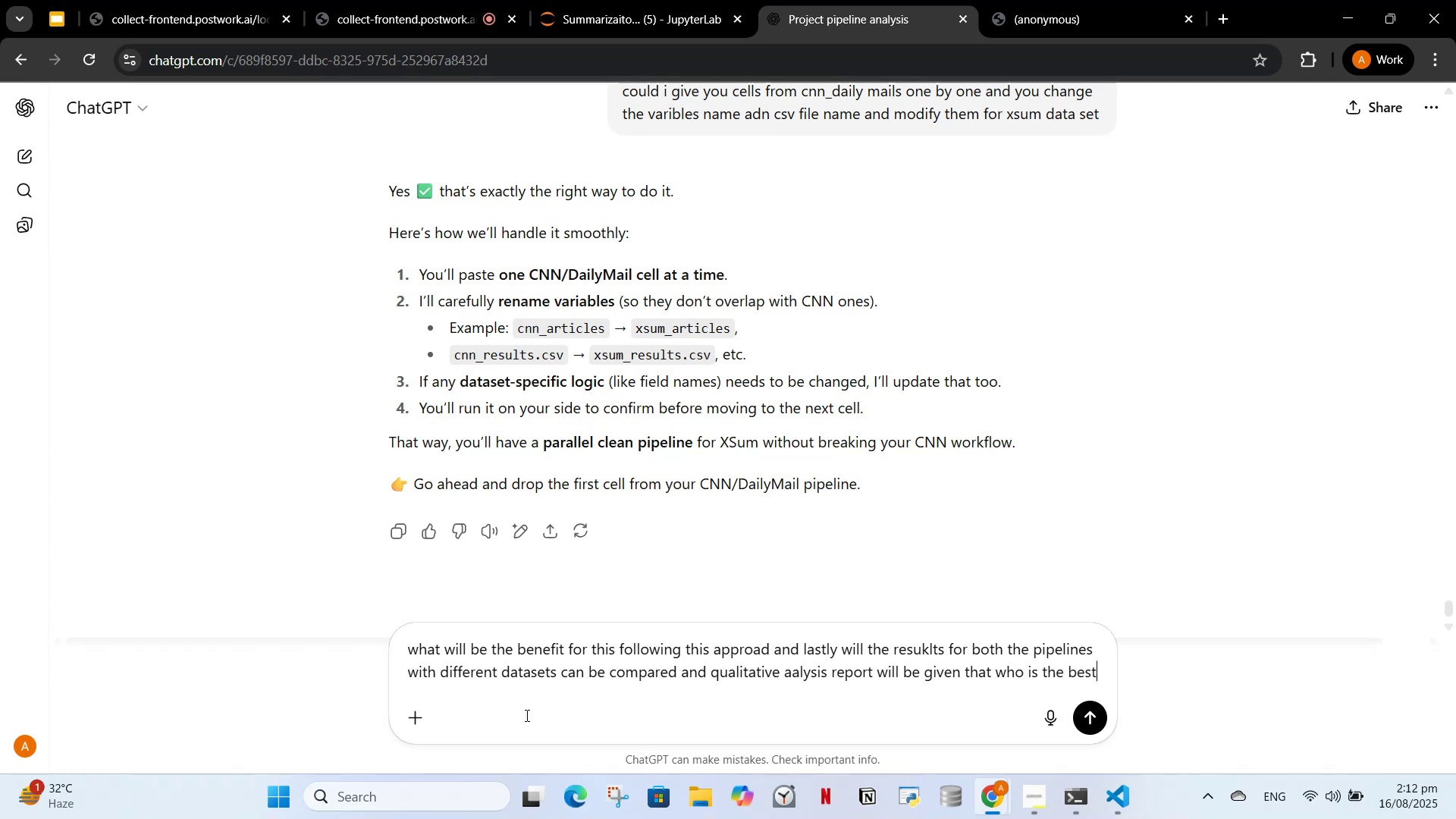 
key(Enter)
 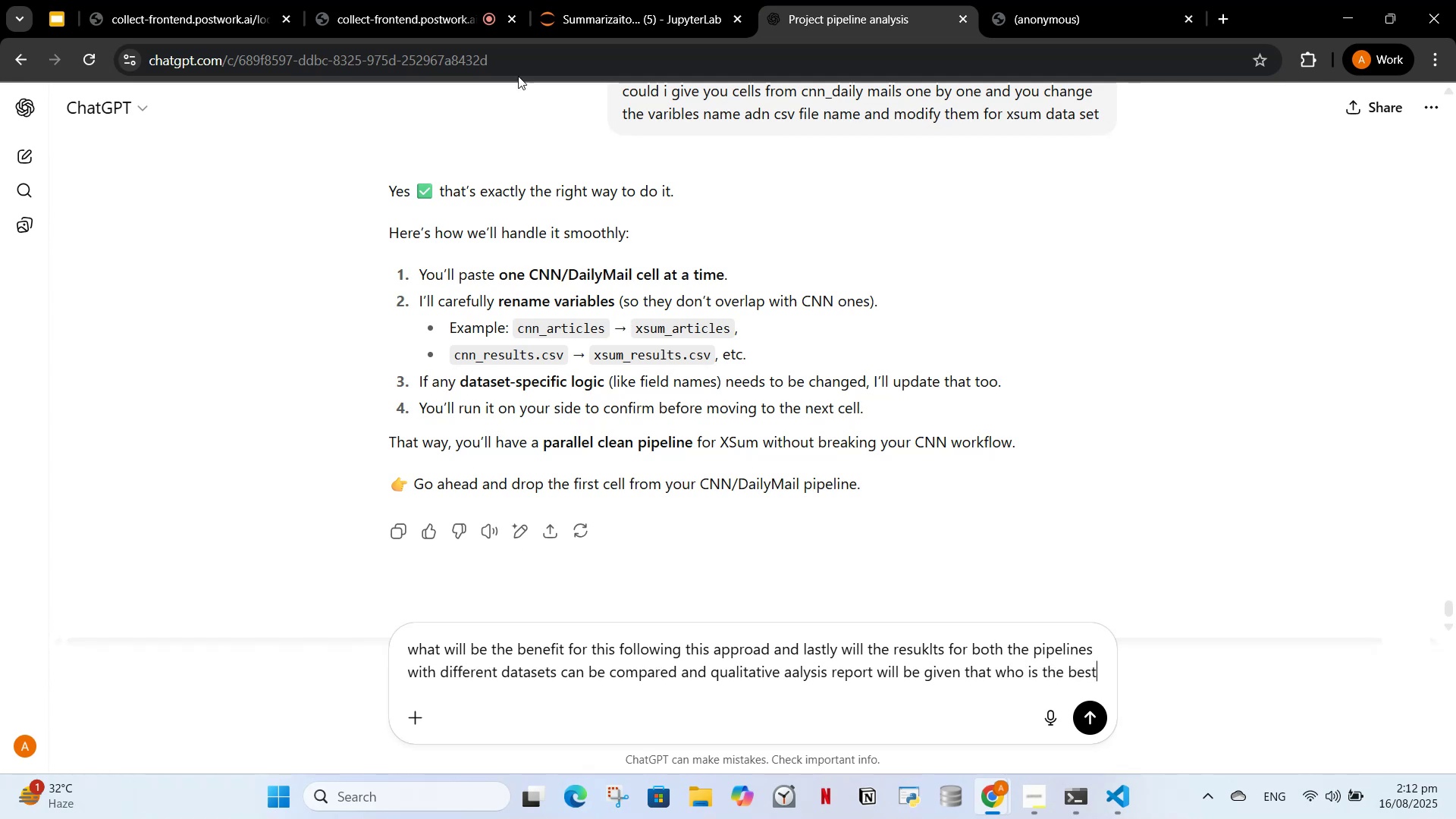 
left_click([501, 0])
 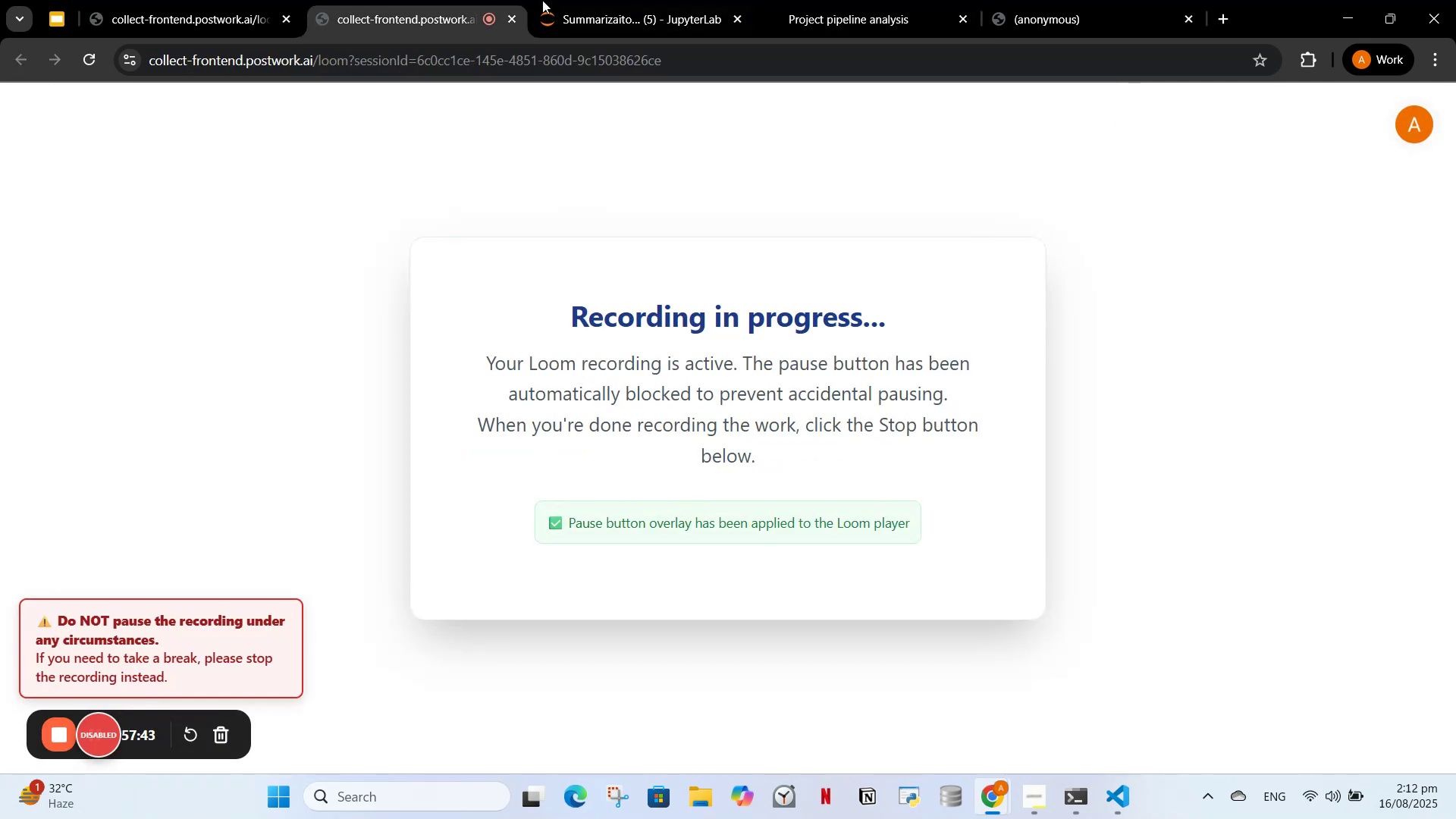 
left_click([544, 0])
 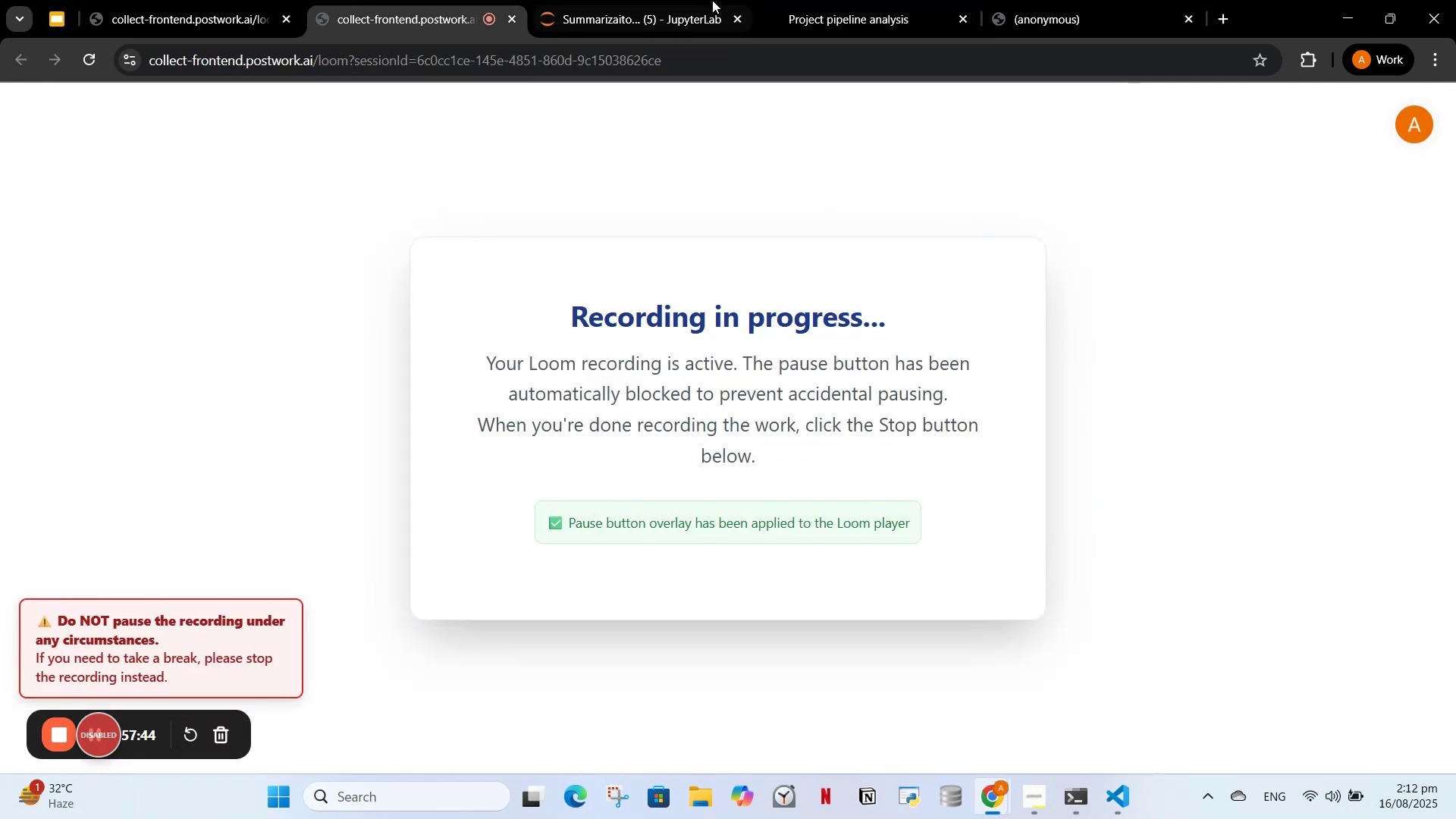 
triple_click([712, 0])
 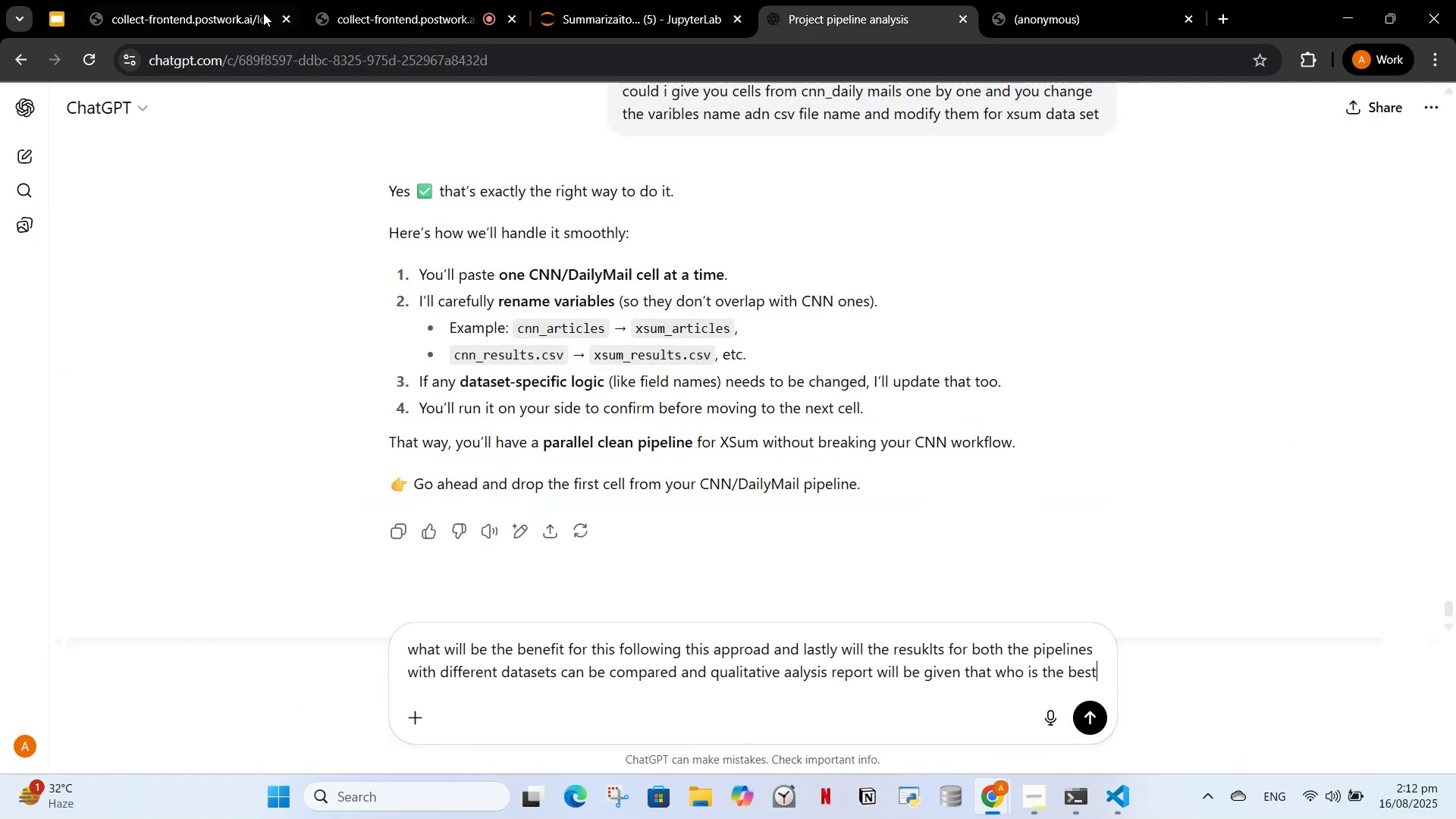 
left_click([434, 0])
 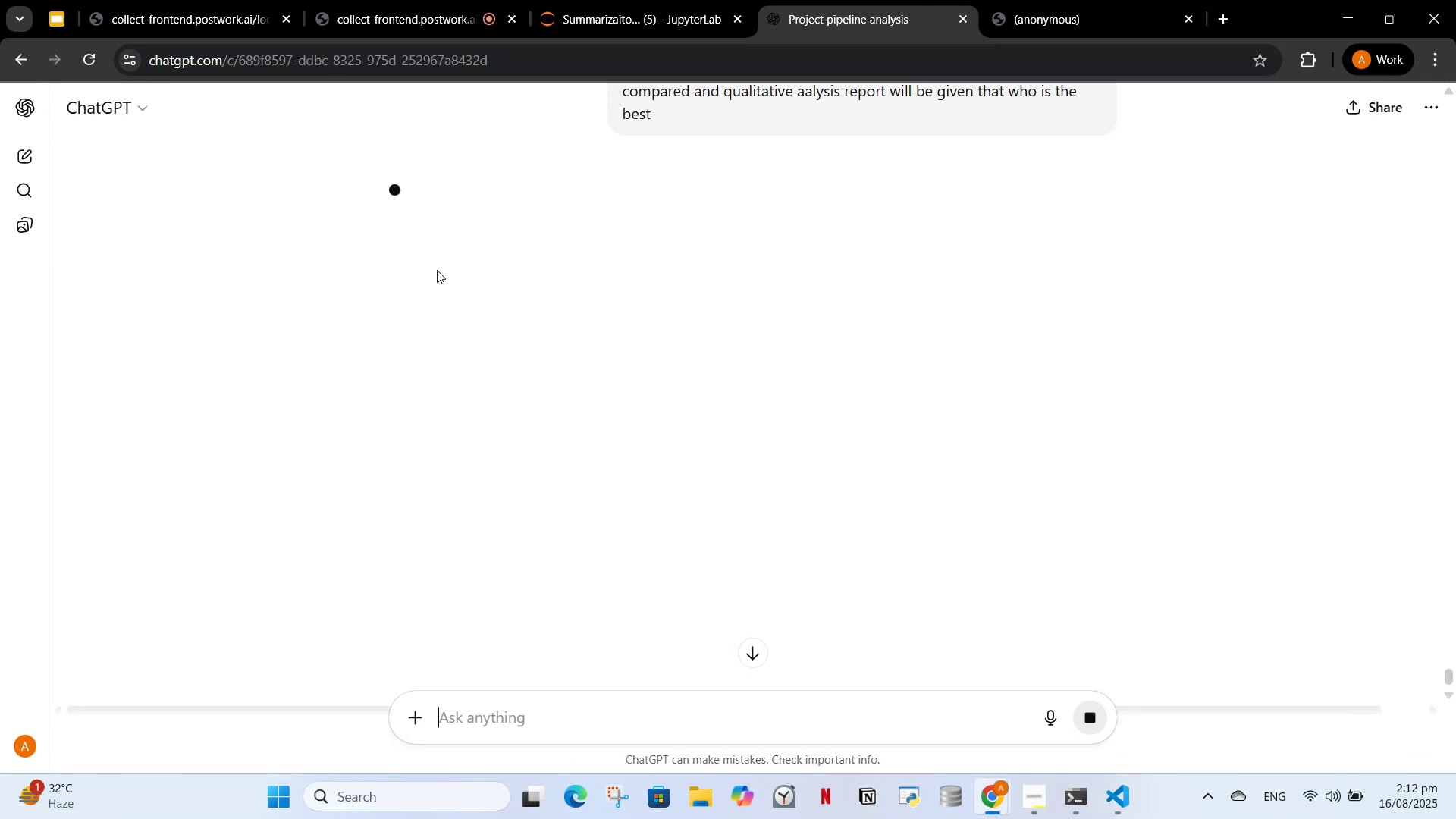 
wait(5.39)
 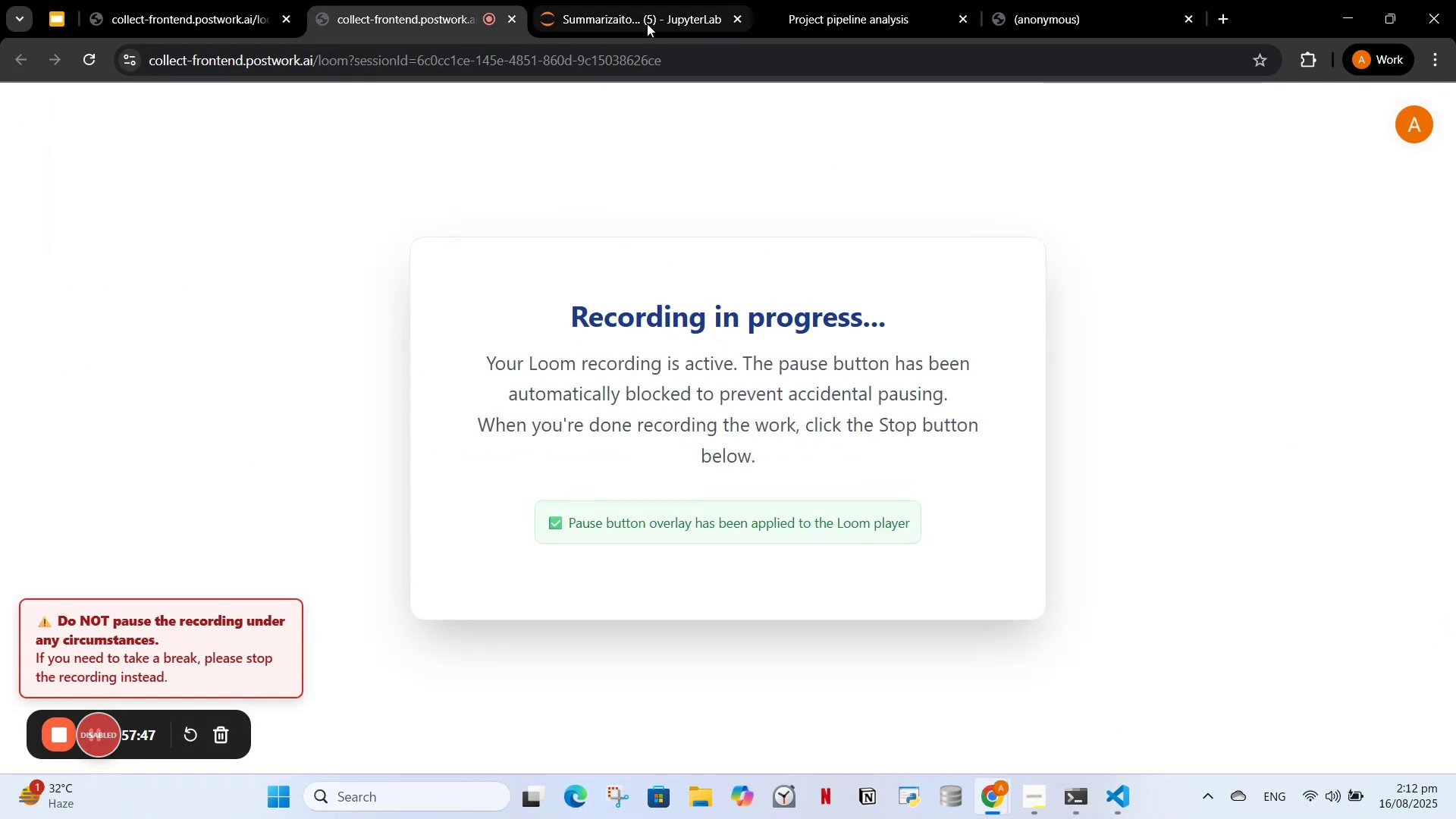 
left_click([1019, 18])
 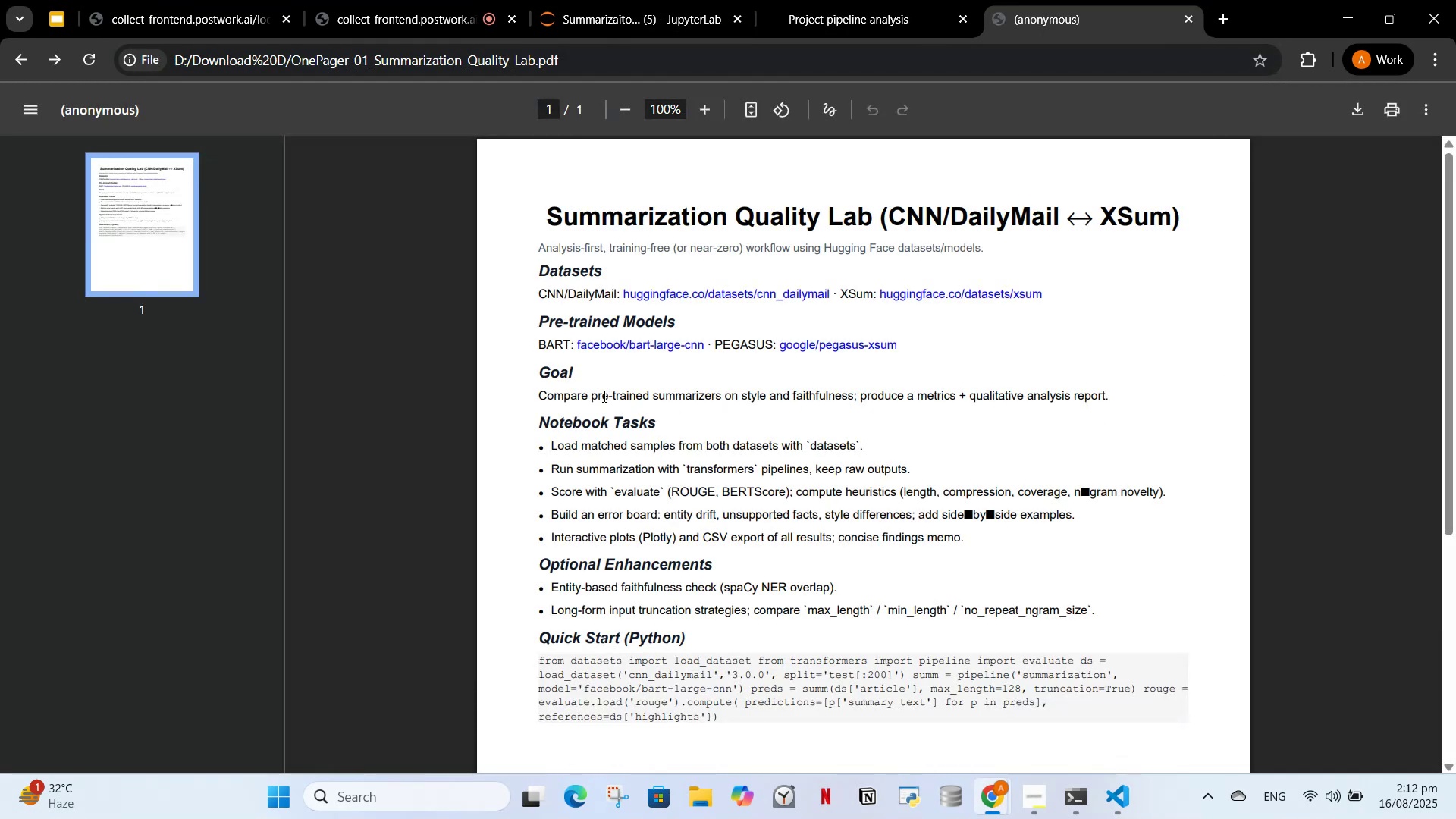 
left_click_drag(start_coordinate=[538, 393], to_coordinate=[1116, 391])
 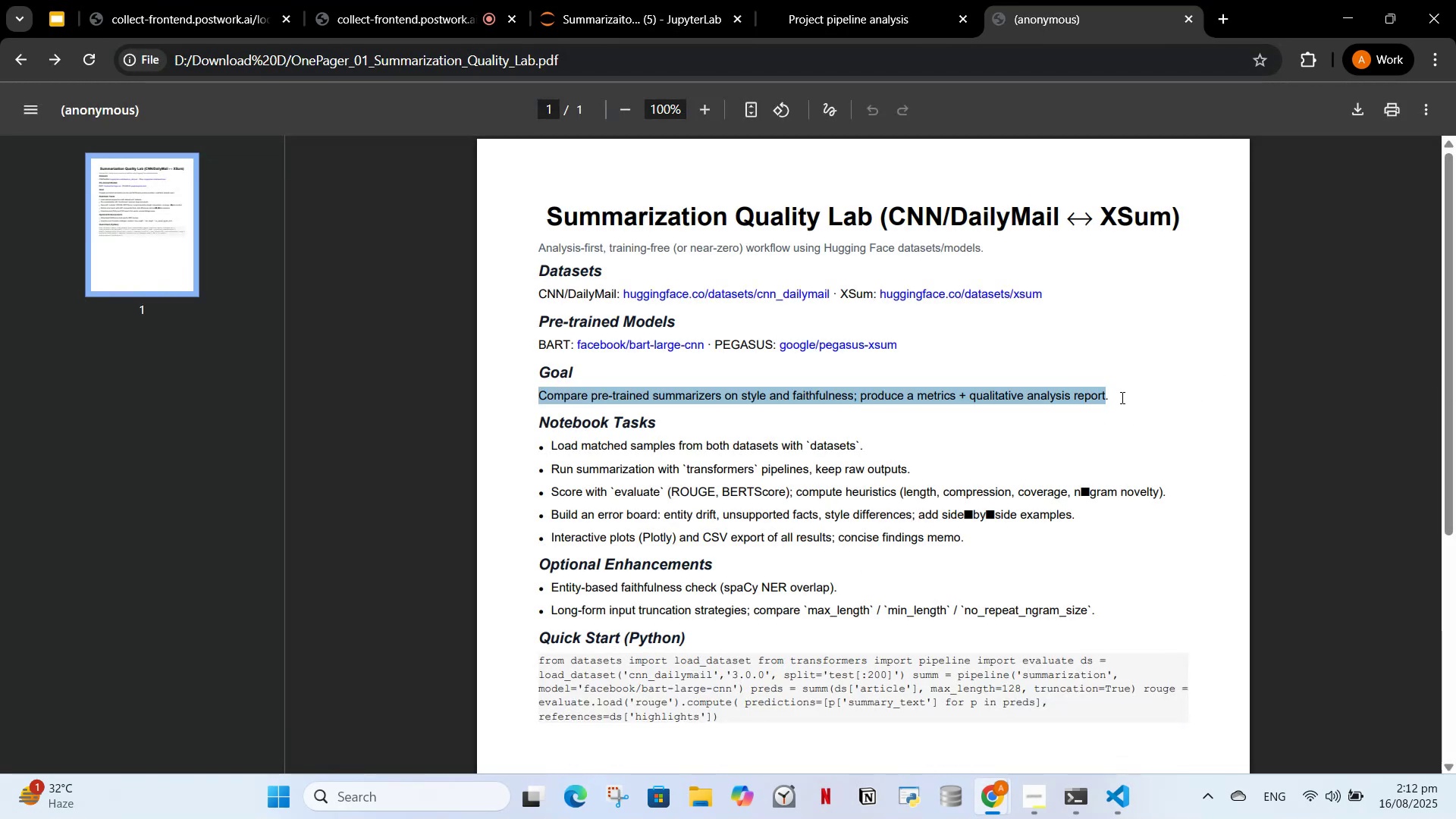 
left_click([1121, 397])
 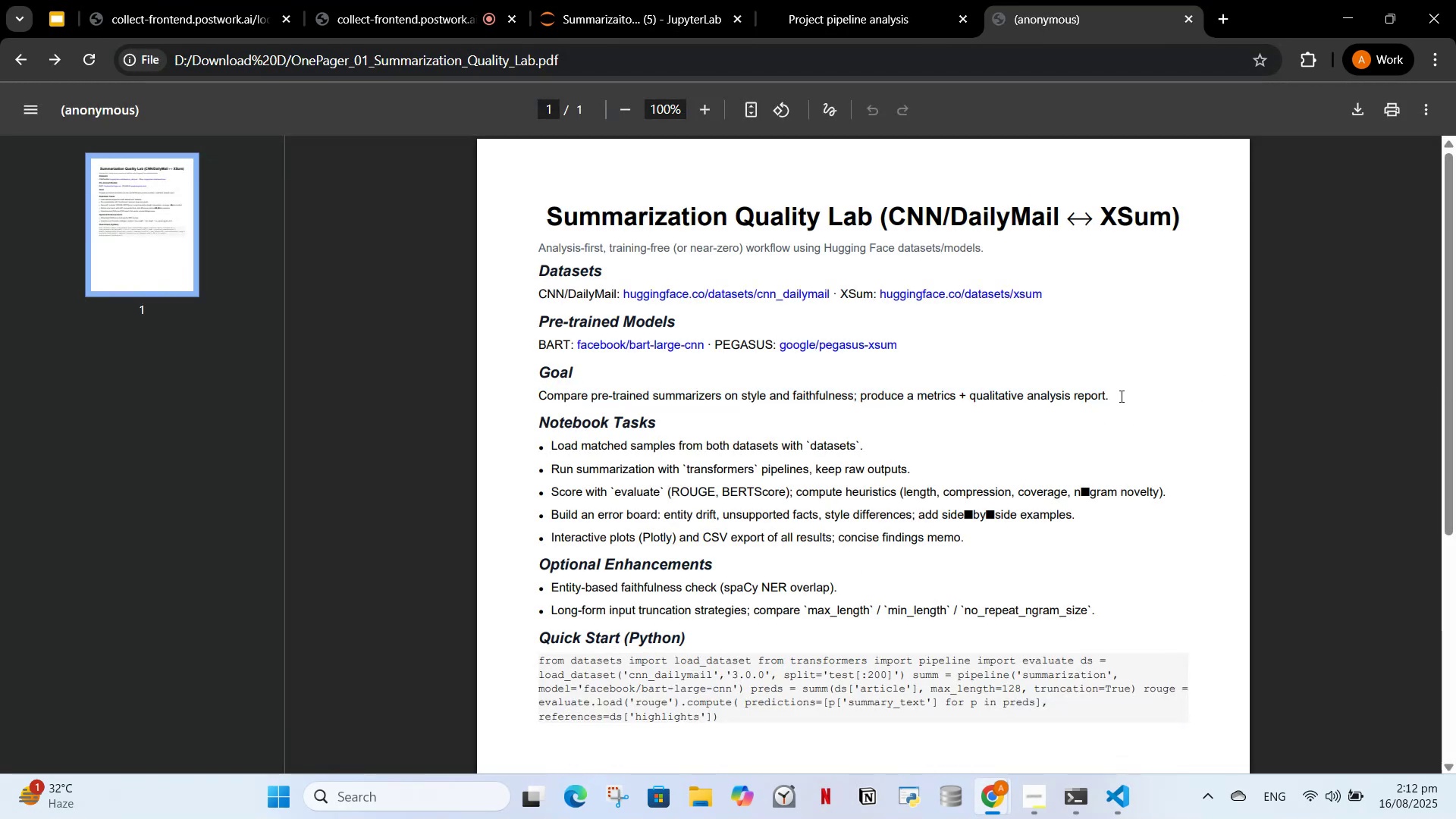 
left_click_drag(start_coordinate=[1120, 395], to_coordinate=[500, 402])
 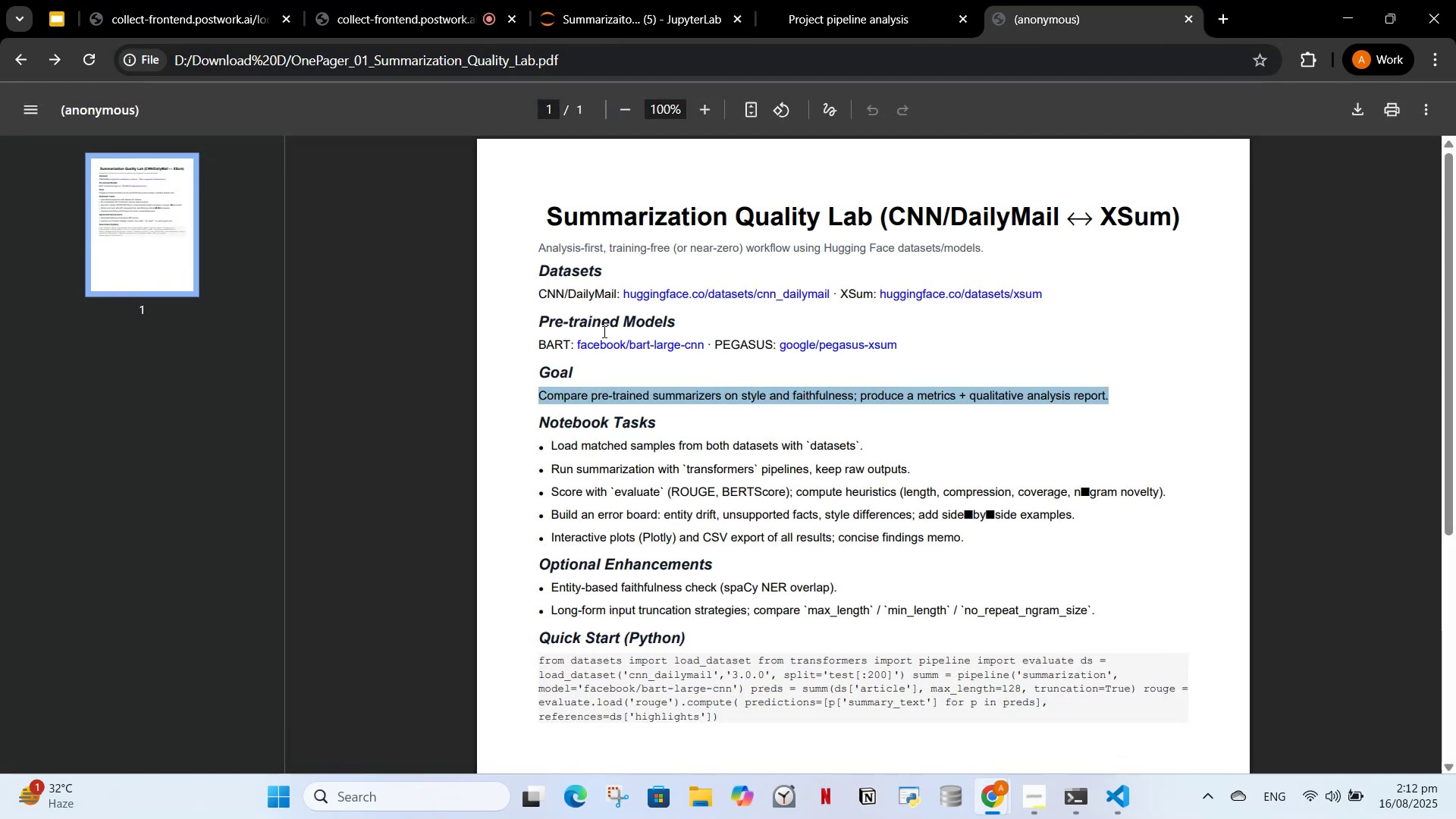 
left_click([588, 329])
 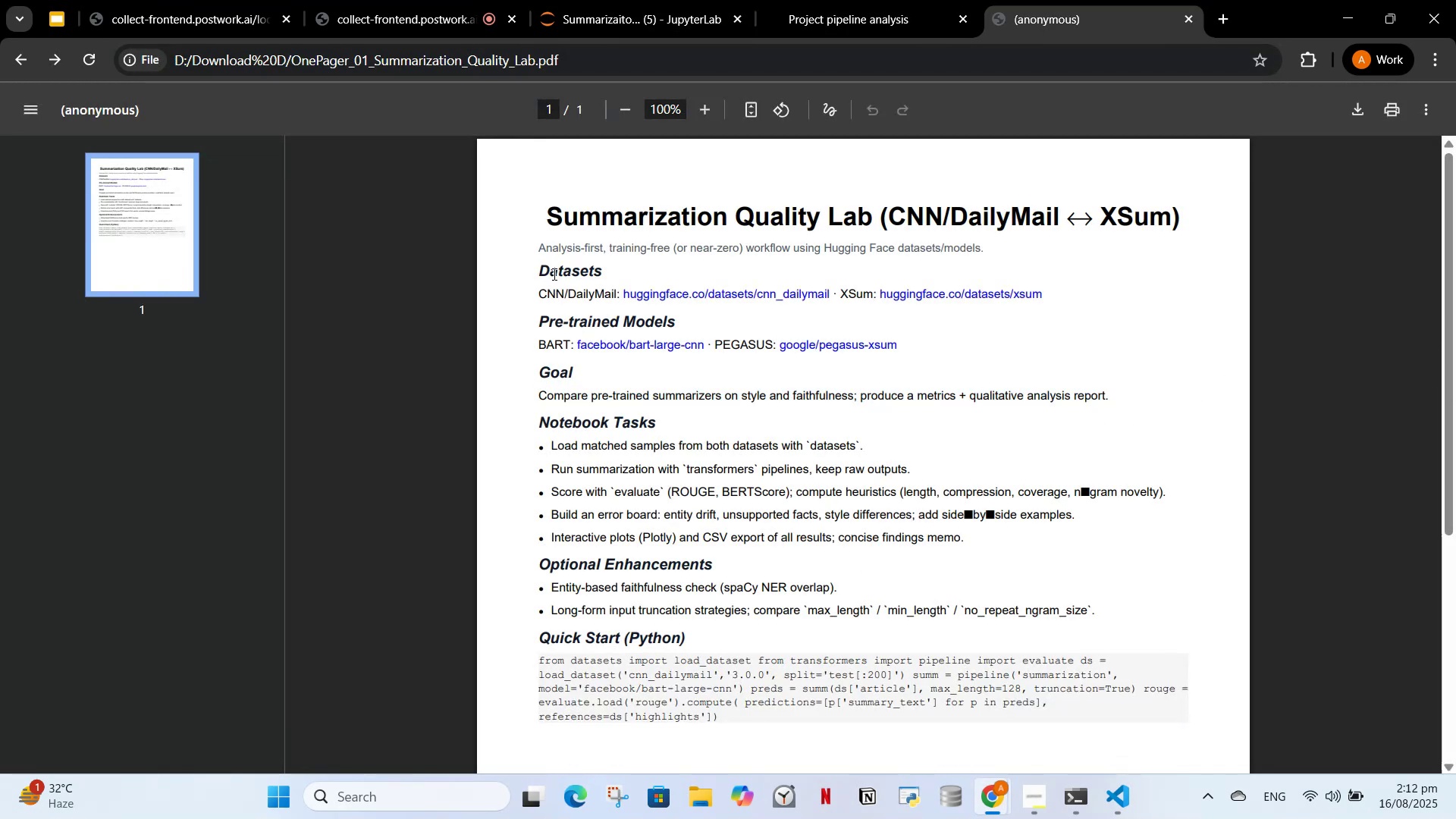 
left_click_drag(start_coordinate=[538, 281], to_coordinate=[716, 720])
 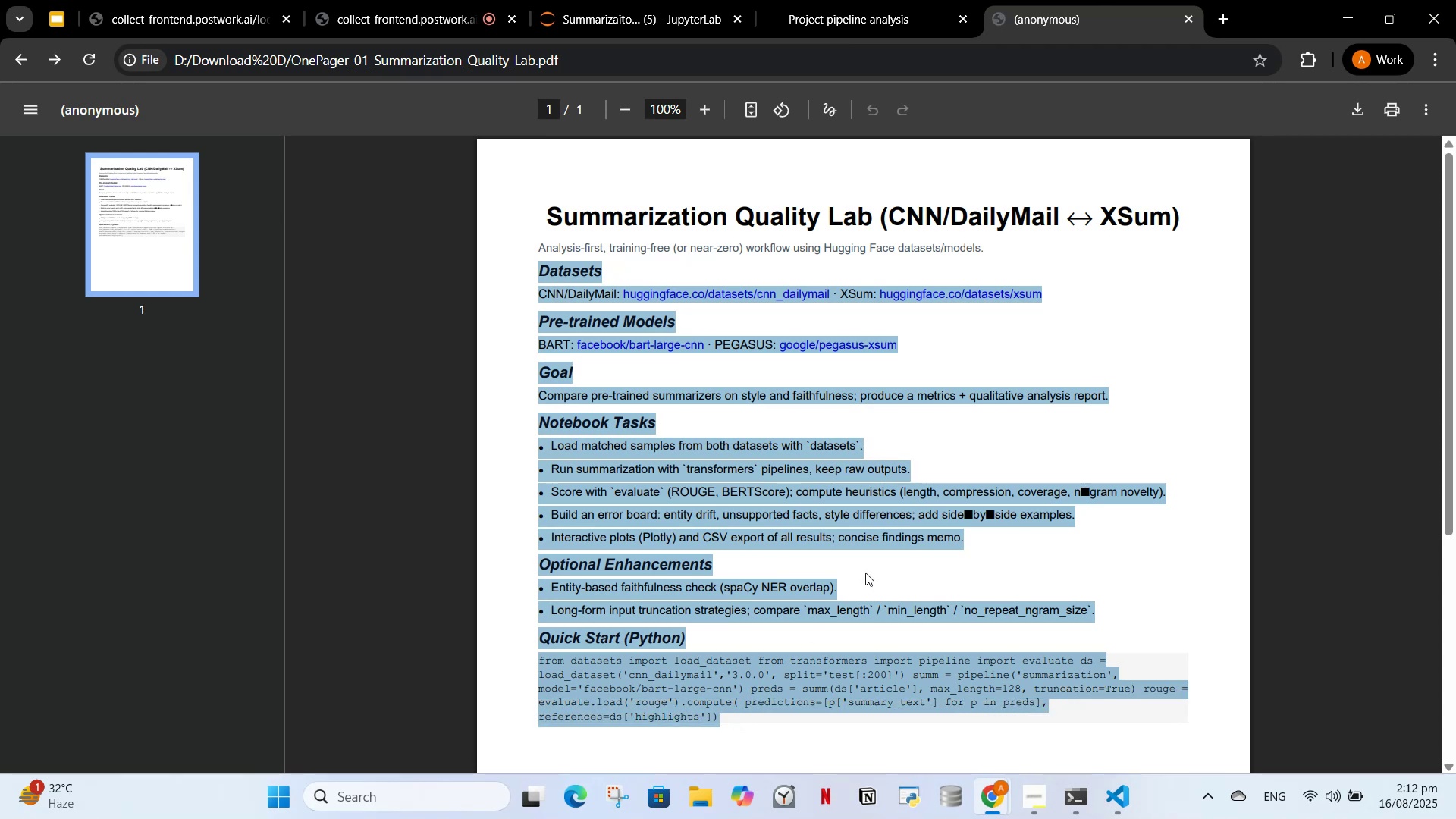 
left_click([865, 573])
 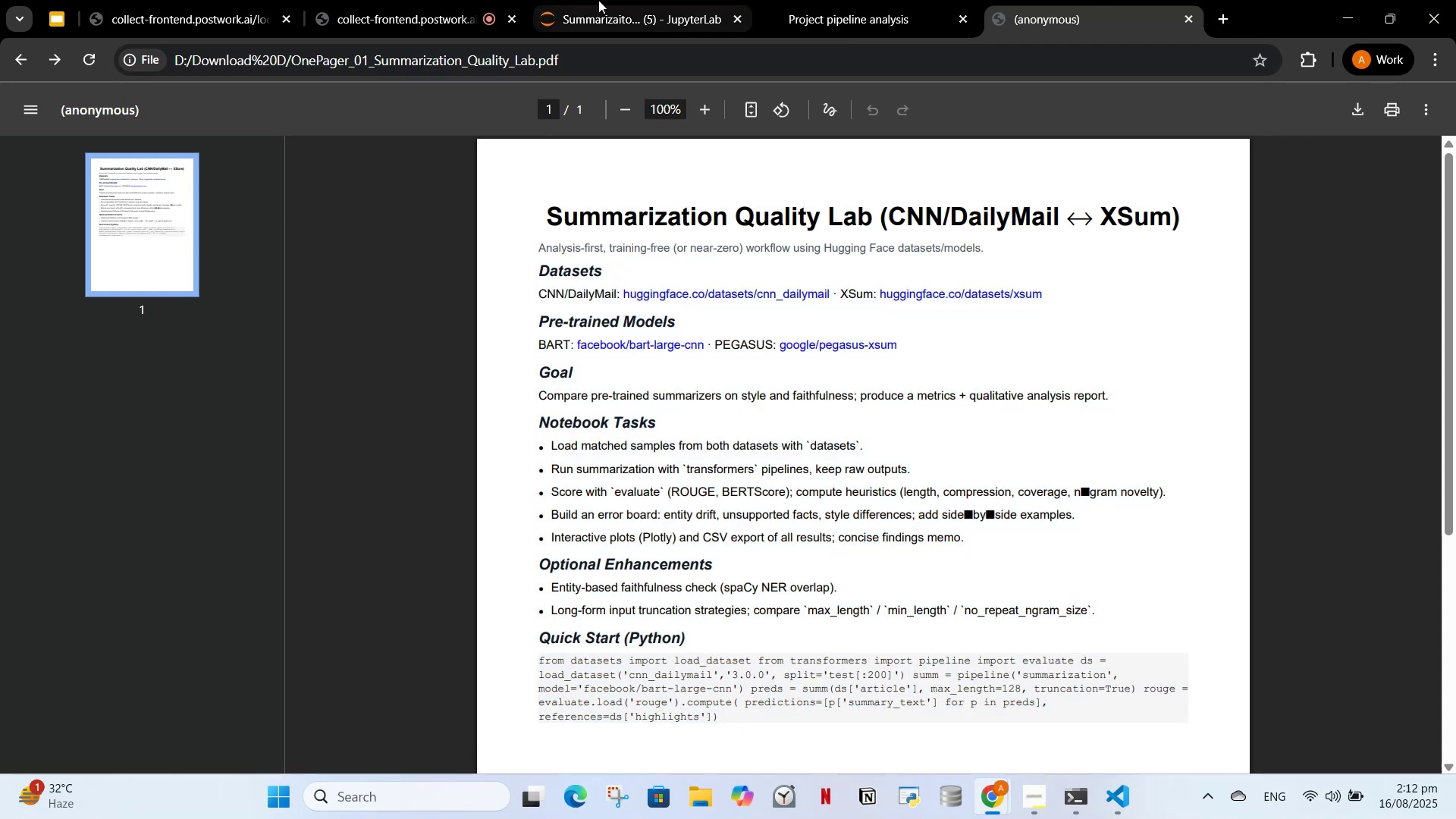 
left_click([666, 0])
 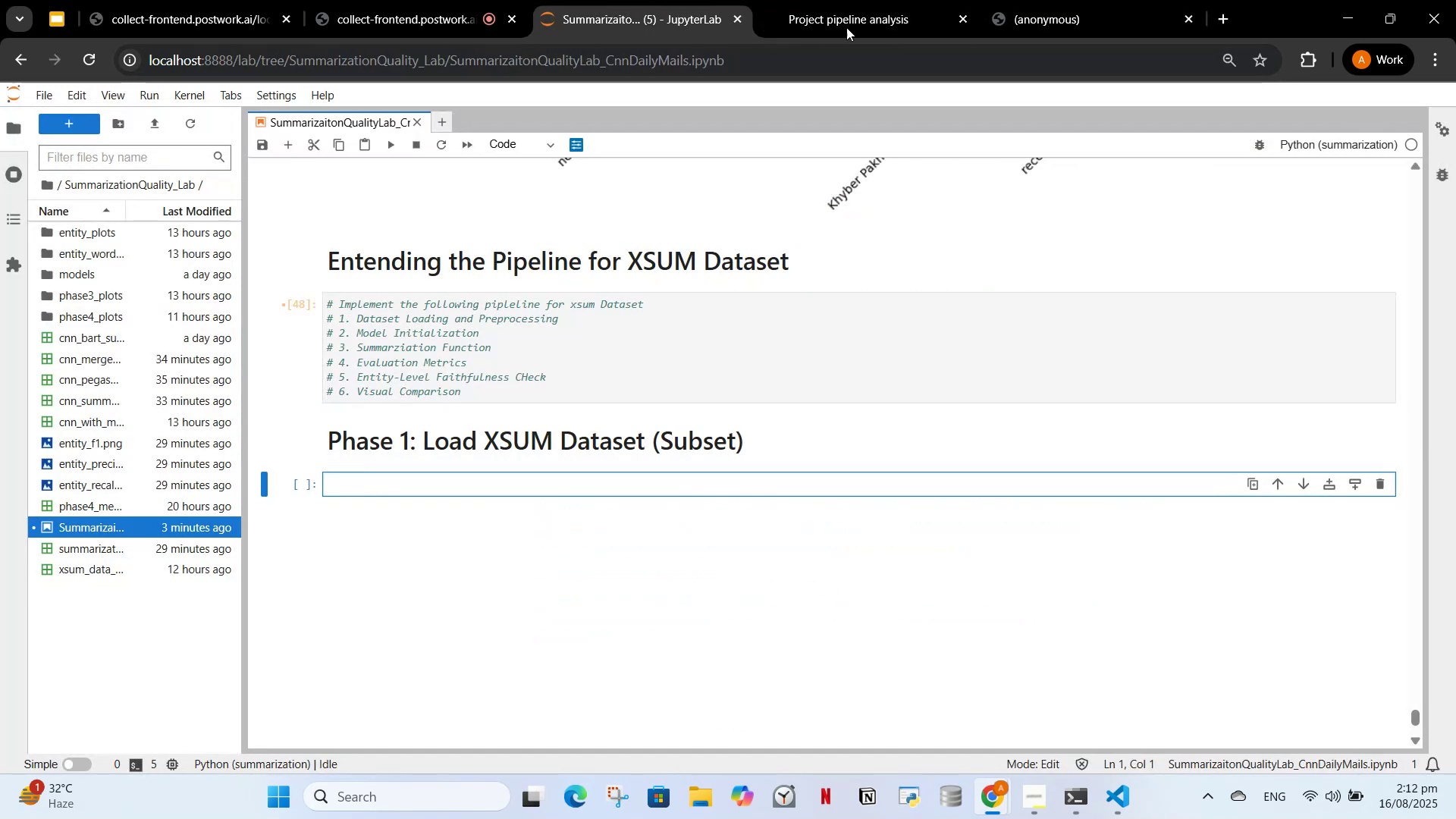 
left_click([852, 0])
 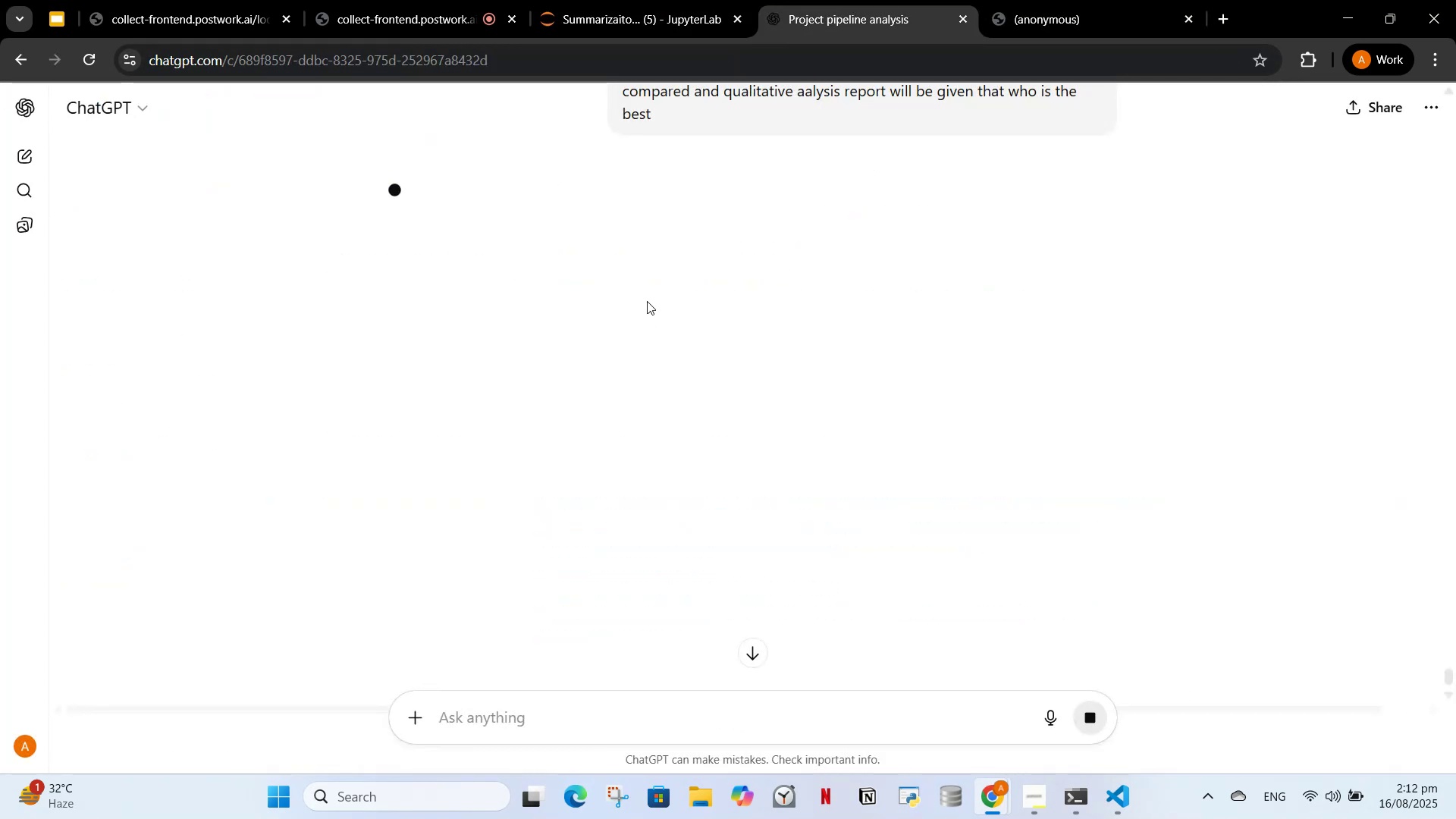 
left_click_drag(start_coordinate=[651, 2], to_coordinate=[655, 0])
 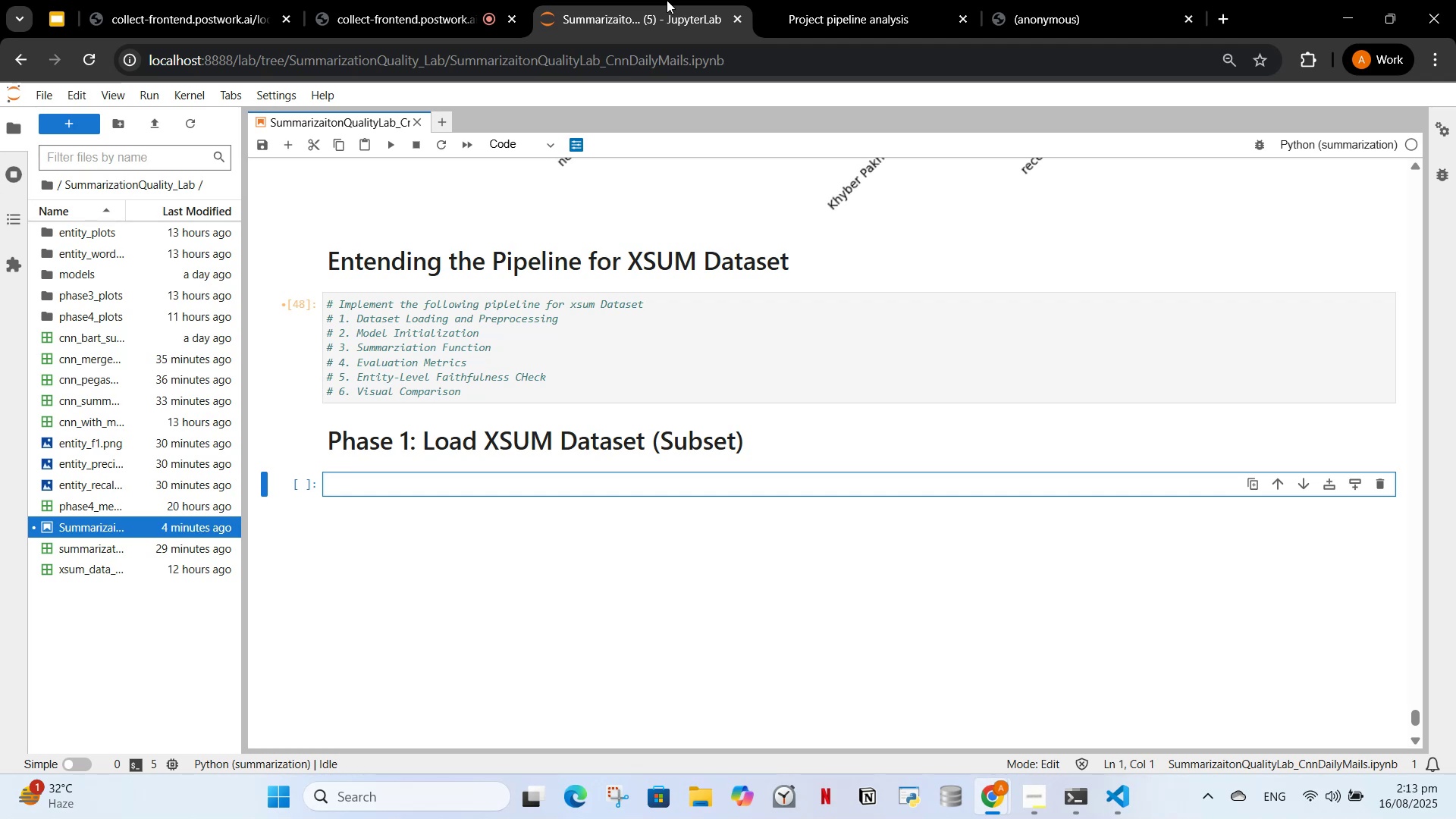 
wait(37.41)
 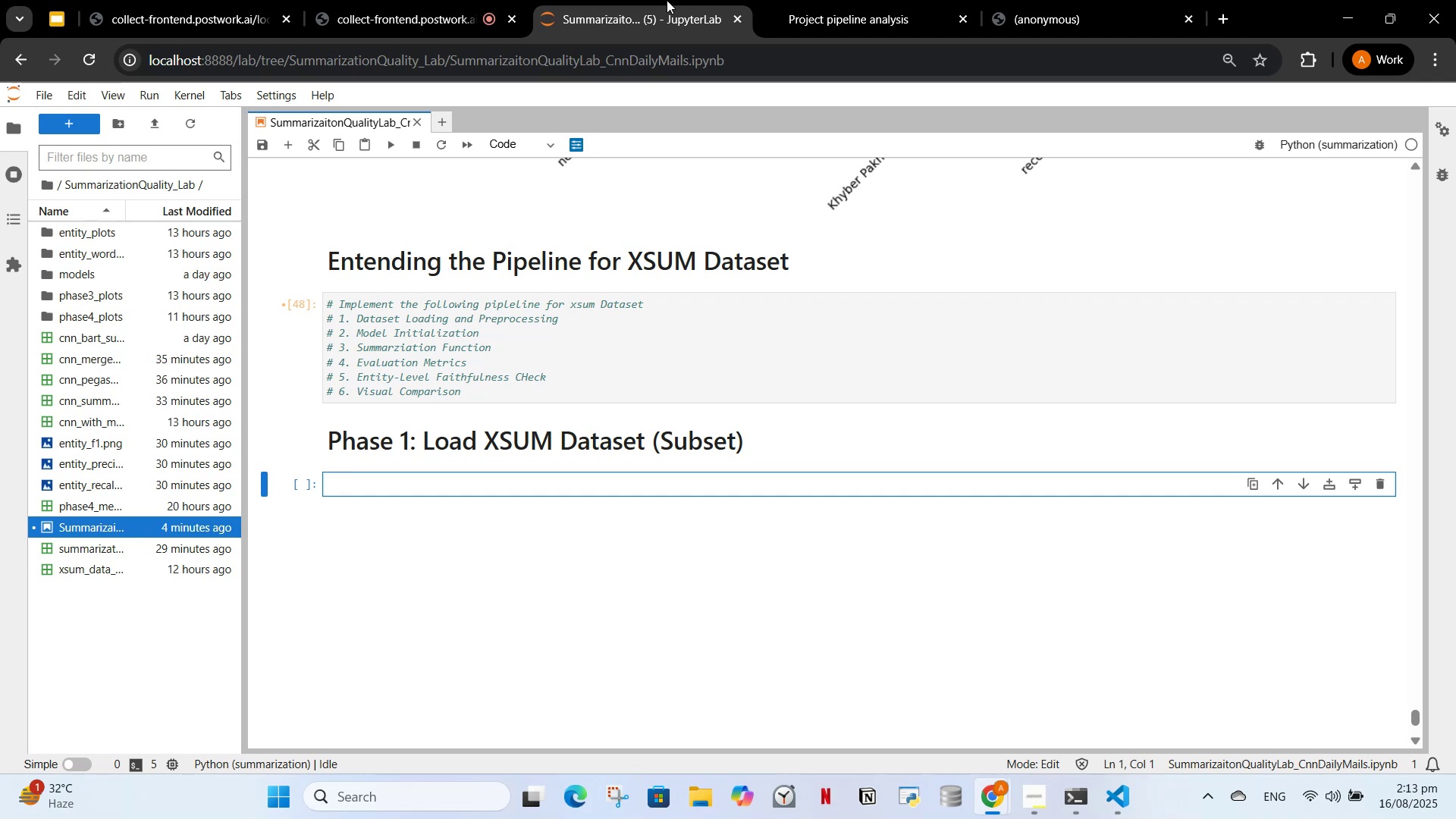 
left_click([686, 0])
 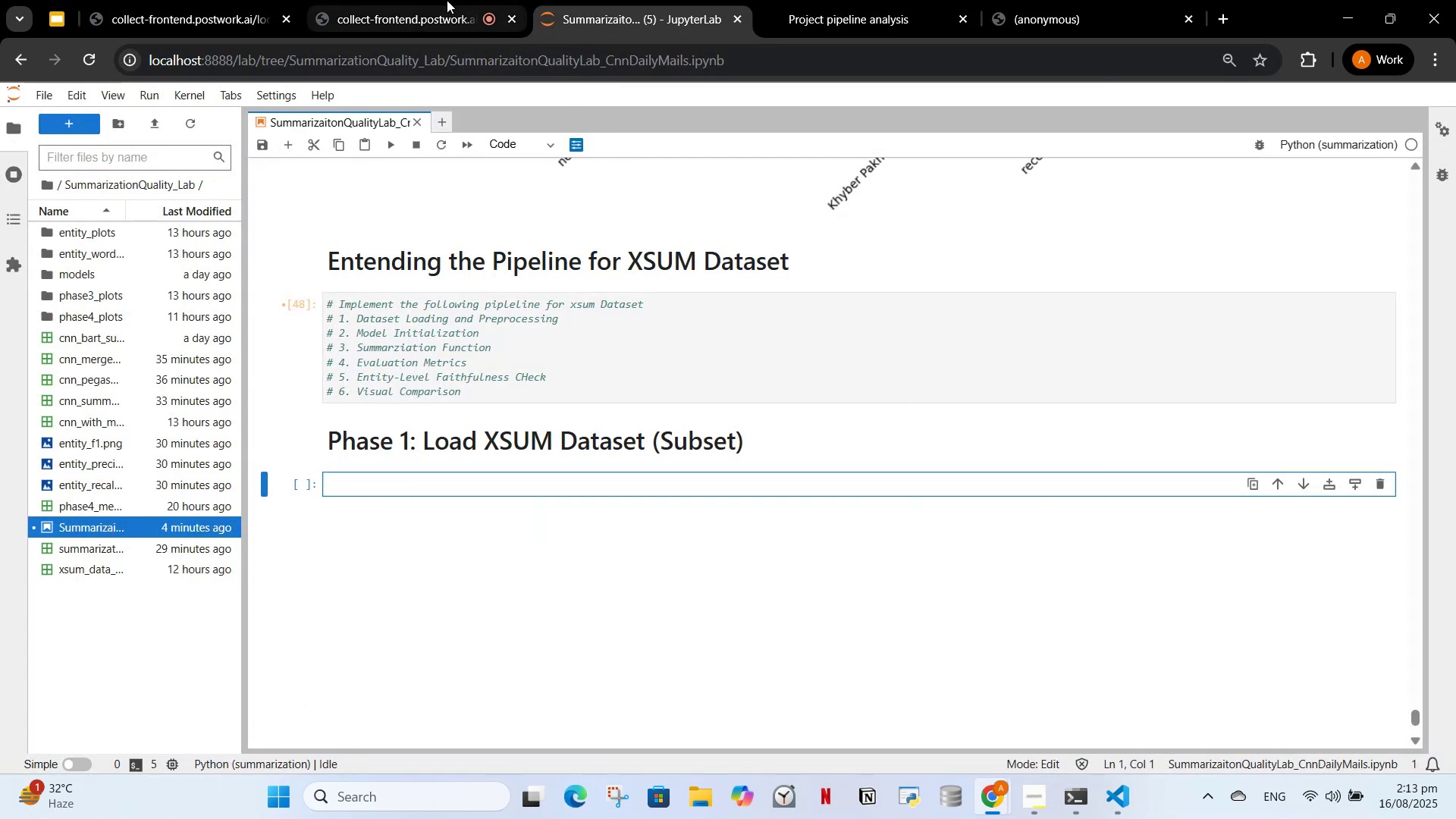 
left_click([419, 17])
 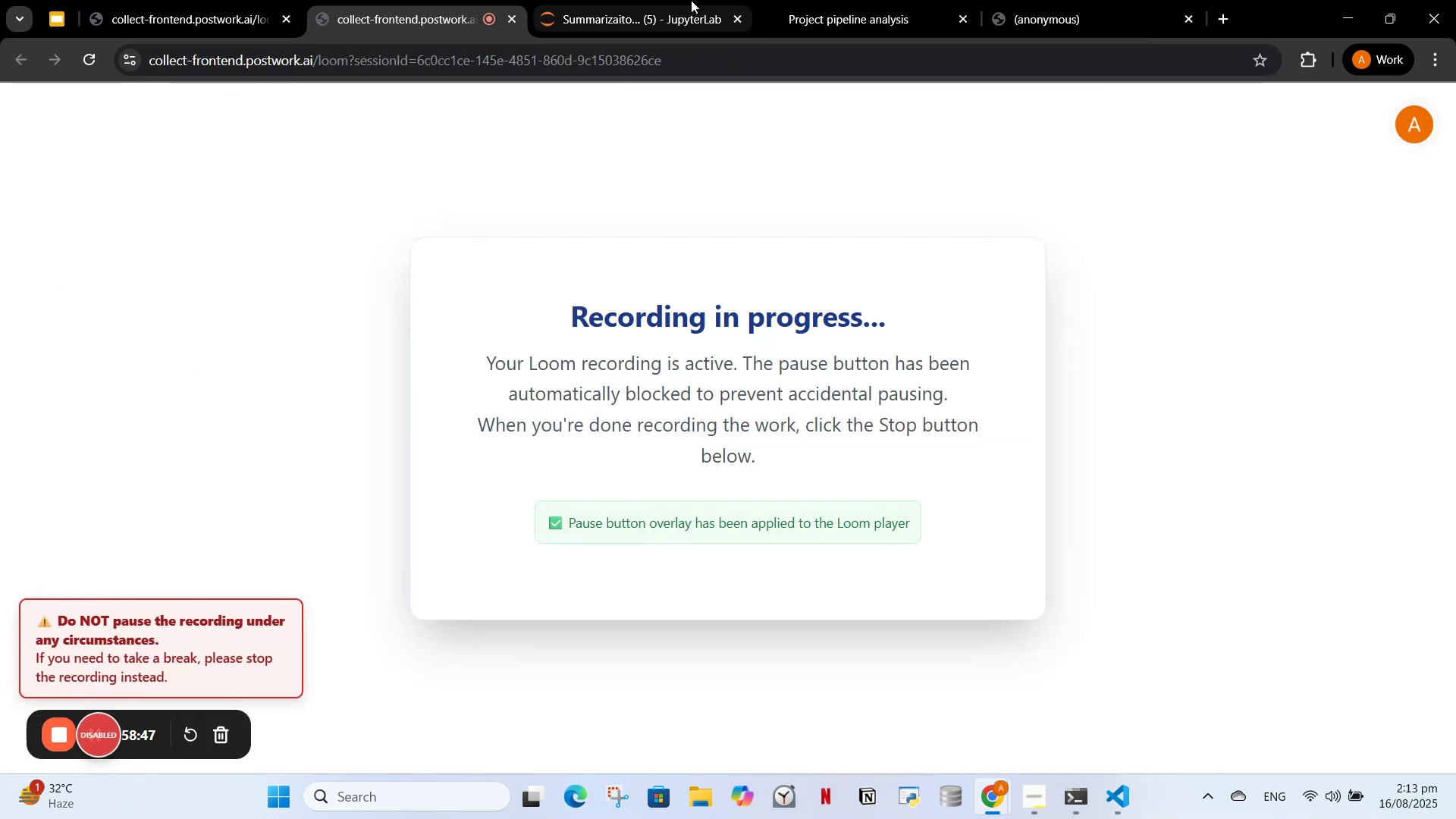 
left_click([691, 0])
 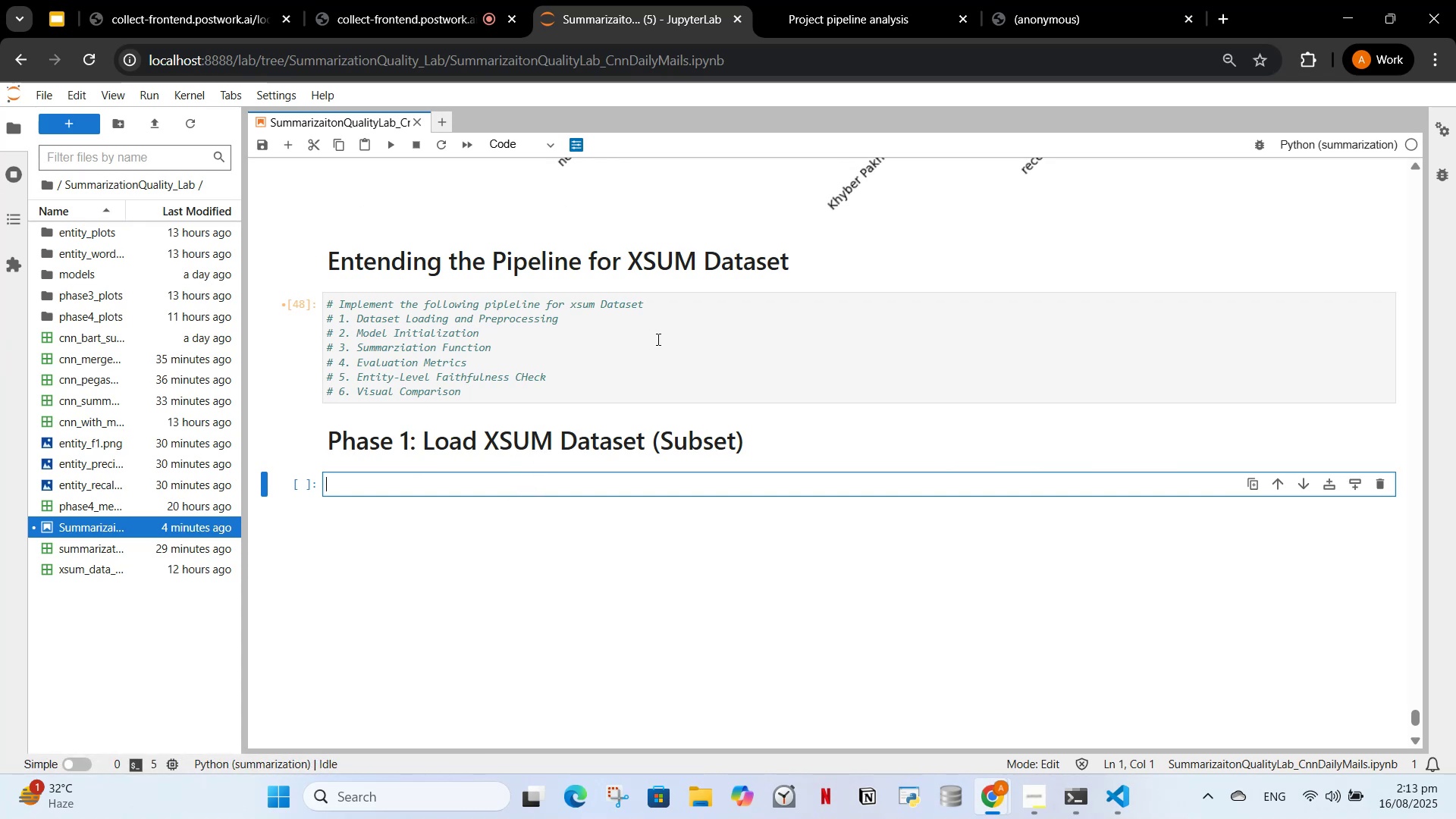 
wait(6.2)
 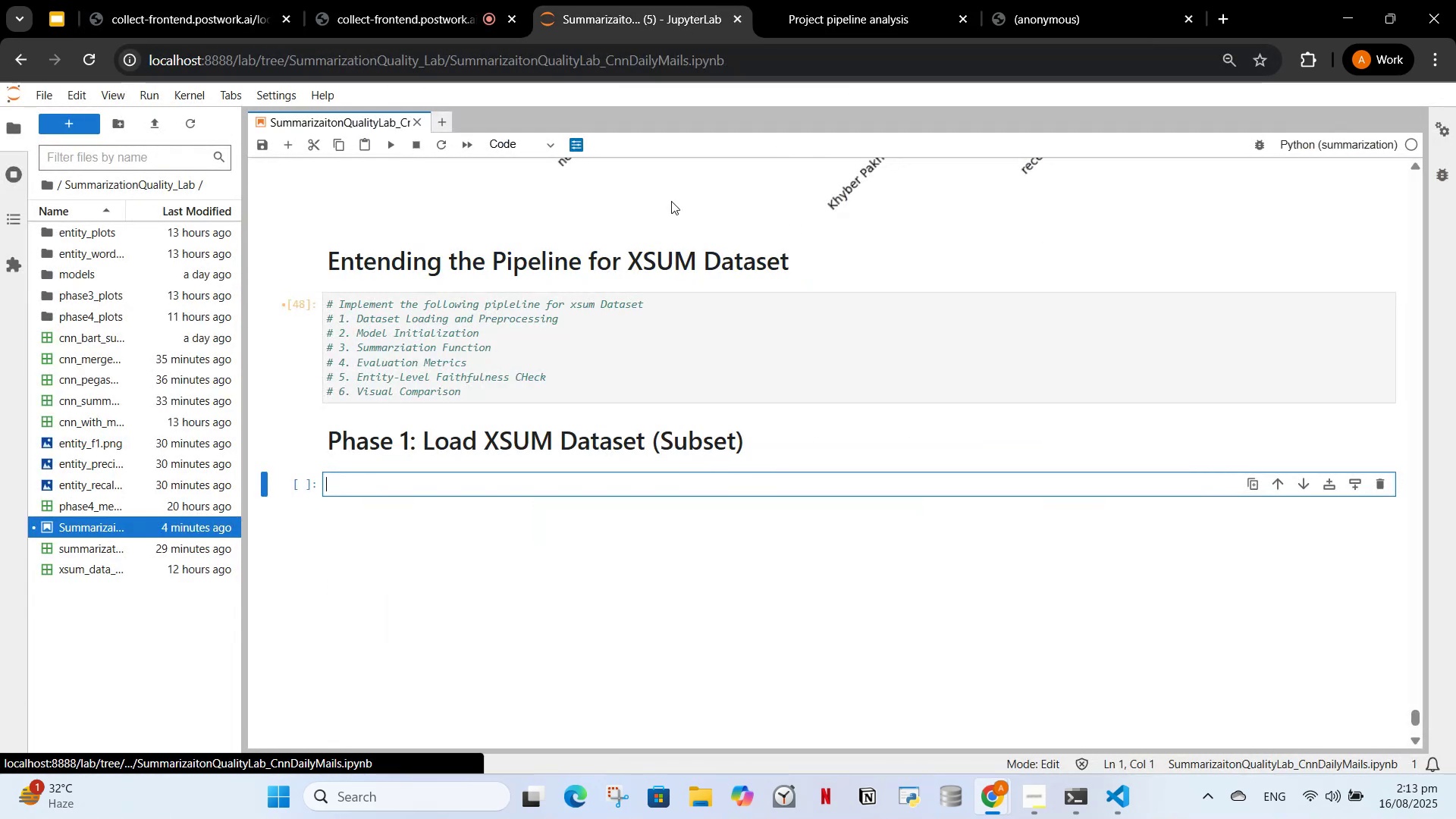 
left_click_drag(start_coordinate=[1412, 719], to_coordinate=[1304, 201])
 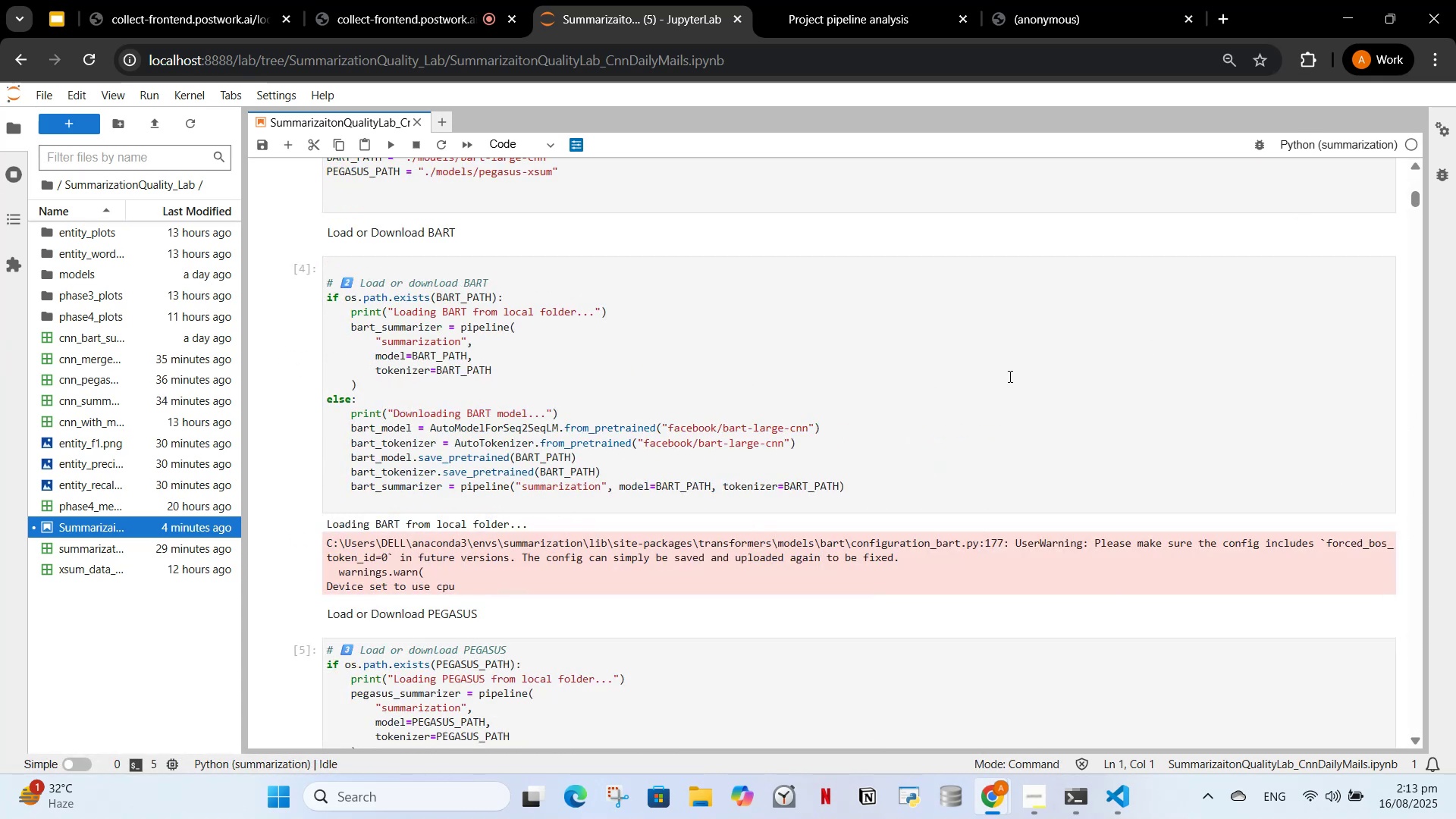 
scroll: coordinate [1009, 366], scroll_direction: up, amount: 5.0
 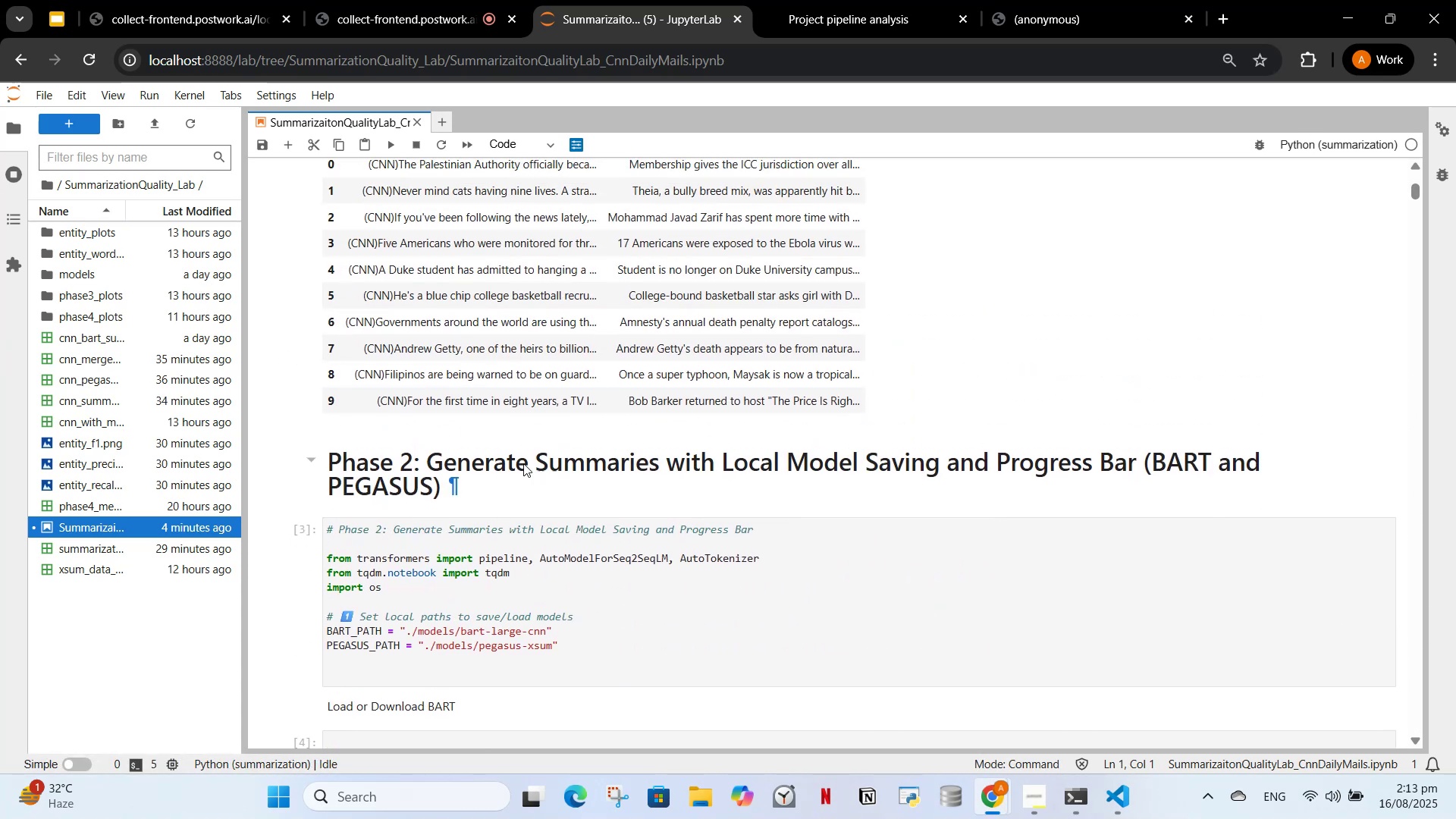 
left_click([490, 451])
 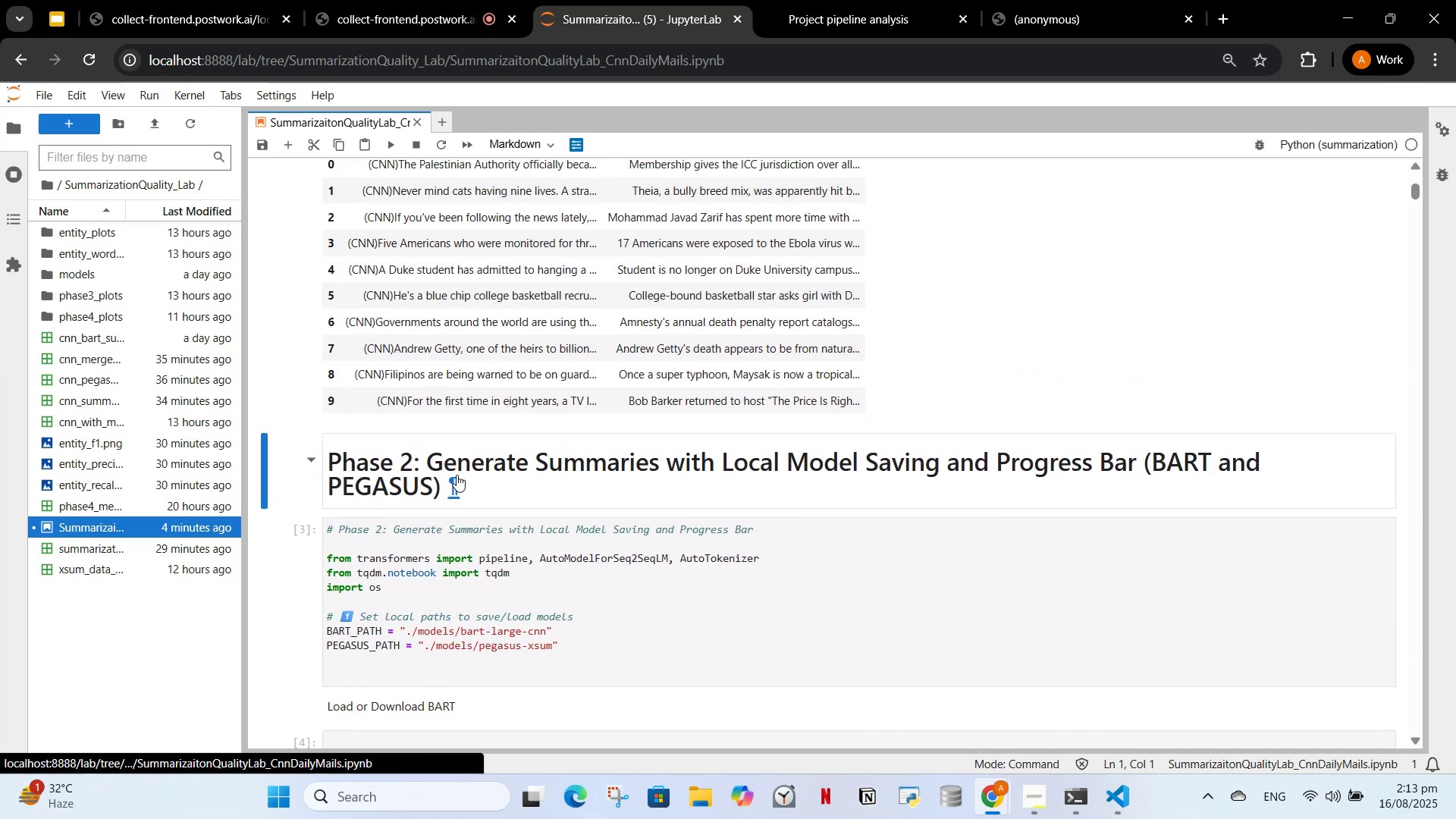 
left_click_drag(start_coordinate=[489, 485], to_coordinate=[326, 470])
 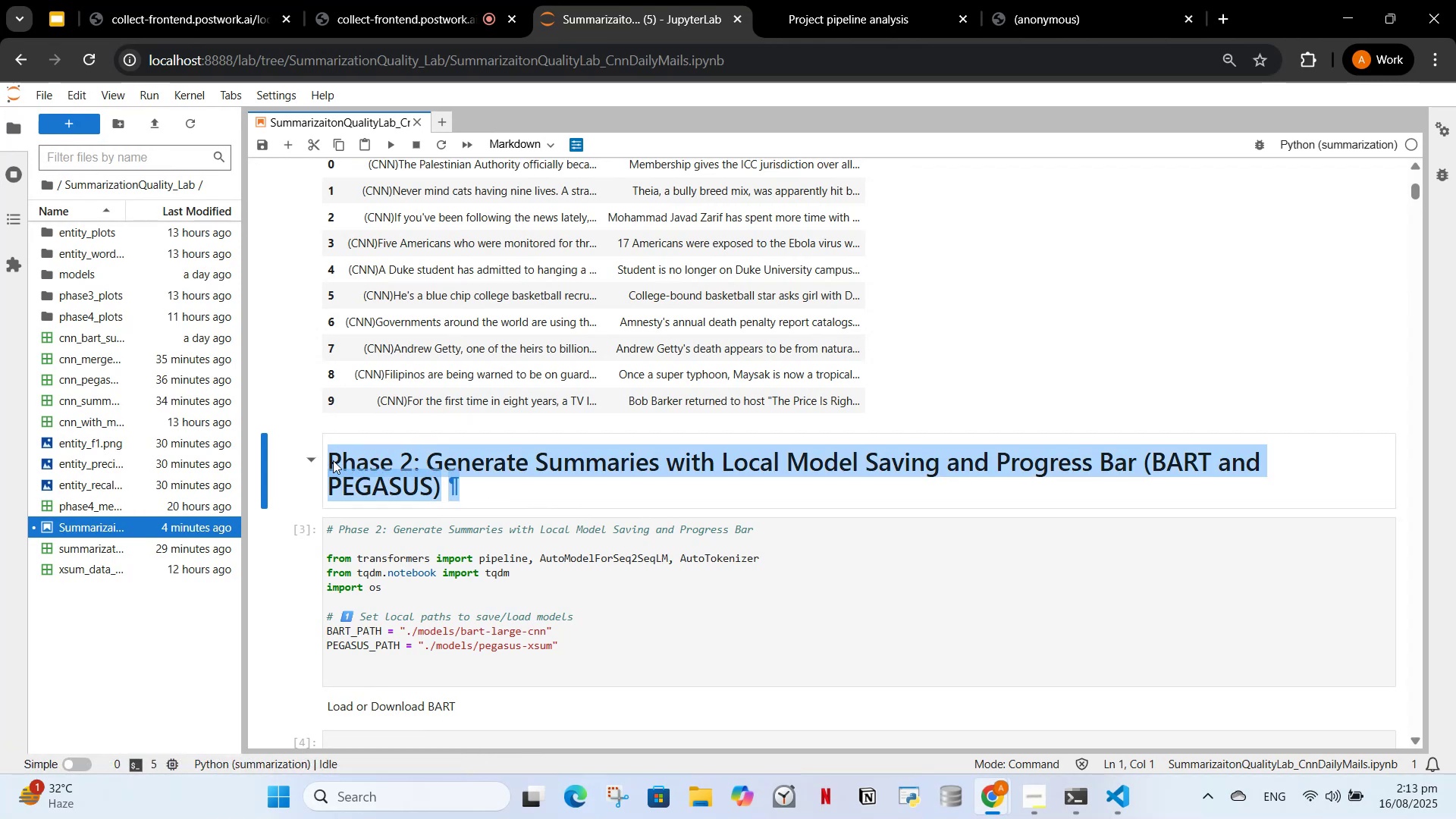 
key(Control+C)
 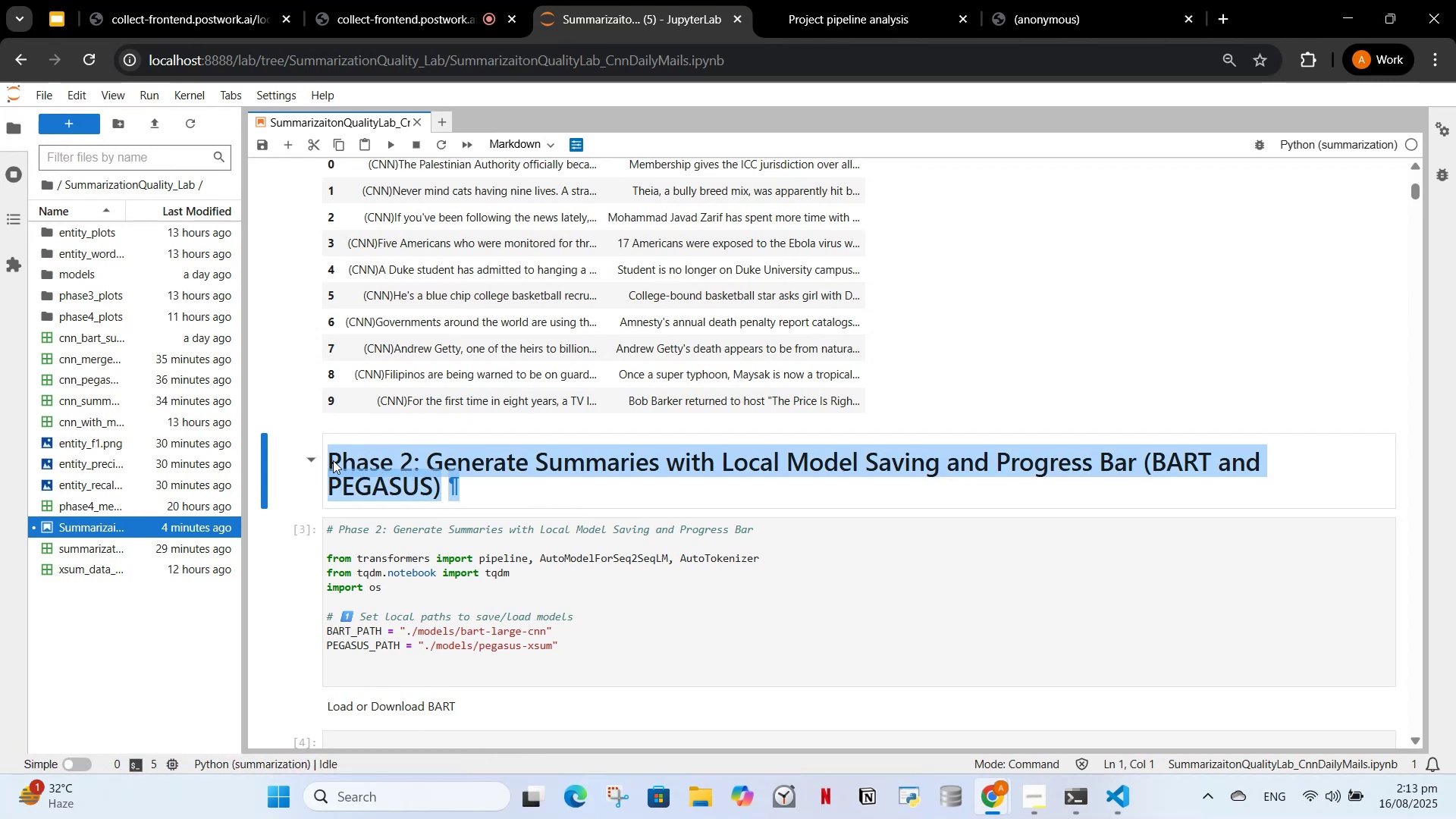 
left_click([333, 460])
 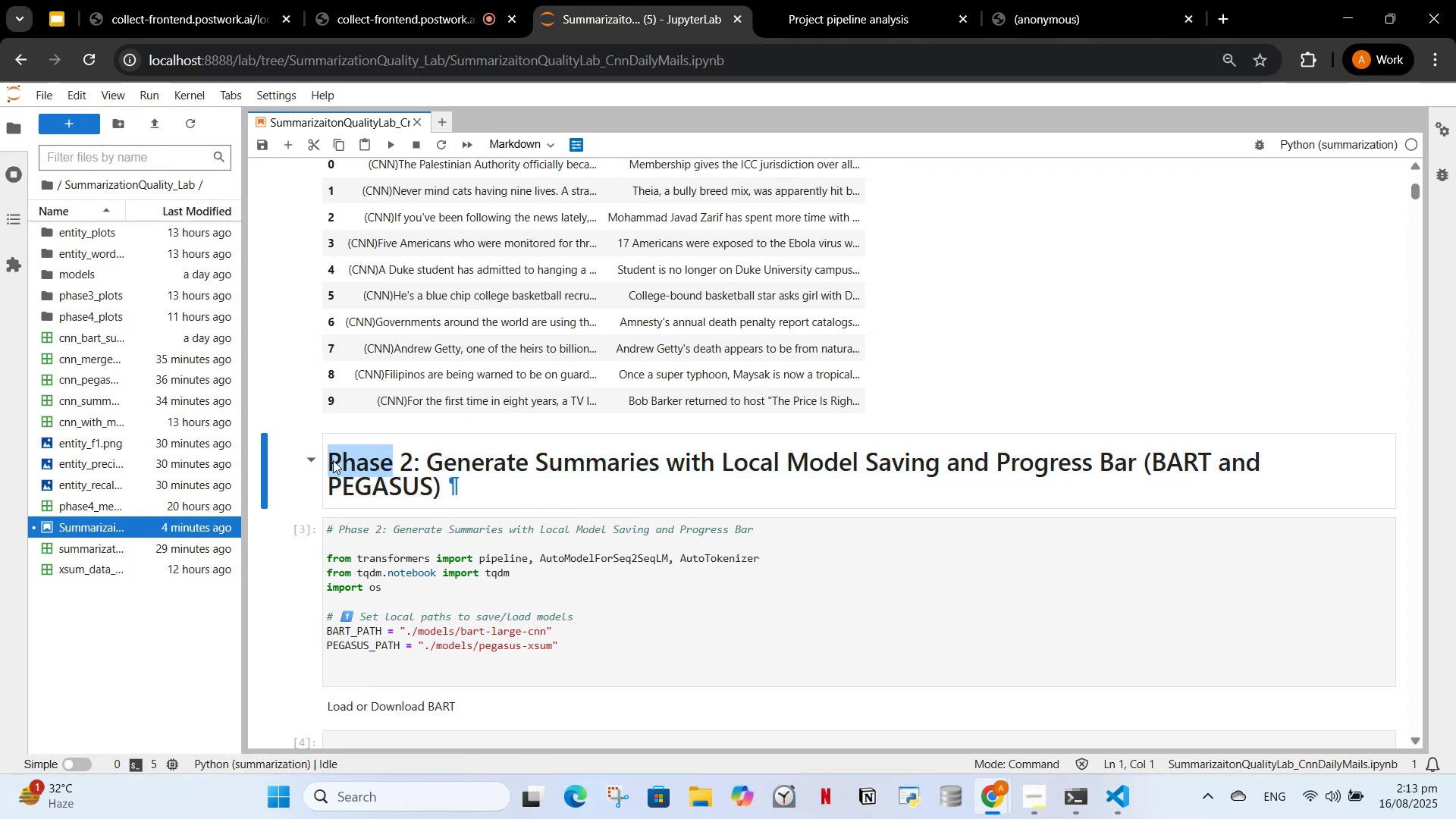 
double_click([333, 460])
 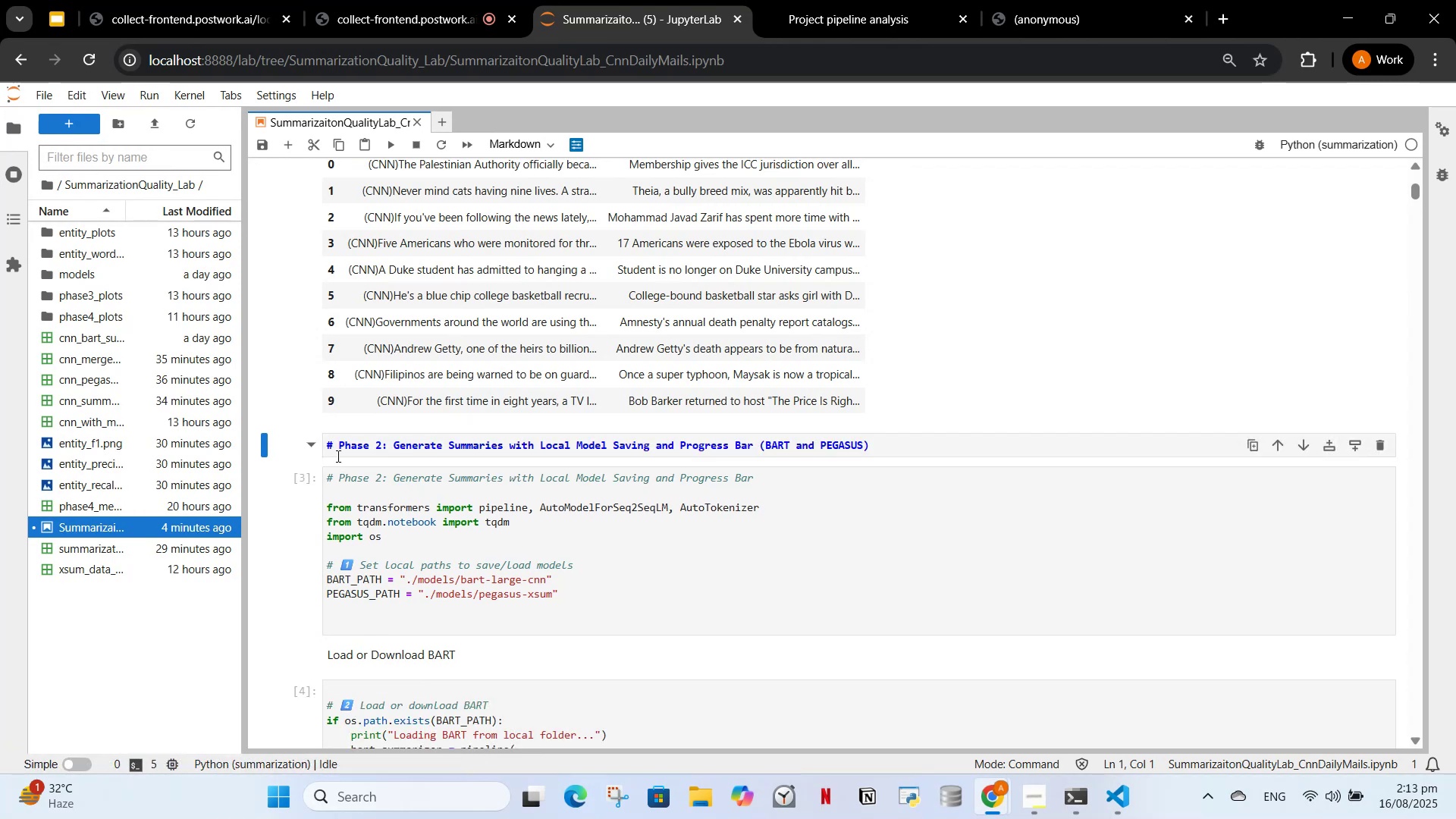 
left_click([386, 450])
 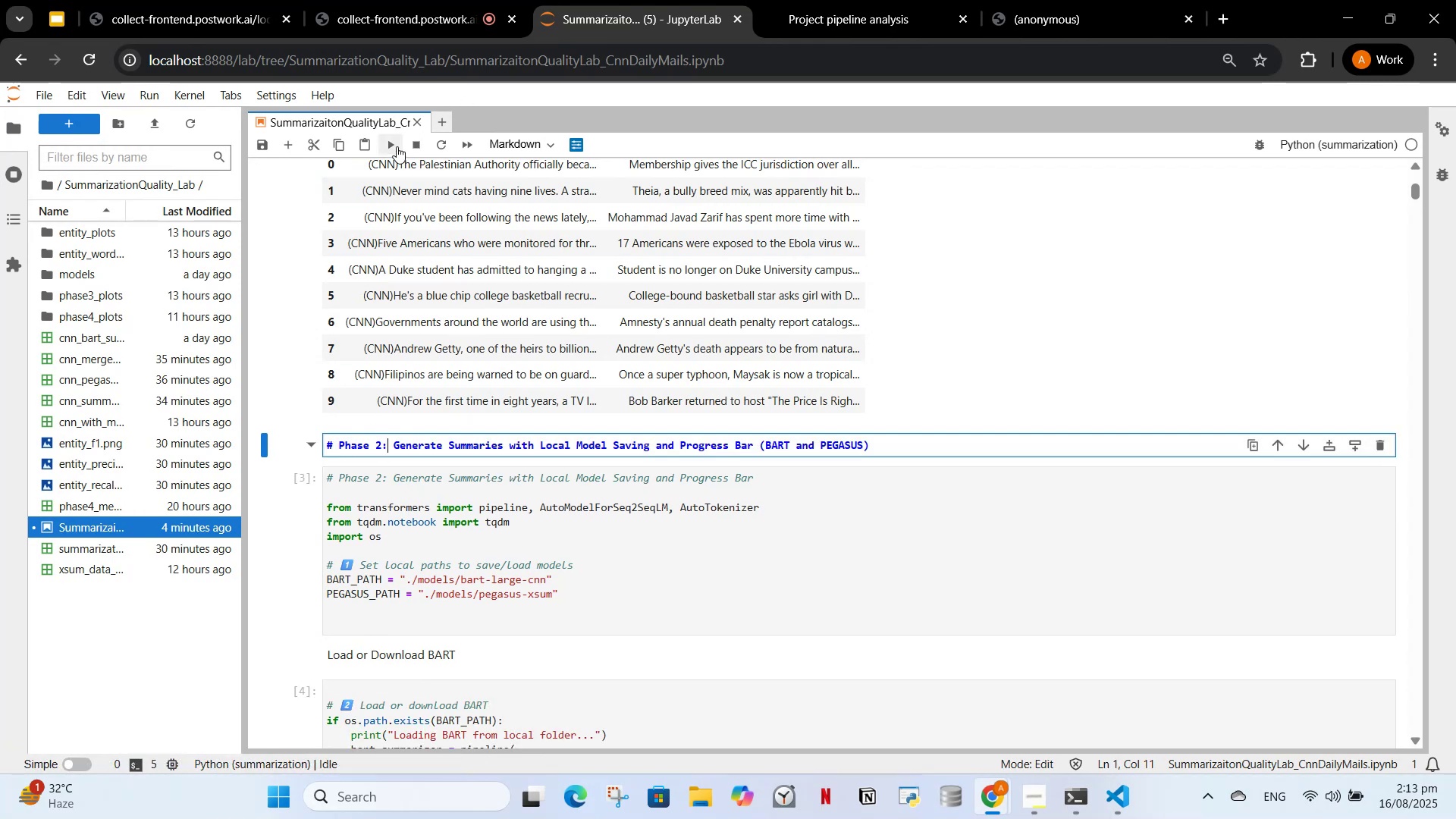 
left_click([394, 145])
 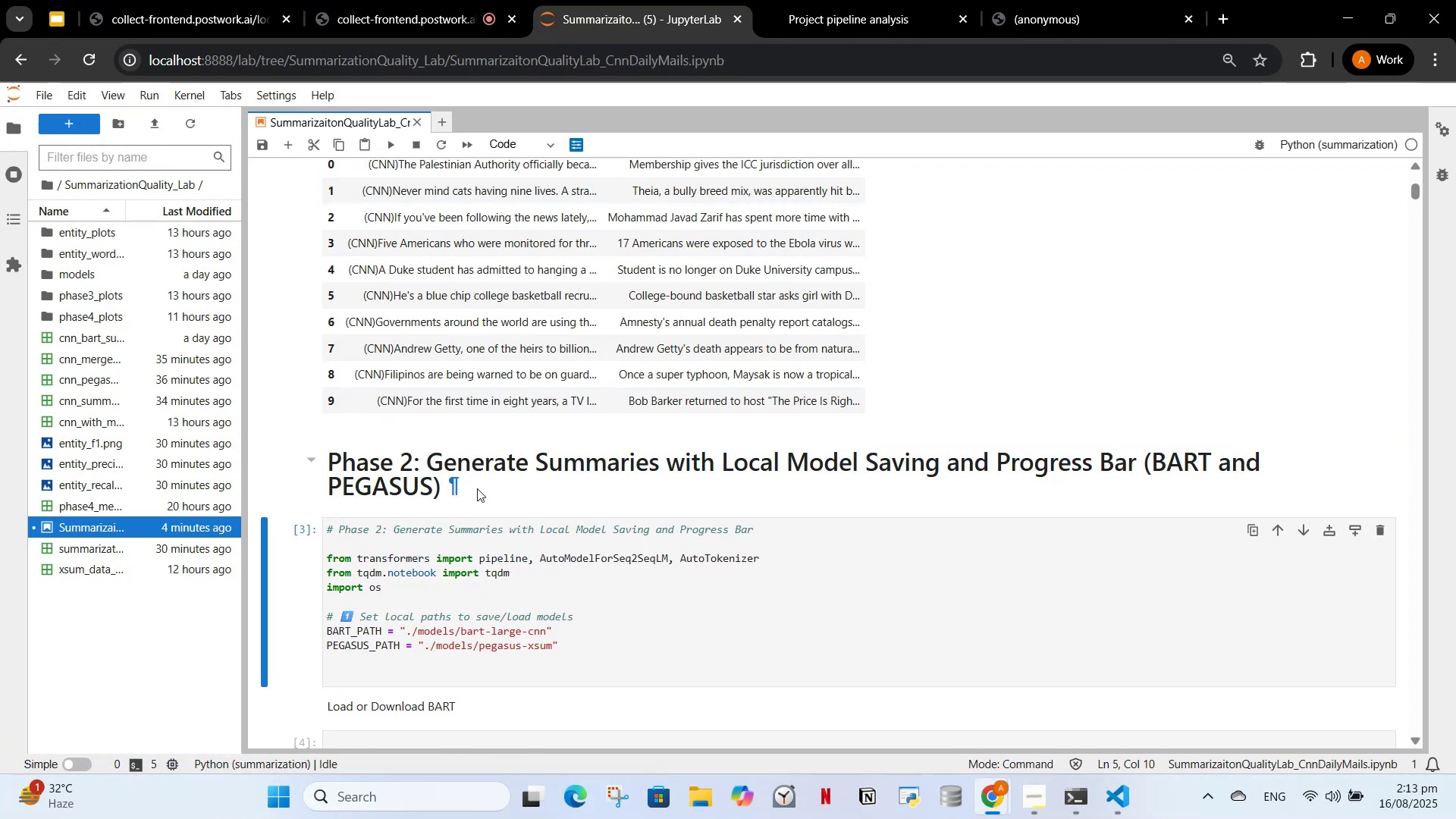 
scroll: coordinate [483, 482], scroll_direction: down, amount: 1.0
 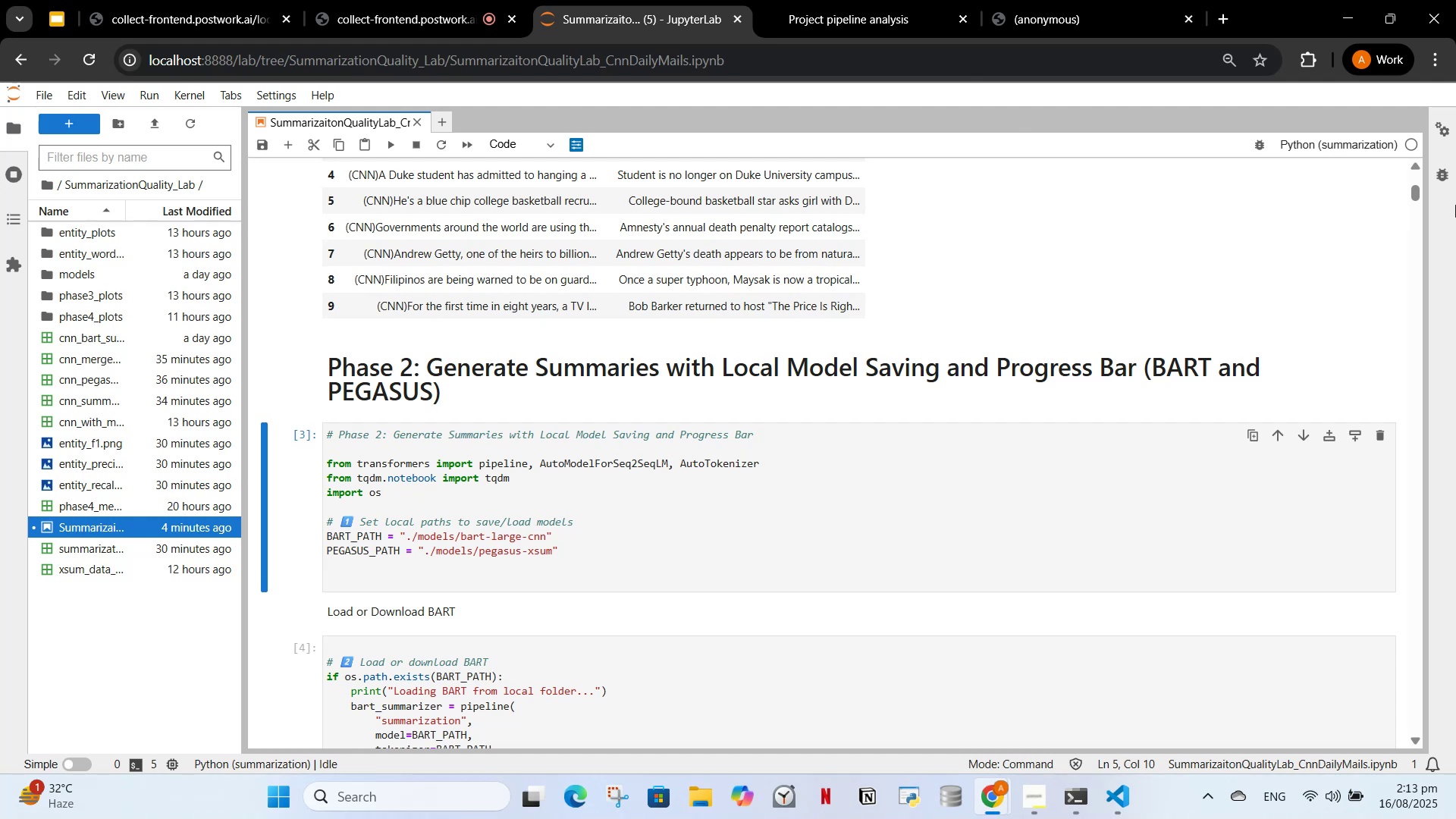 
left_click_drag(start_coordinate=[1413, 191], to_coordinate=[1395, 731])
 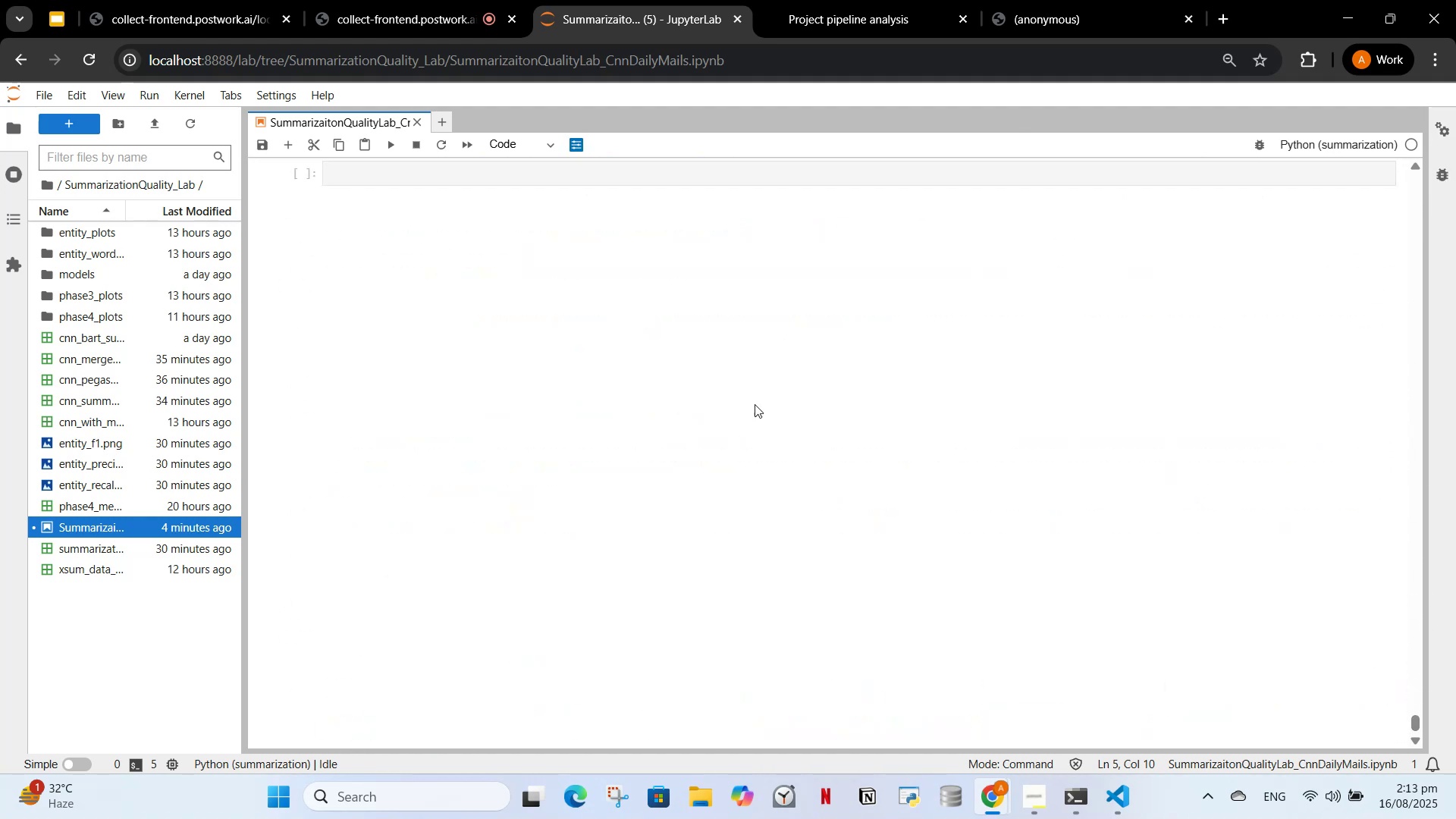 
scroll: coordinate [786, 380], scroll_direction: up, amount: 2.0
 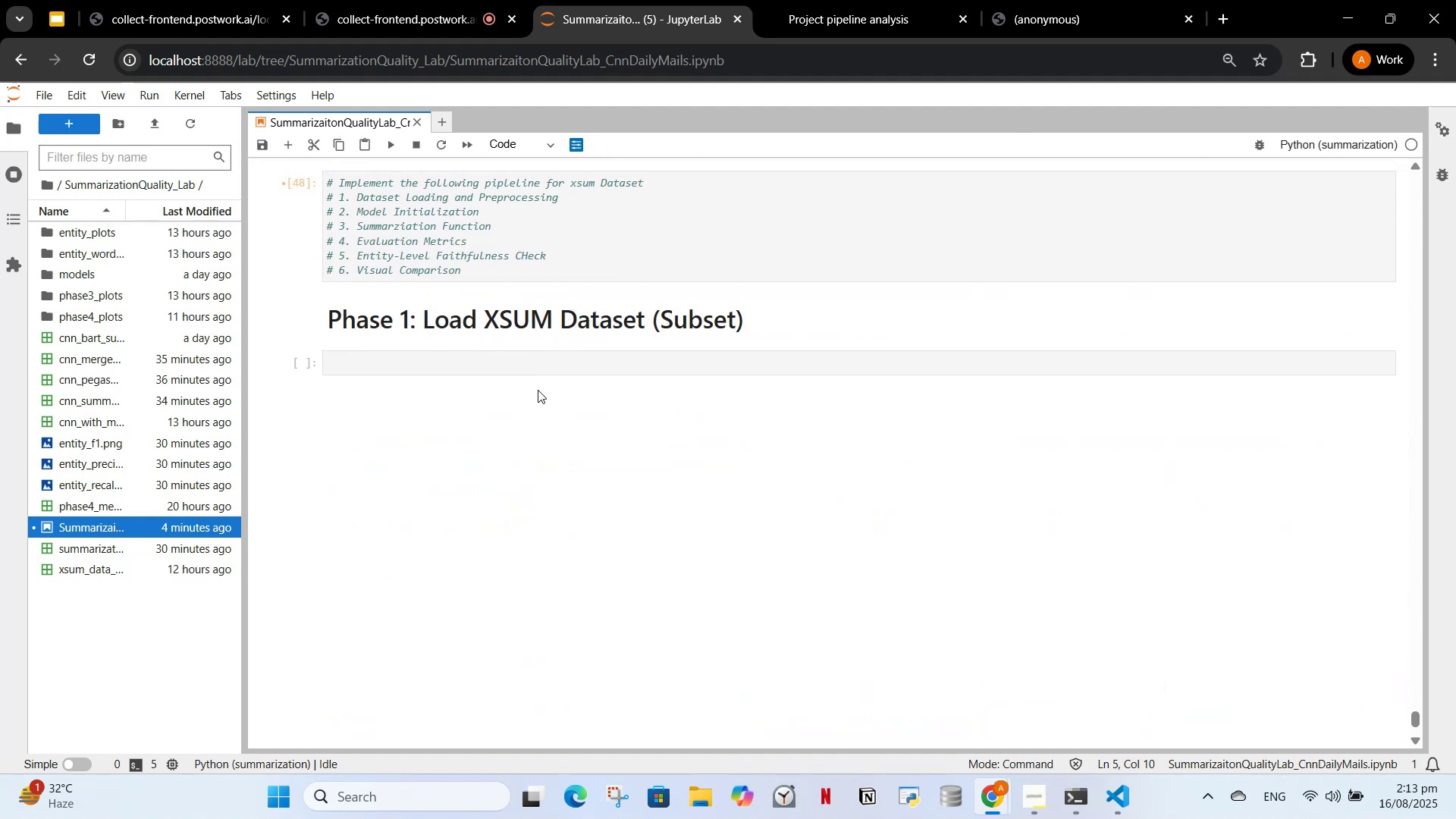 
left_click([537, 370])
 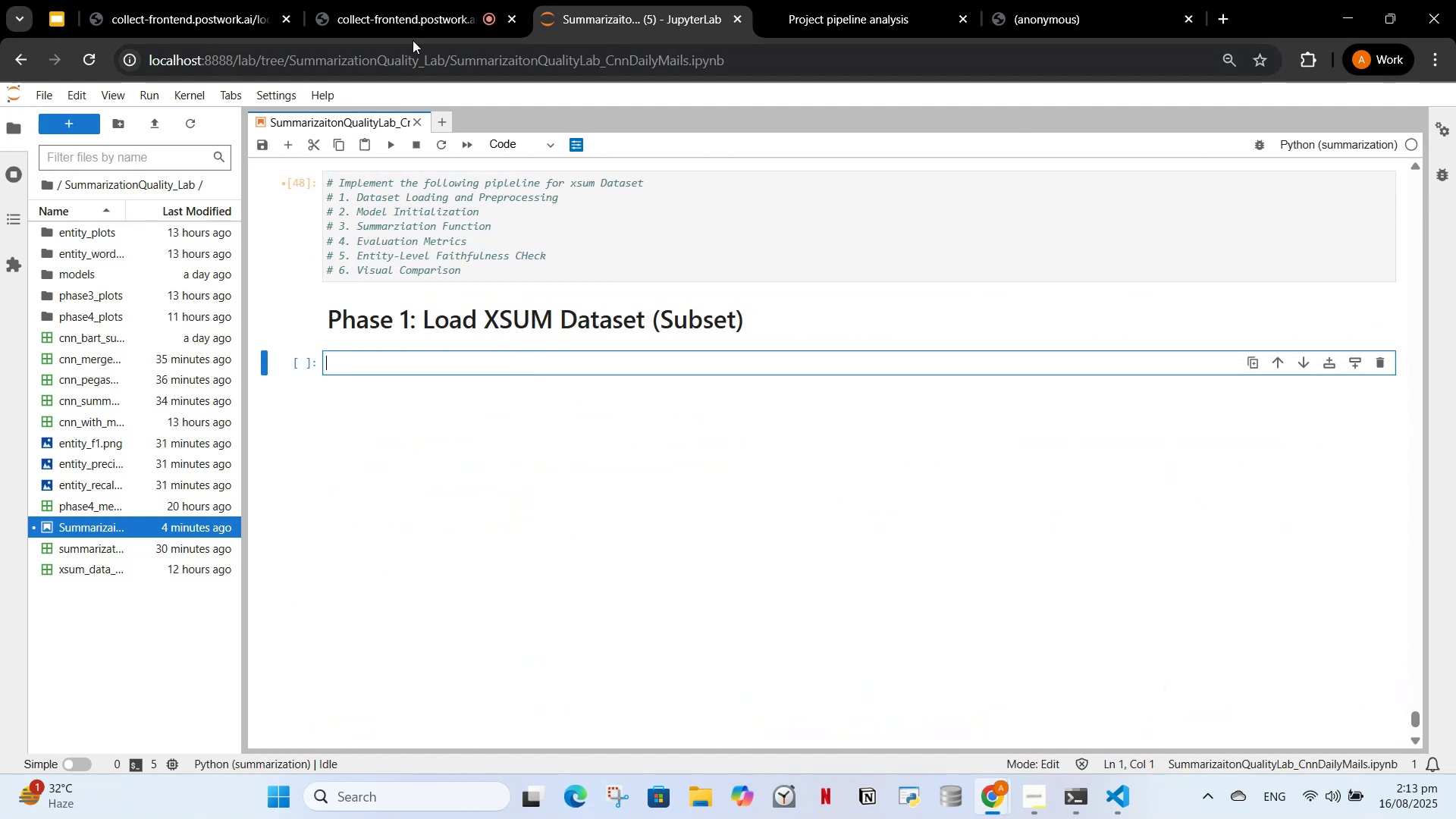 
left_click([382, 0])
 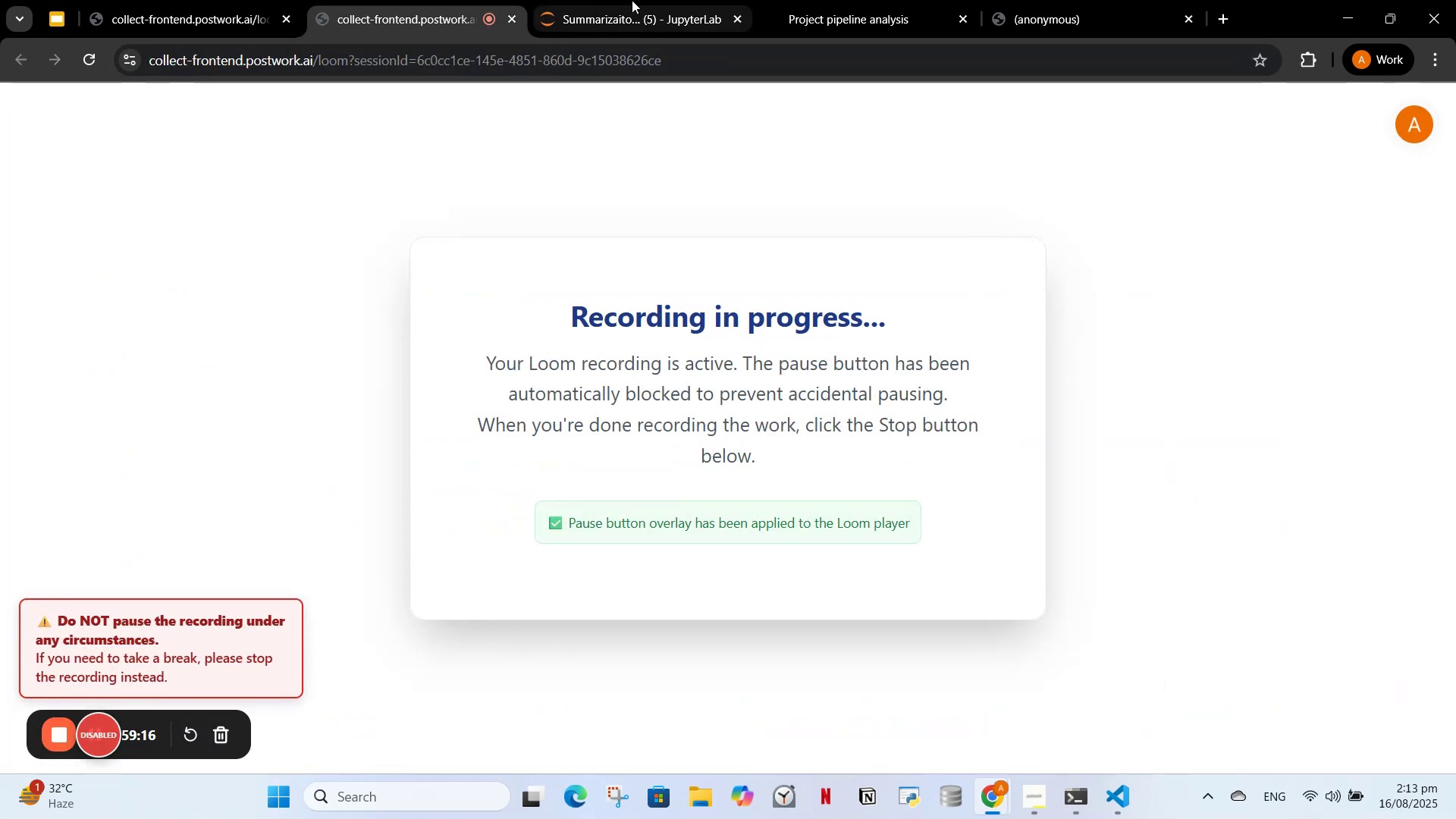 
left_click([632, 0])
 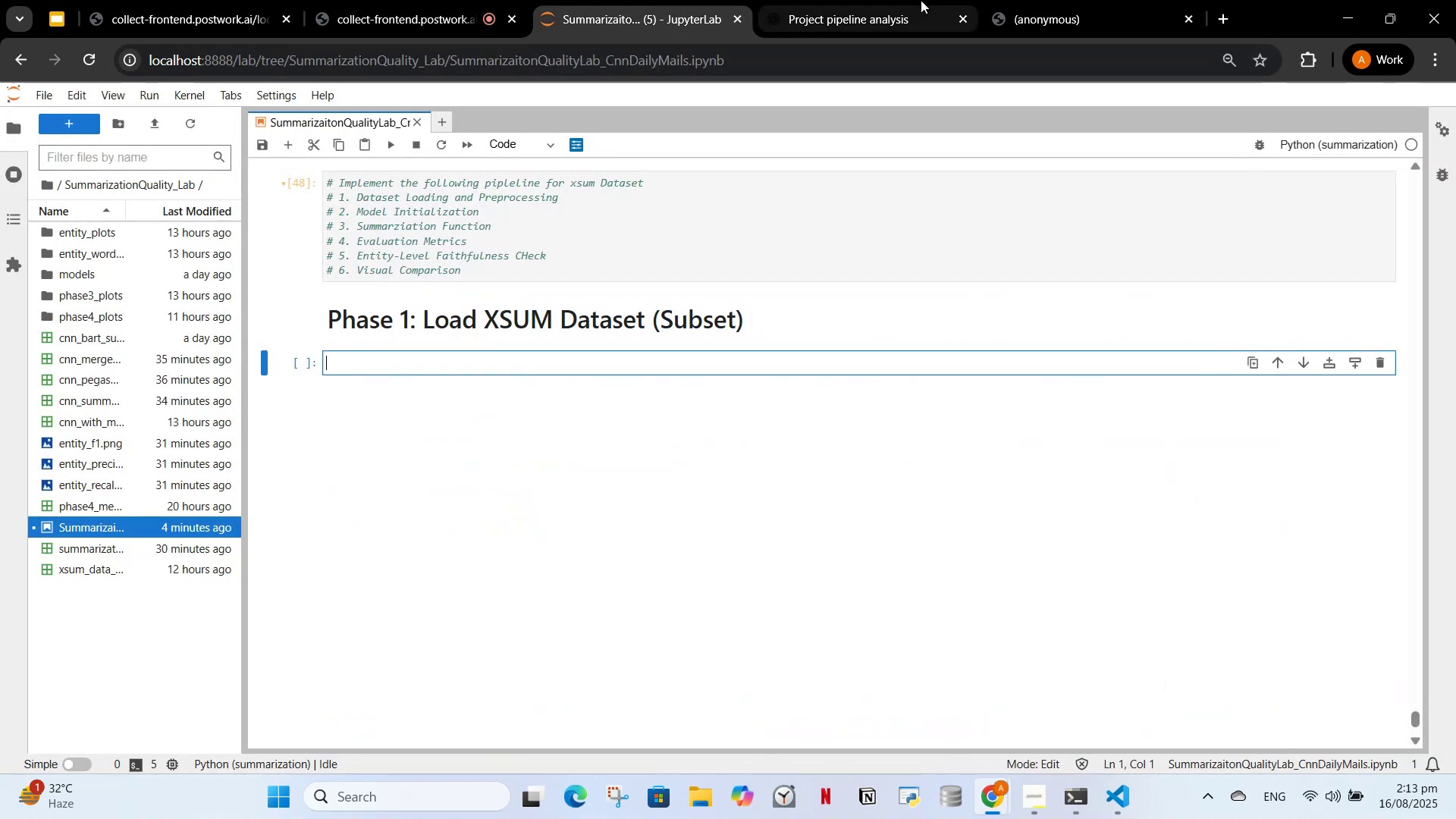 
left_click([921, 0])
 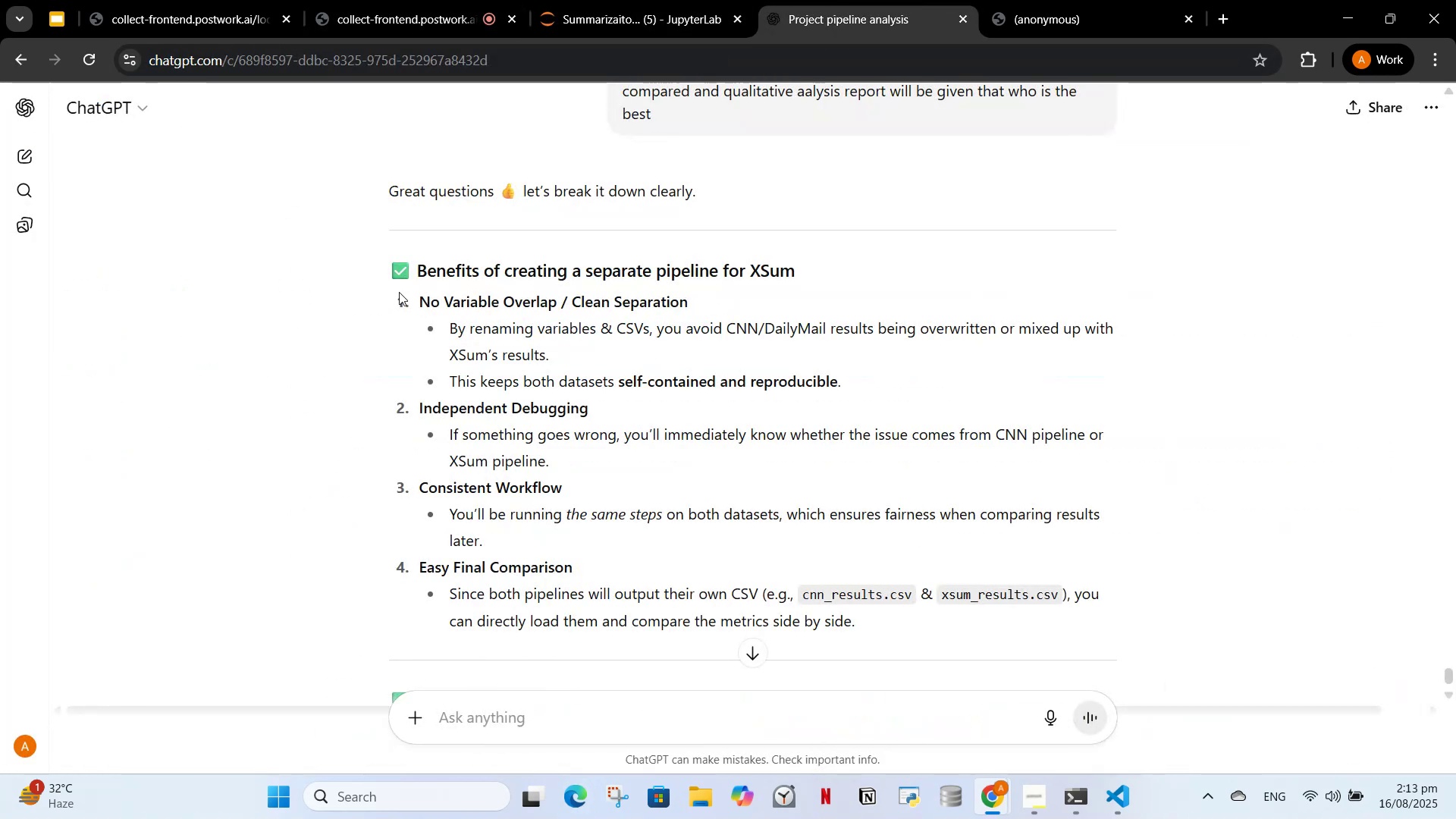 
scroll: coordinate [523, 427], scroll_direction: down, amount: 9.0
 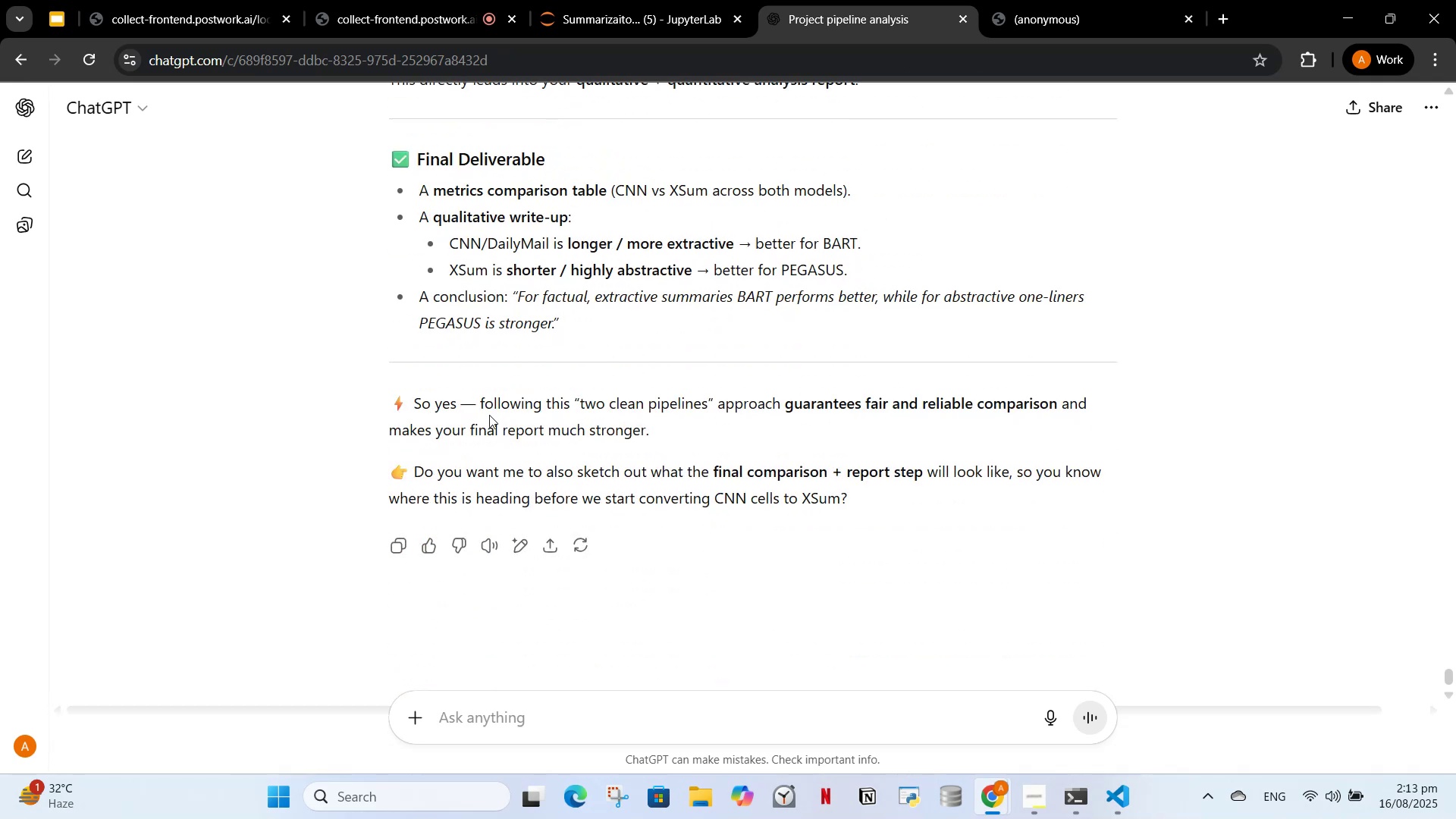 
scroll: coordinate [570, 444], scroll_direction: up, amount: 9.0
 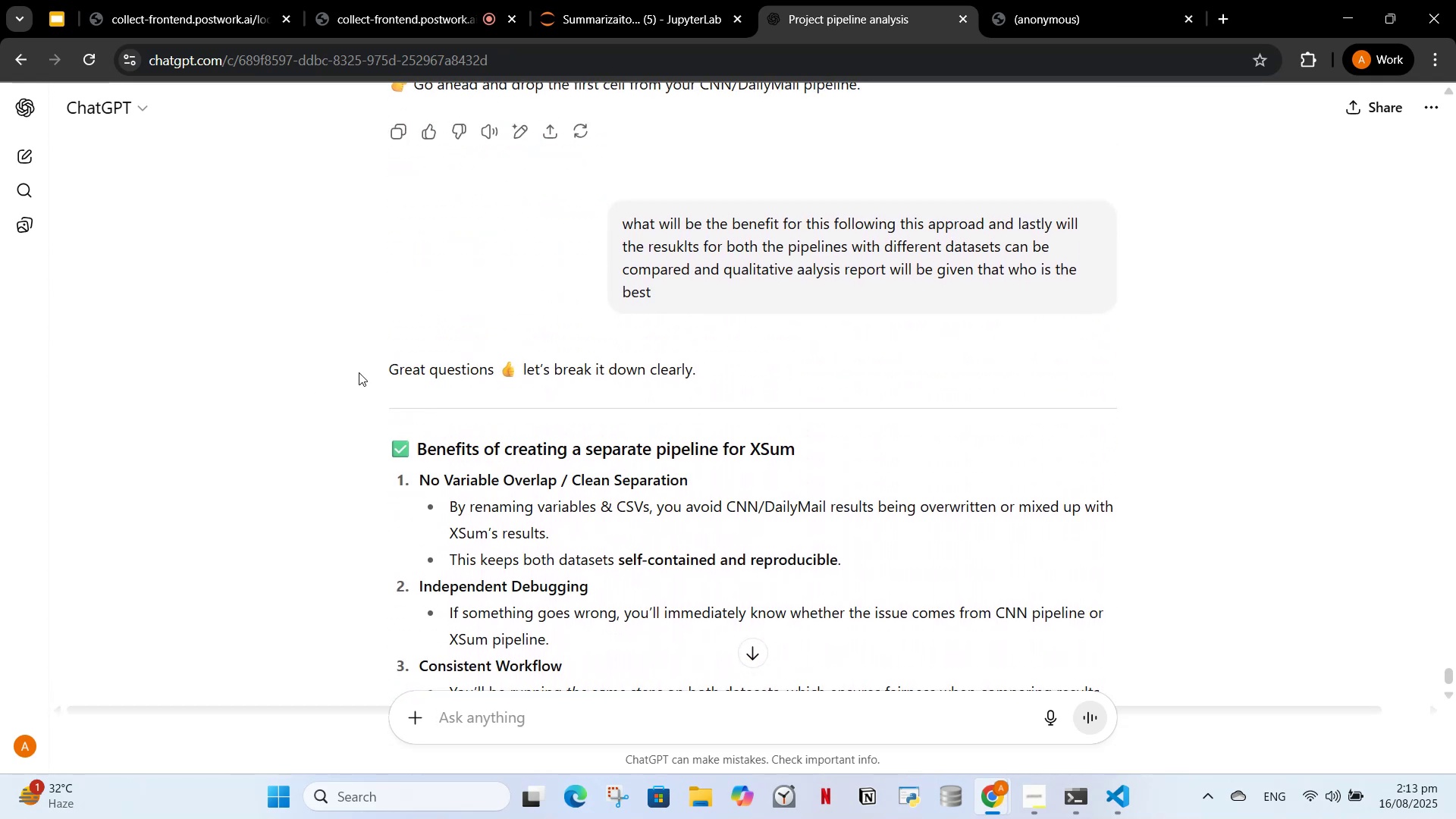 
left_click_drag(start_coordinate=[376, 360], to_coordinate=[552, 673])
 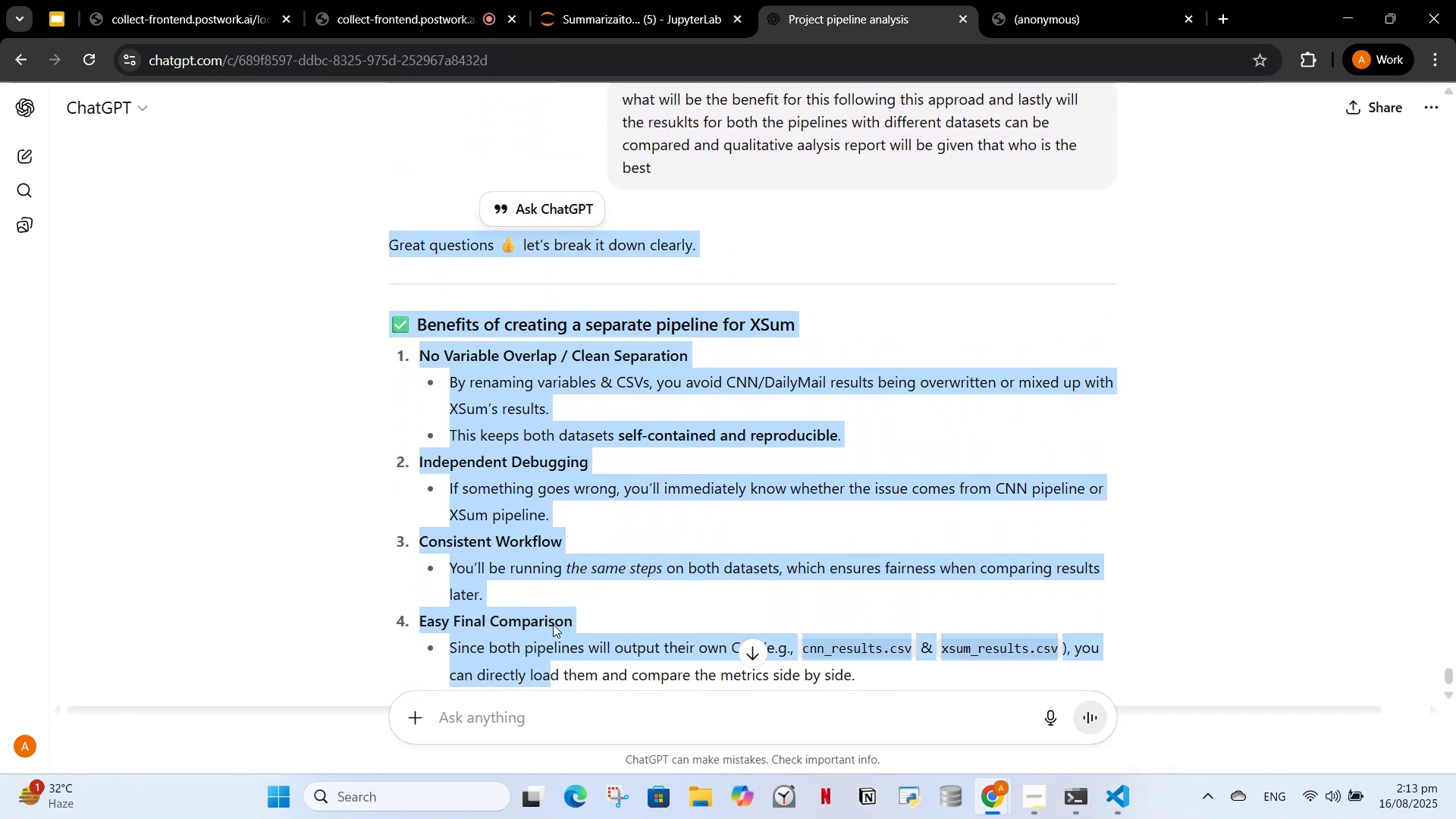 
left_click_drag(start_coordinate=[575, 581], to_coordinate=[578, 577])
 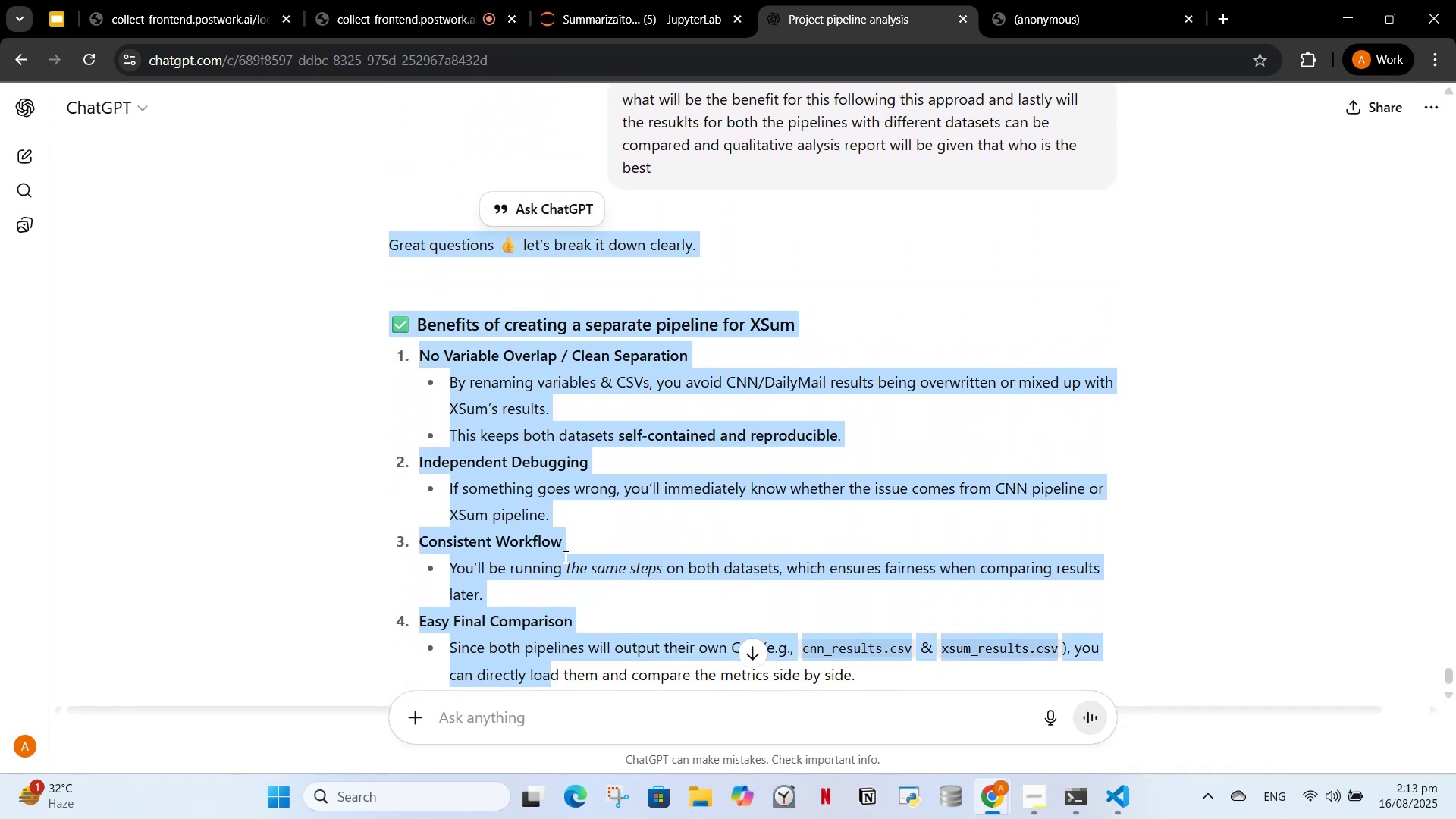 
scroll: coordinate [397, 480], scroll_direction: down, amount: 7.0
 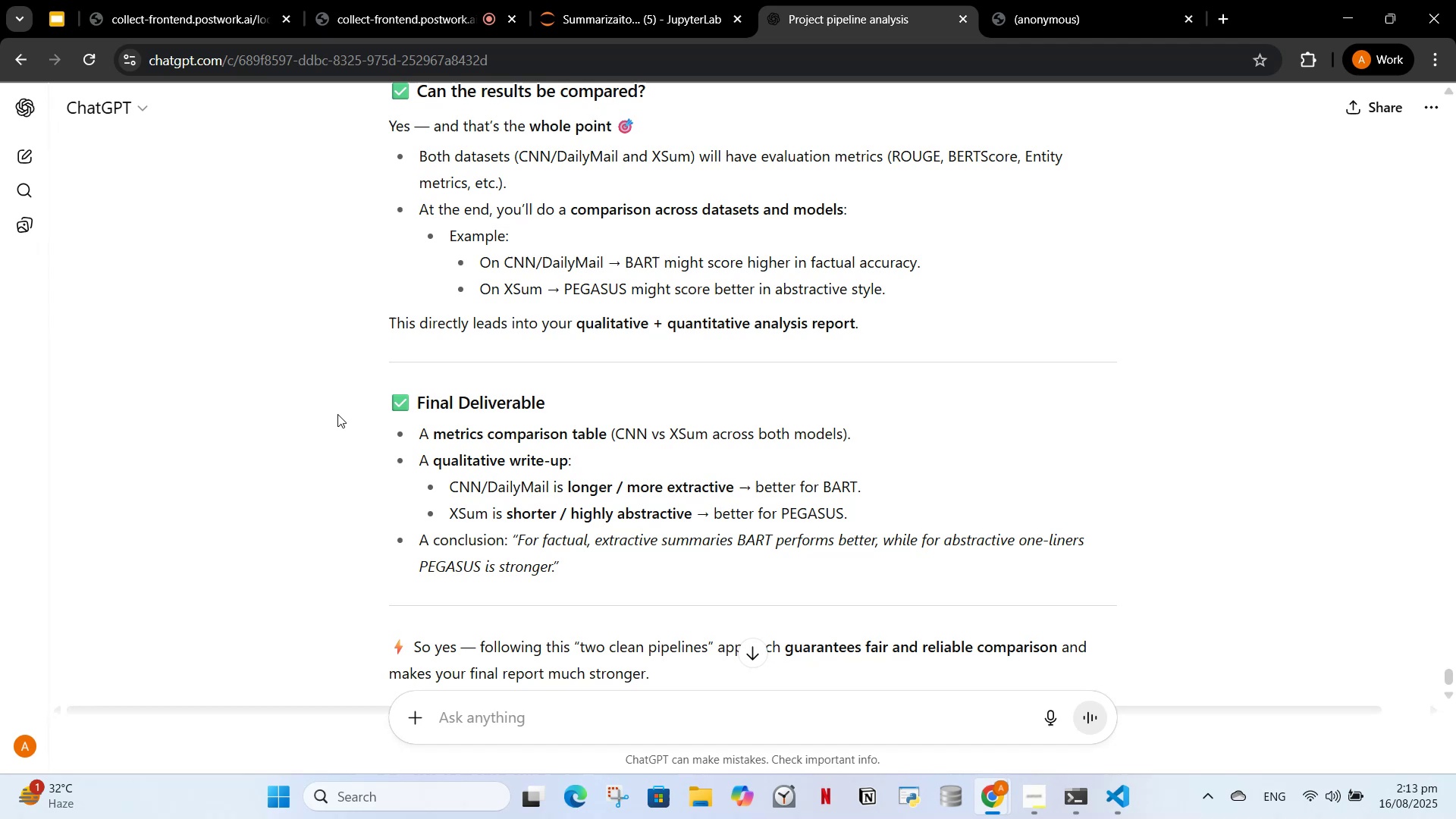 
left_click_drag(start_coordinate=[363, 396], to_coordinate=[862, 532])
 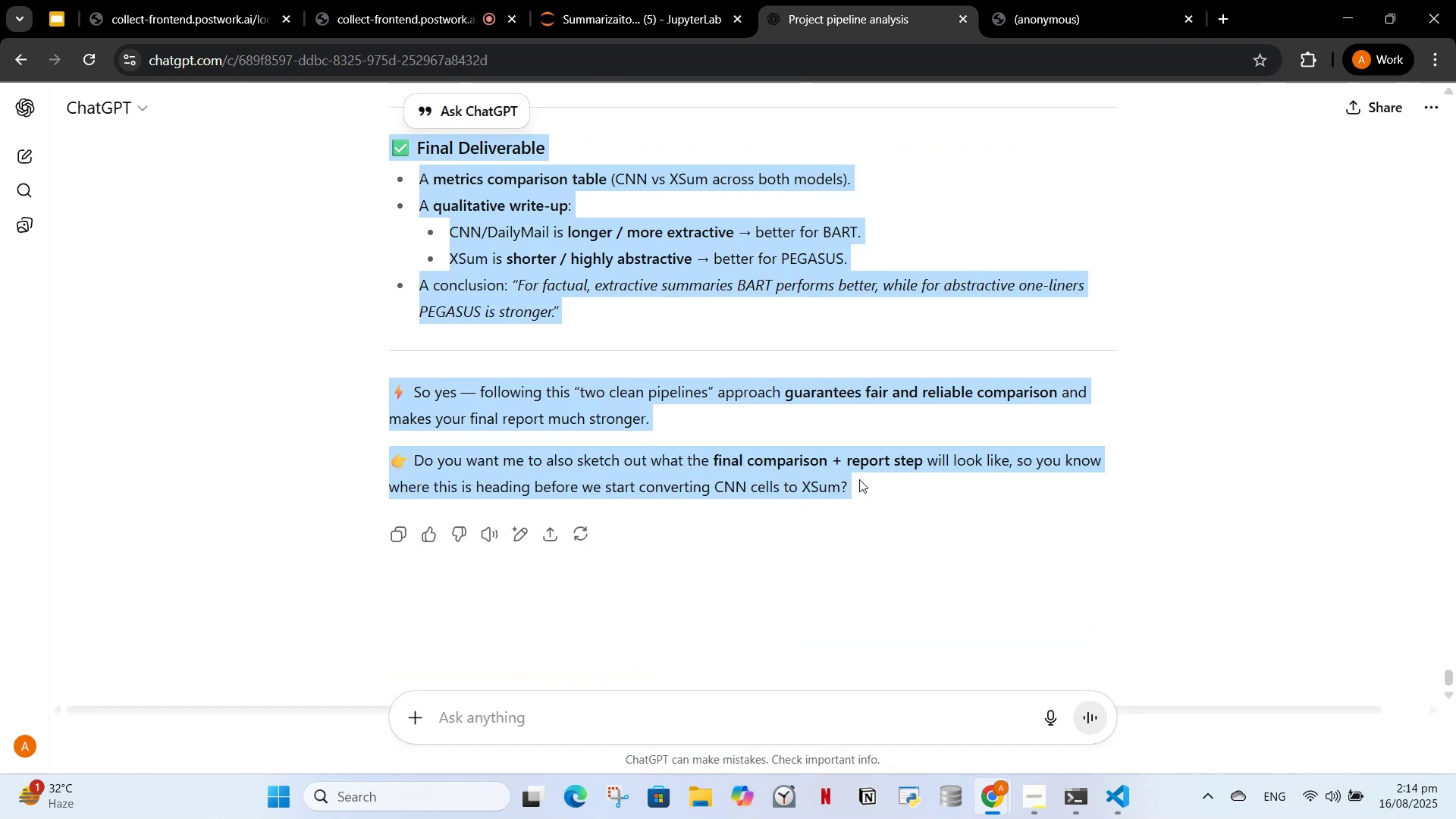 
left_click([859, 479])
 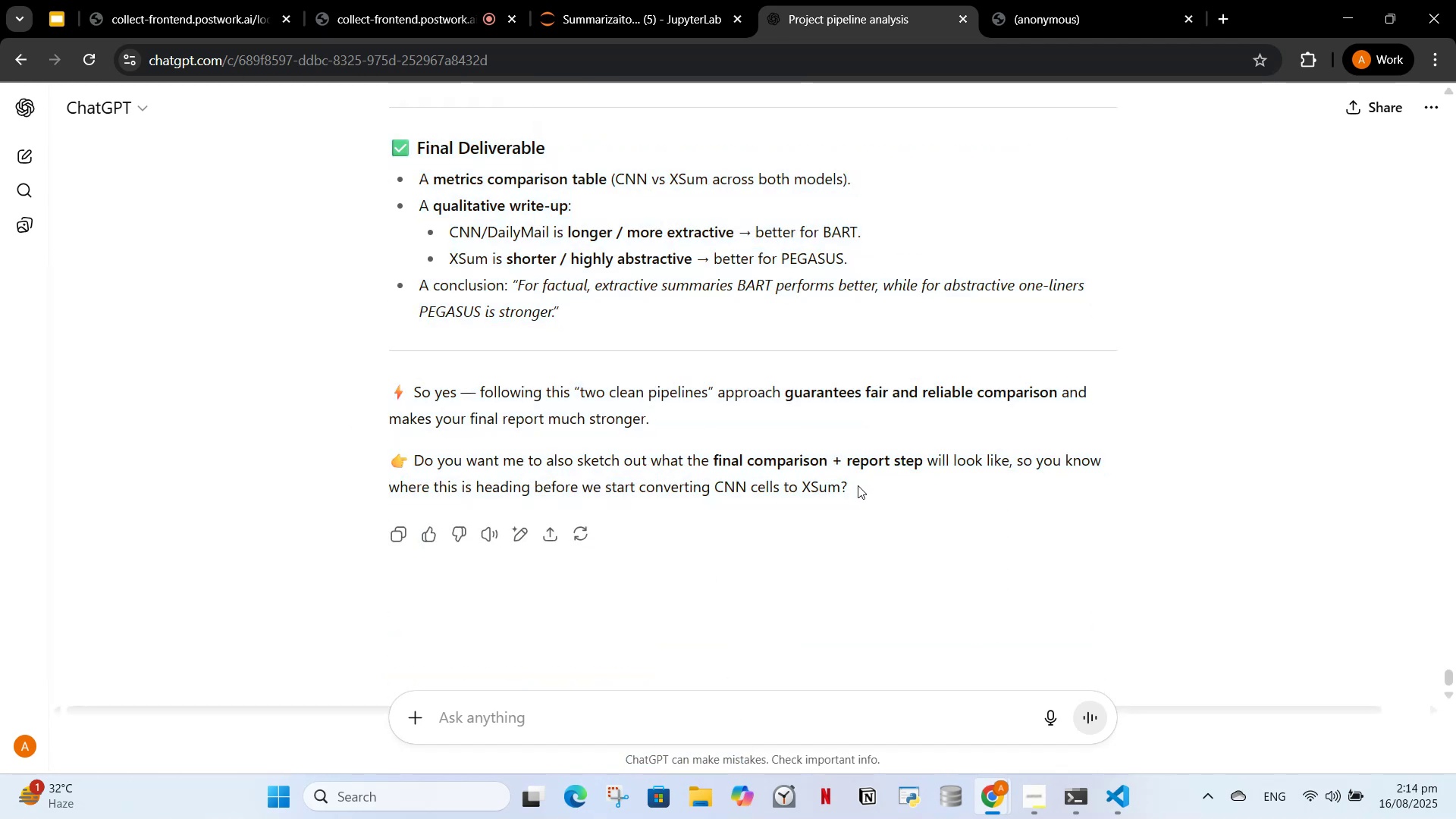 
left_click_drag(start_coordinate=[835, 488], to_coordinate=[389, 150])
 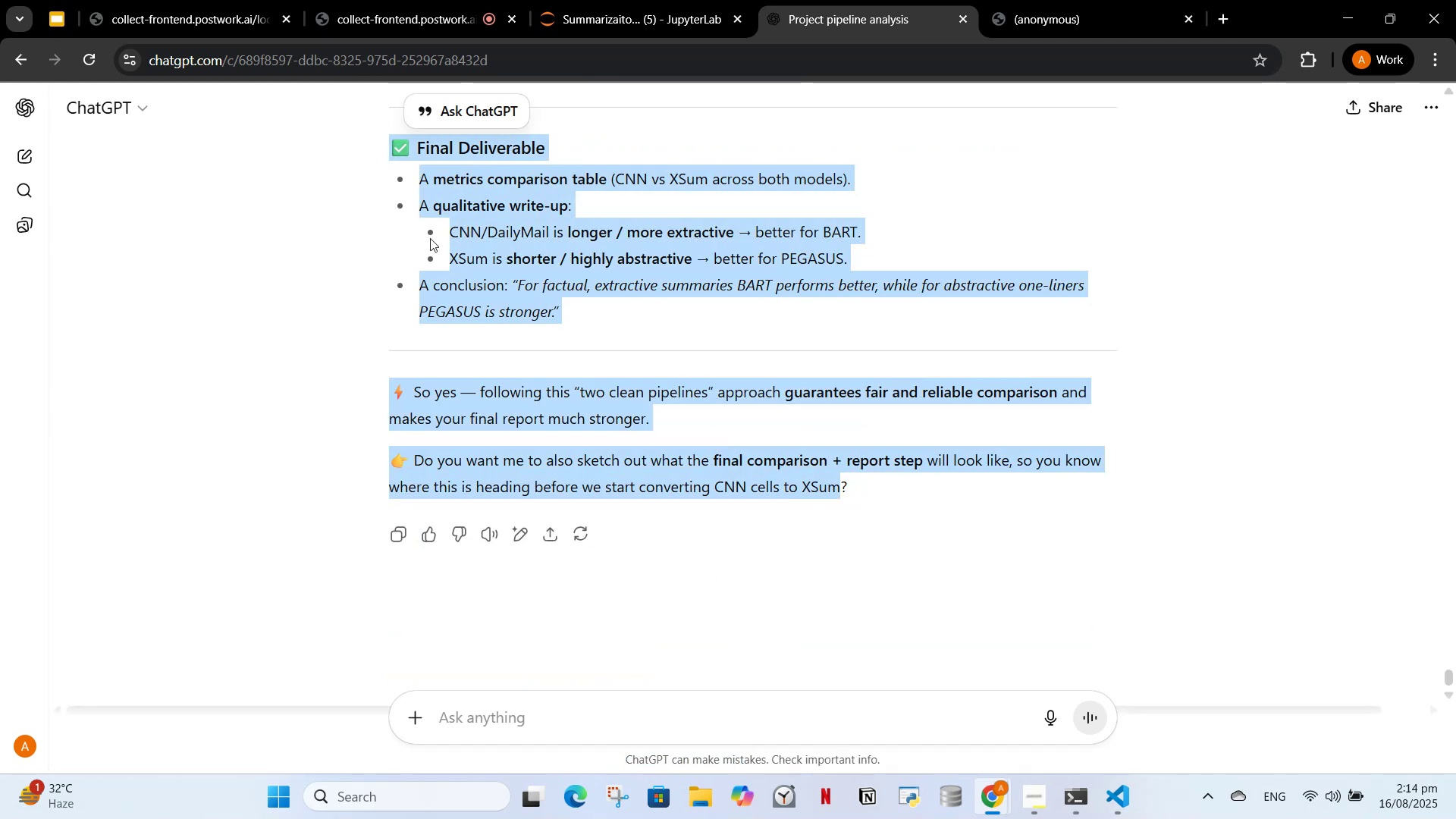 
scroll: coordinate [418, 331], scroll_direction: up, amount: 5.0
 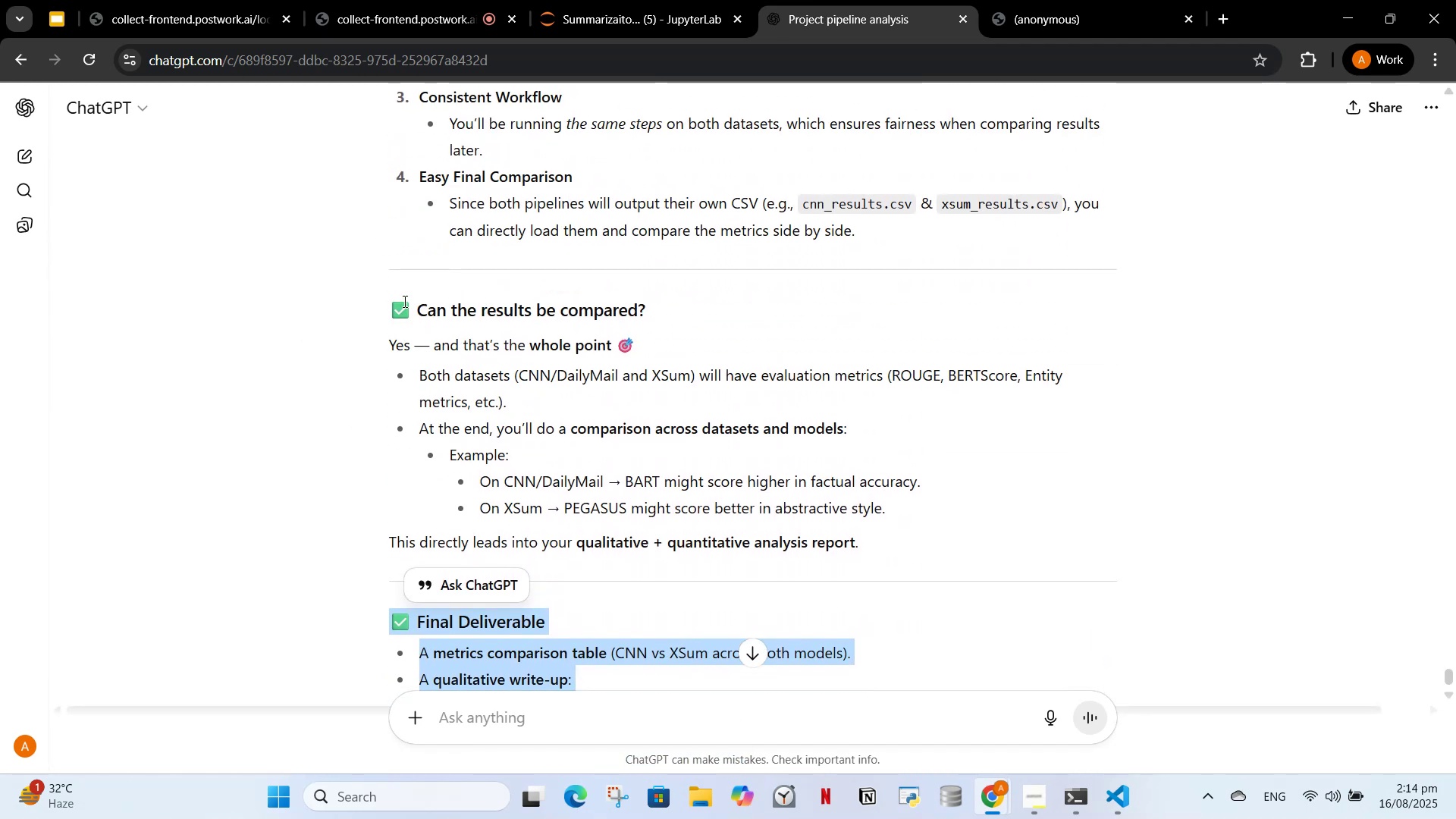 
left_click_drag(start_coordinate=[387, 307], to_coordinate=[867, 555])
 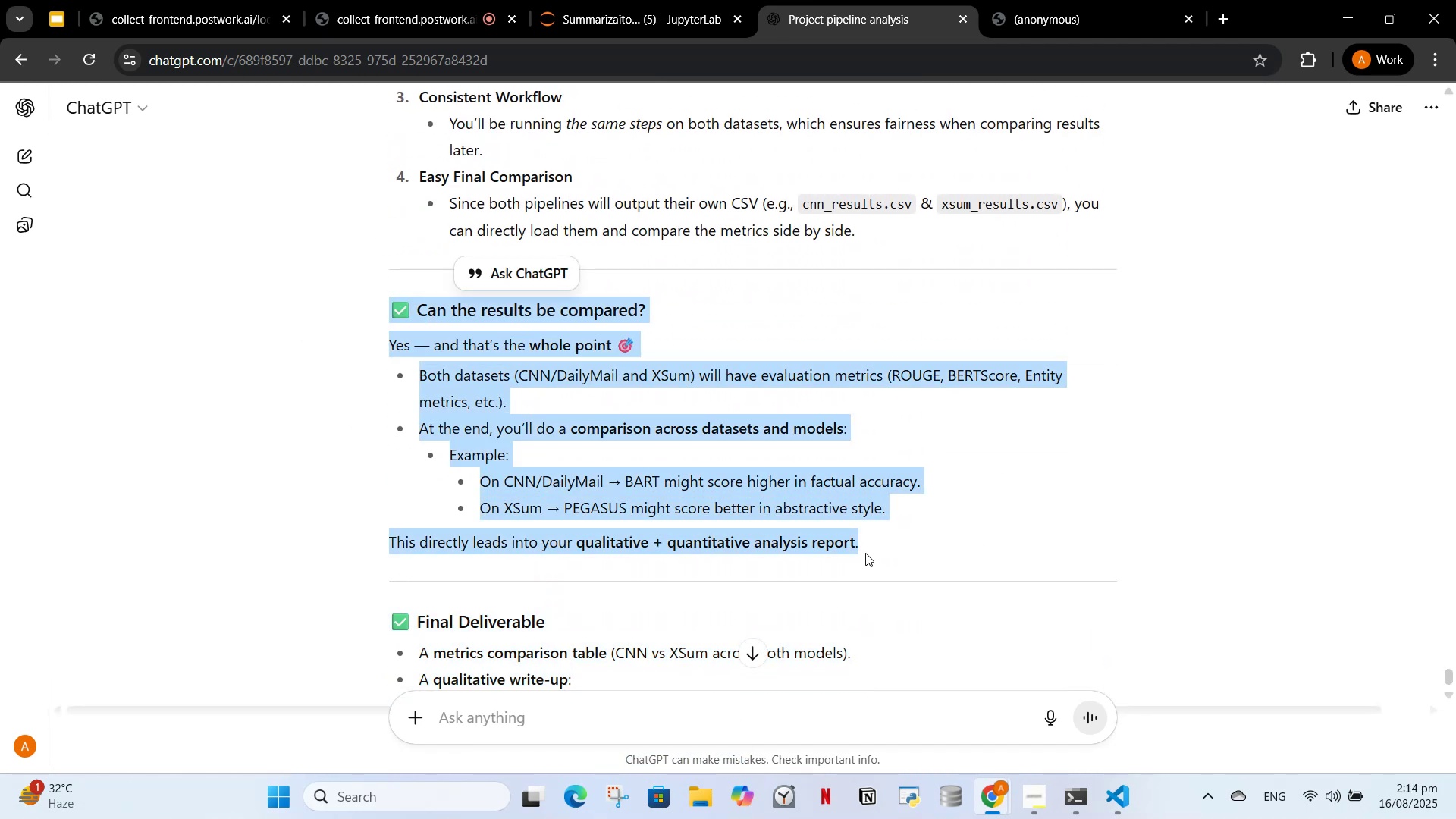 
left_click([865, 553])
 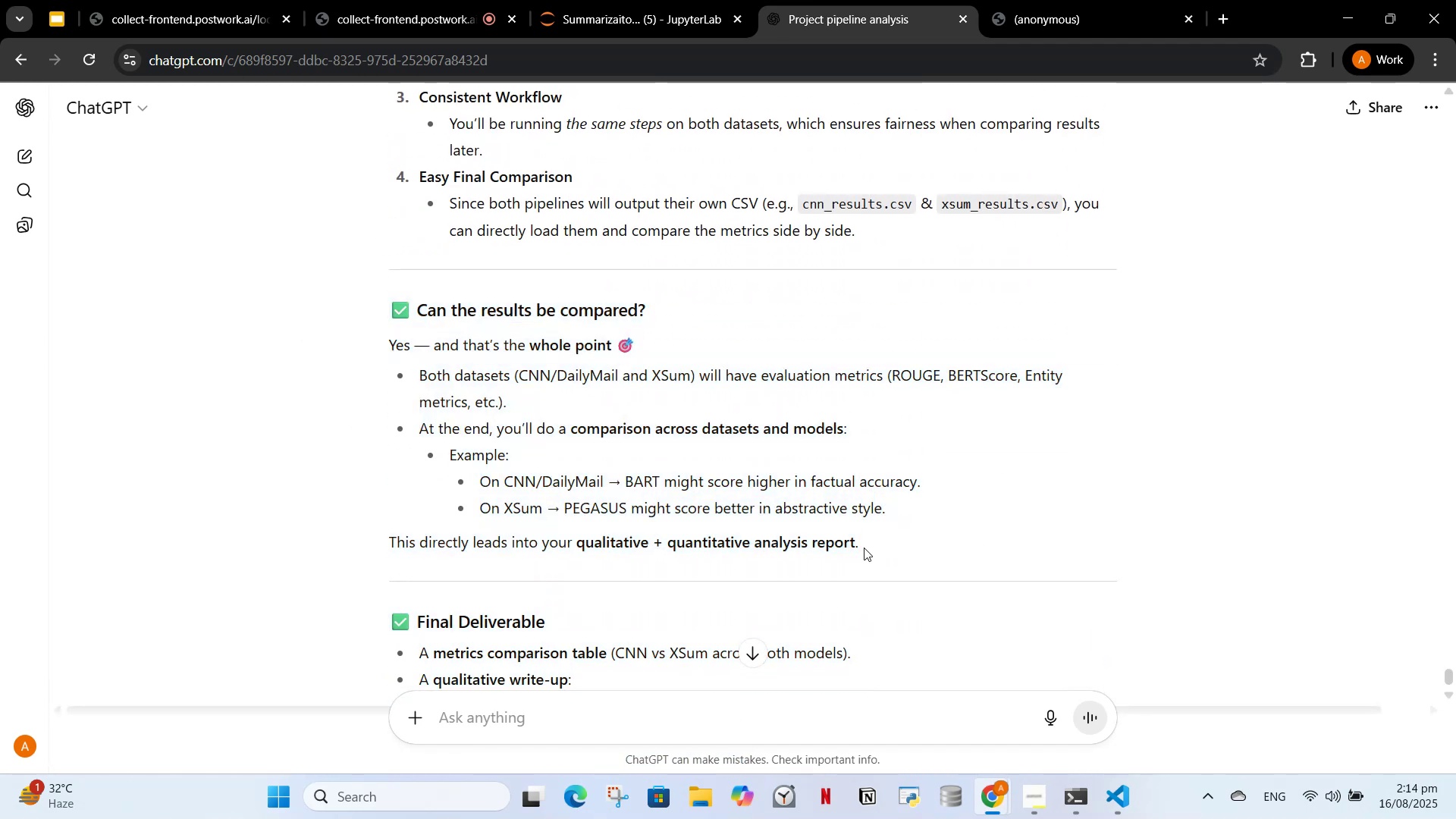 
left_click_drag(start_coordinate=[864, 548], to_coordinate=[384, 283])
 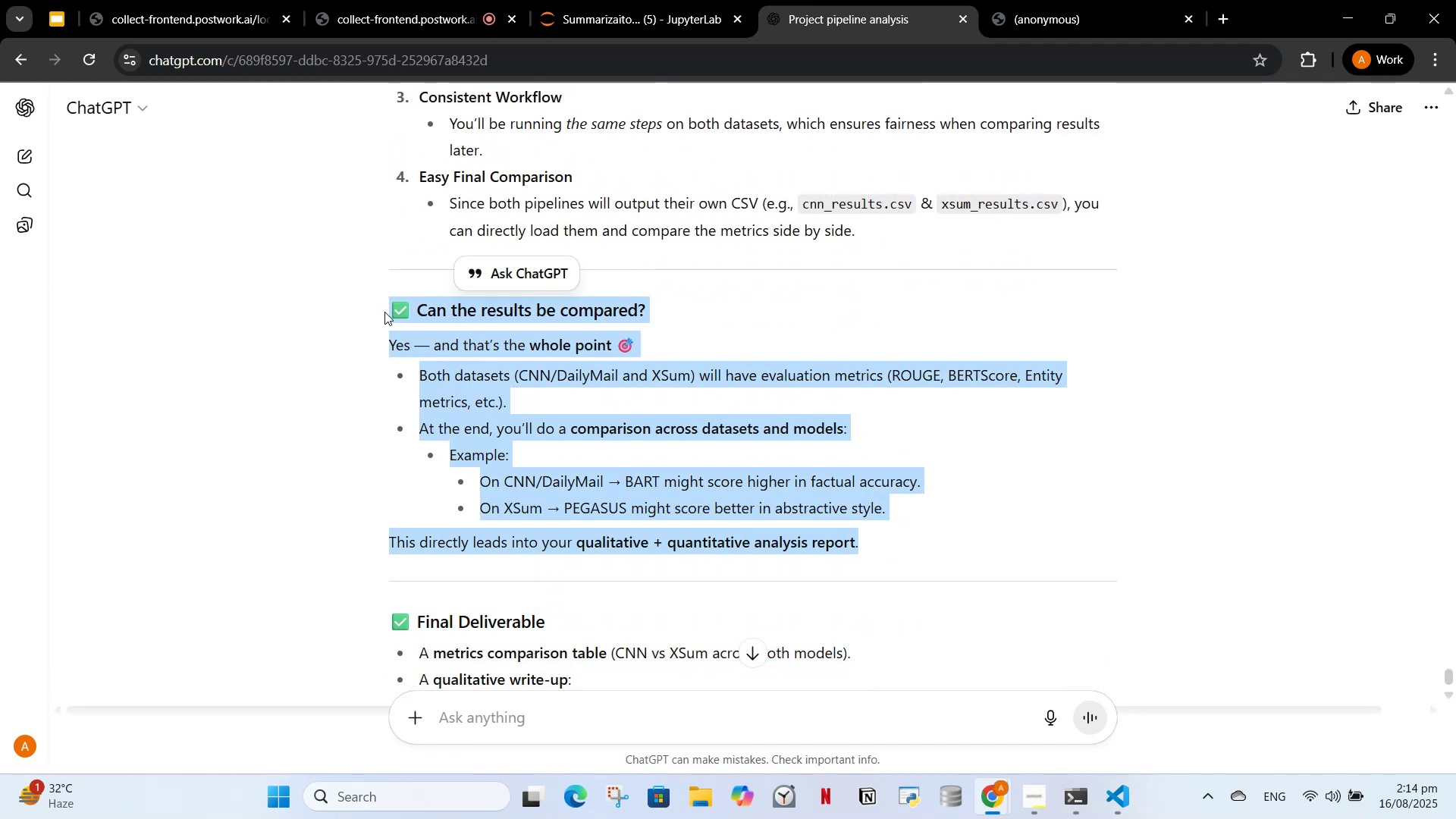 
left_click([393, 307])
 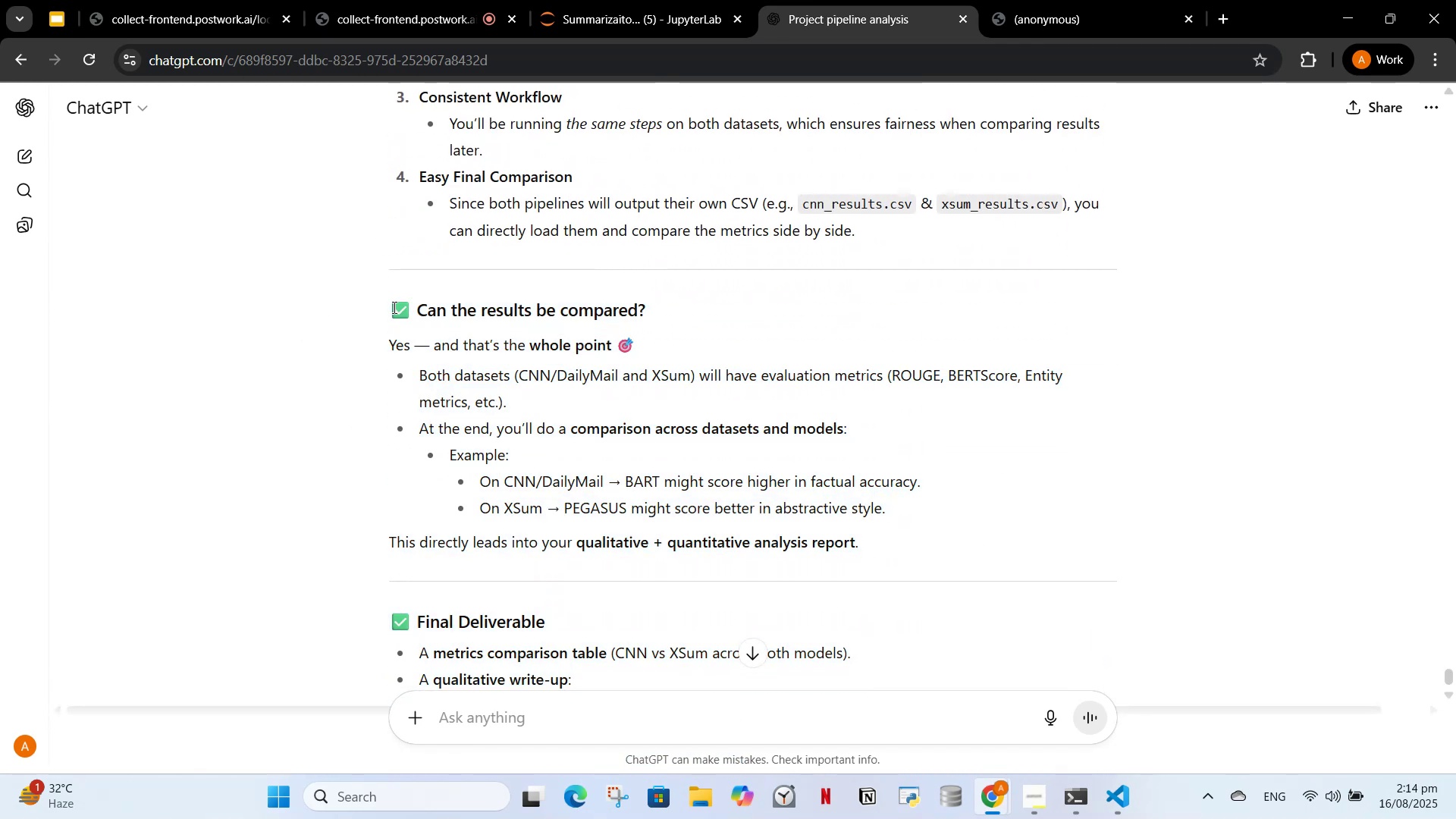 
left_click_drag(start_coordinate=[393, 307], to_coordinate=[871, 571])
 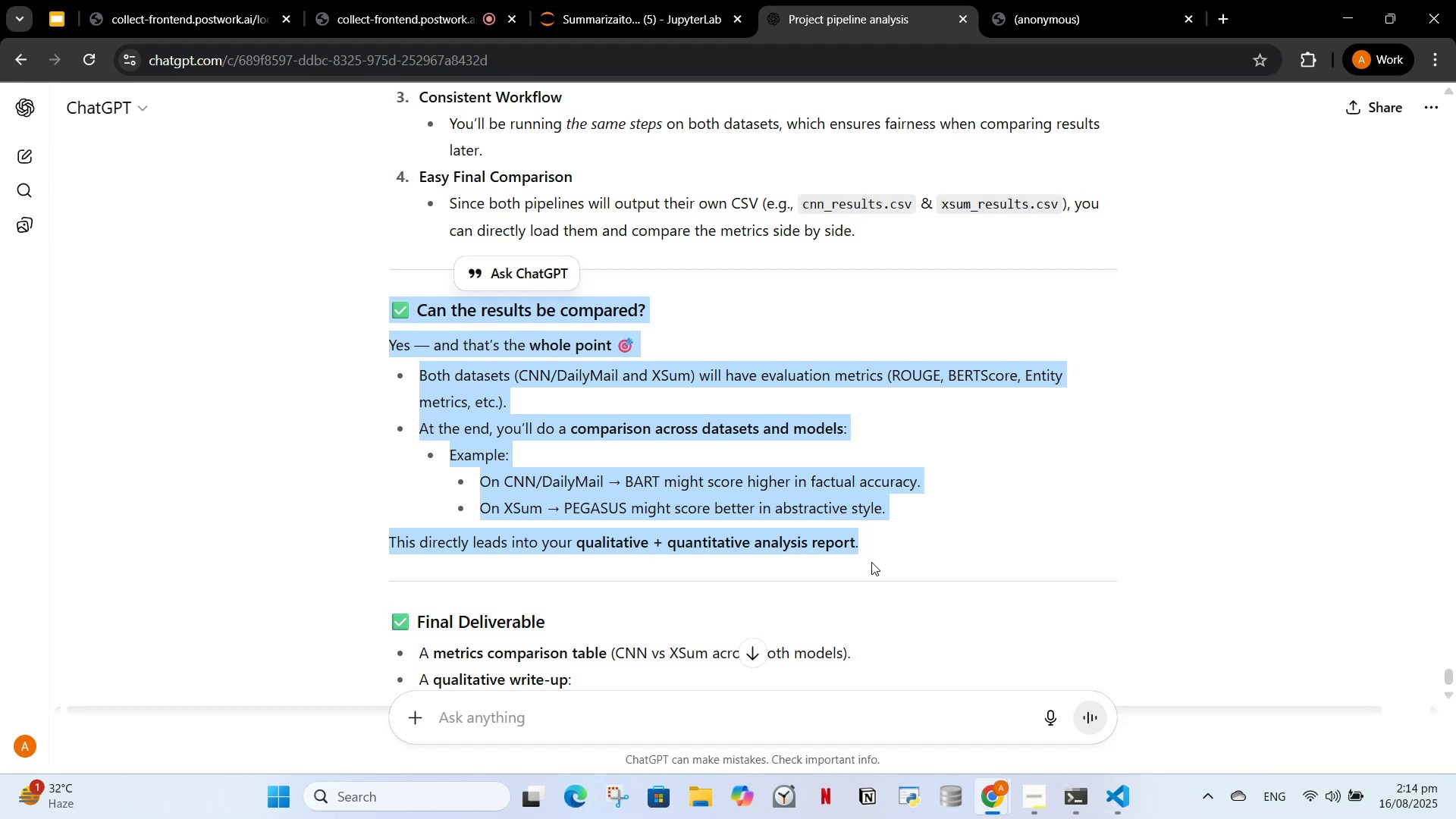 
left_click([871, 562])
 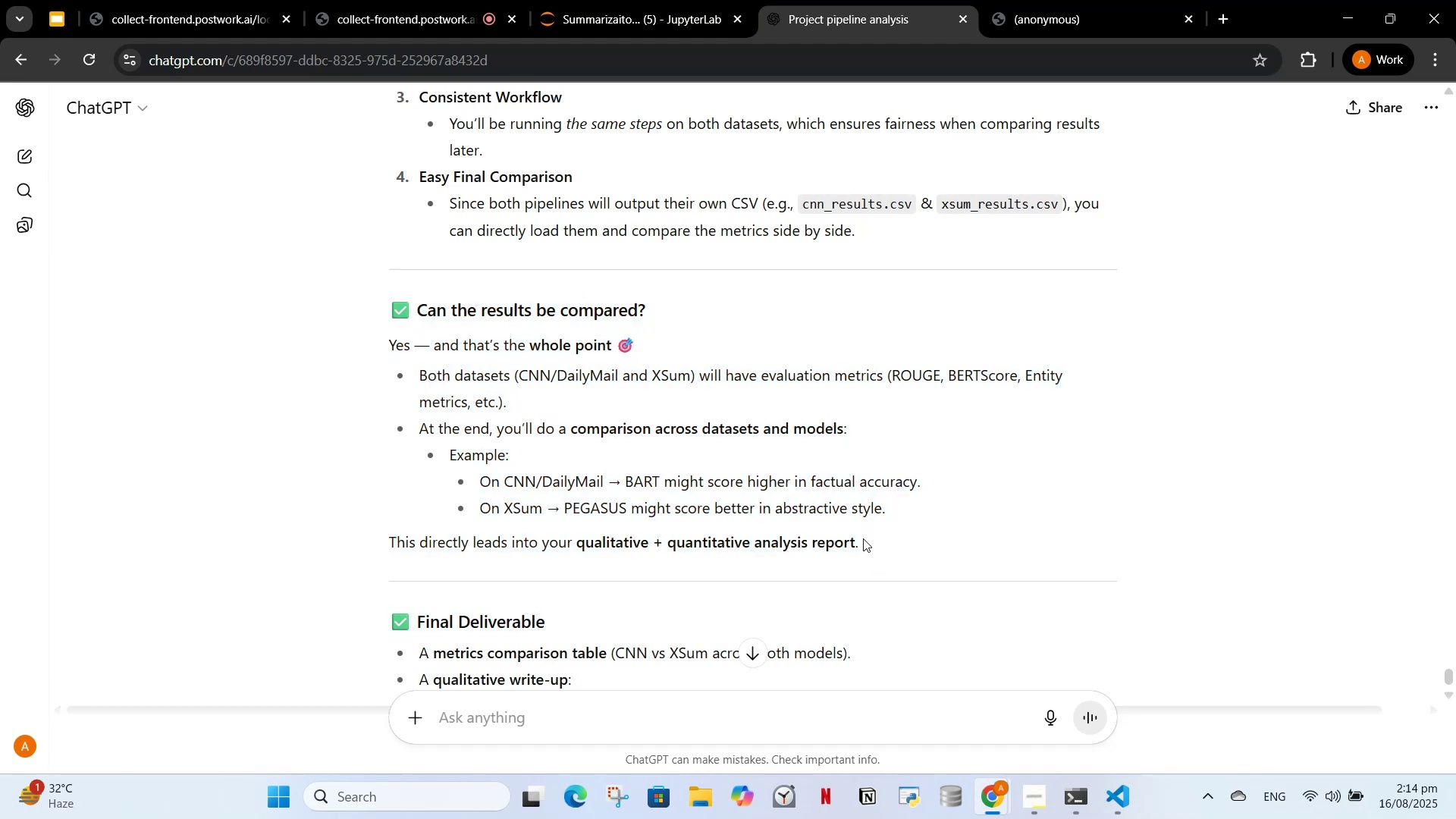 
left_click_drag(start_coordinate=[863, 538], to_coordinate=[353, 300])
 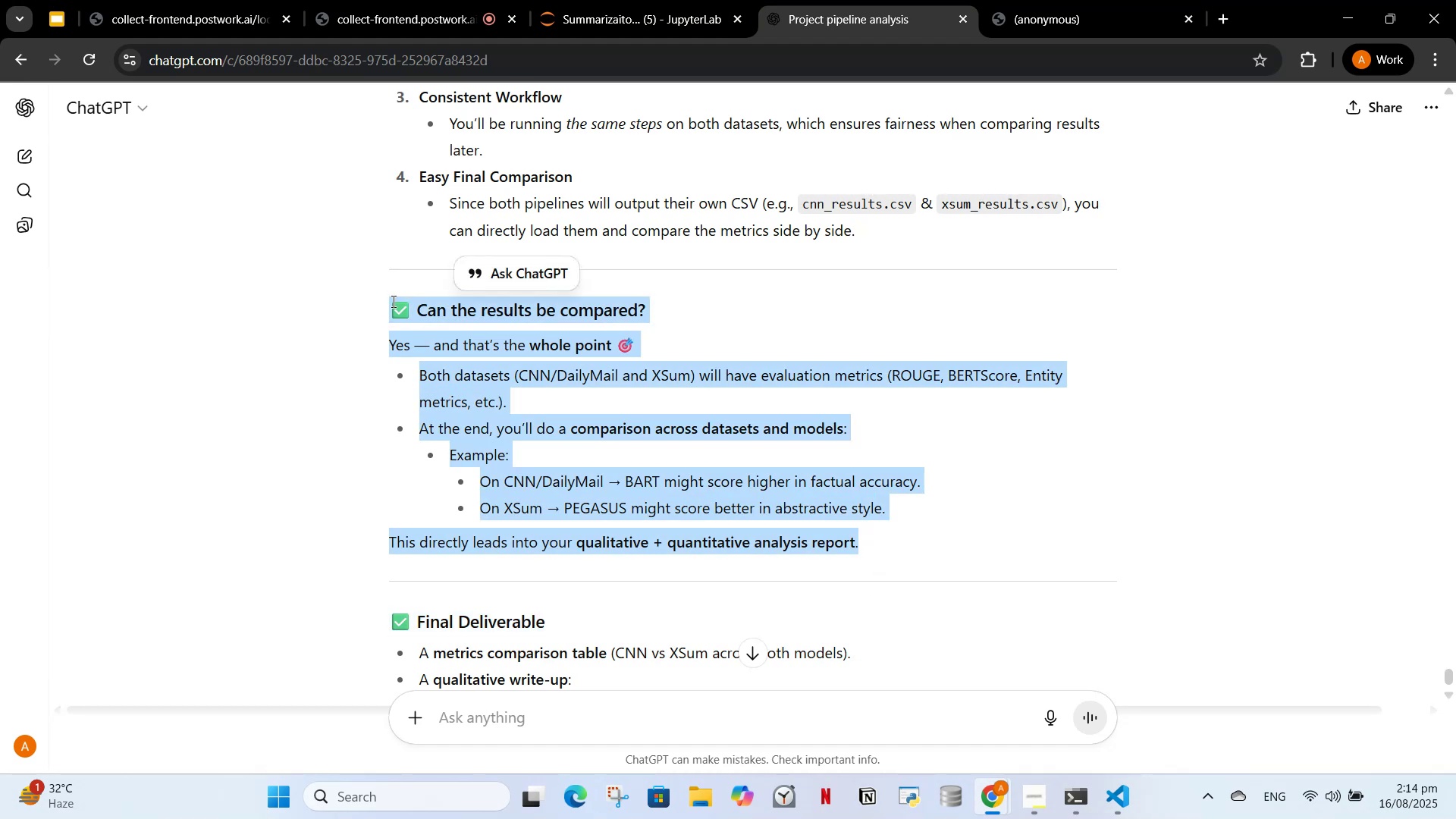 
left_click([392, 301])
 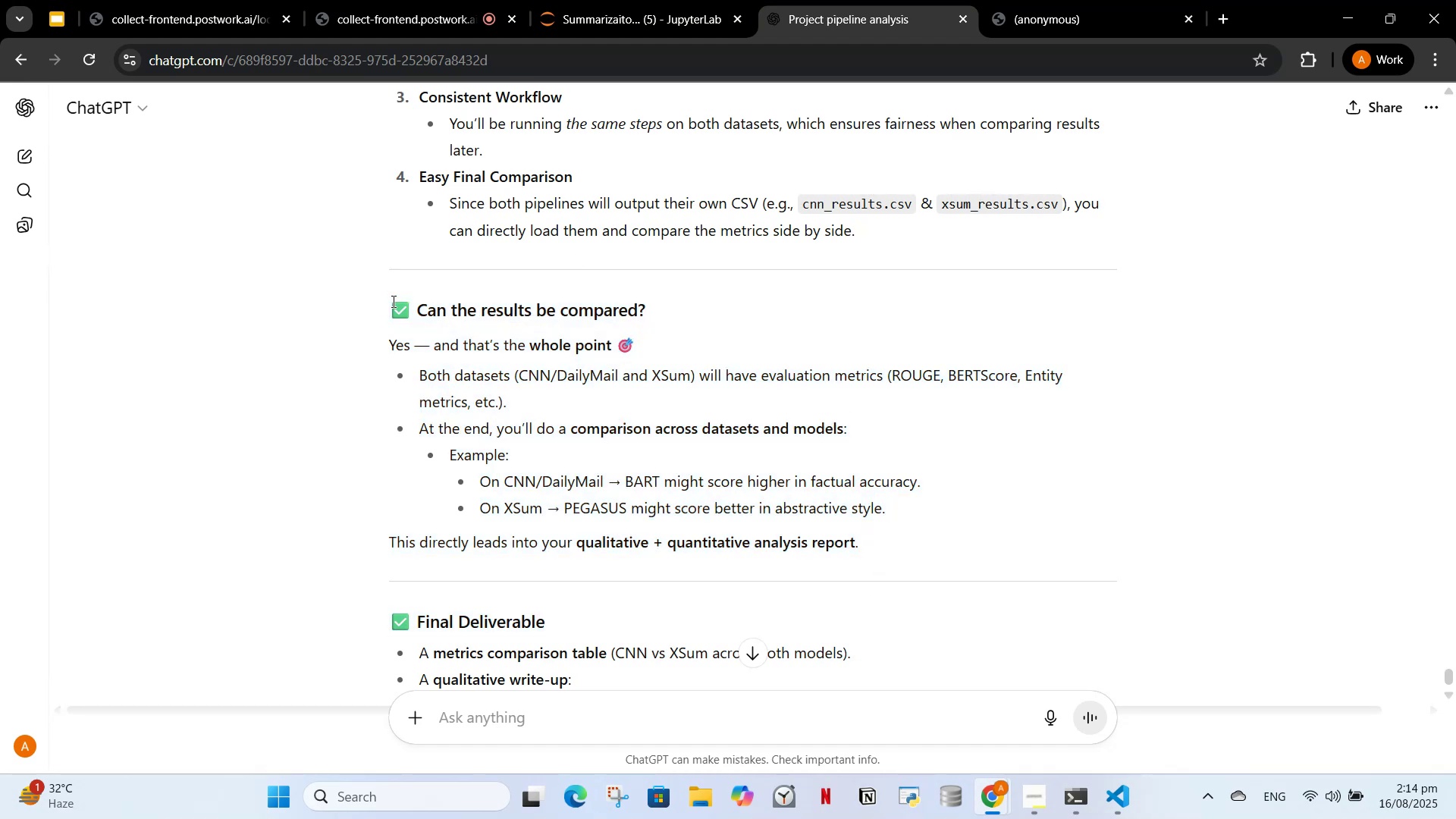 
left_click_drag(start_coordinate=[392, 301], to_coordinate=[918, 545])
 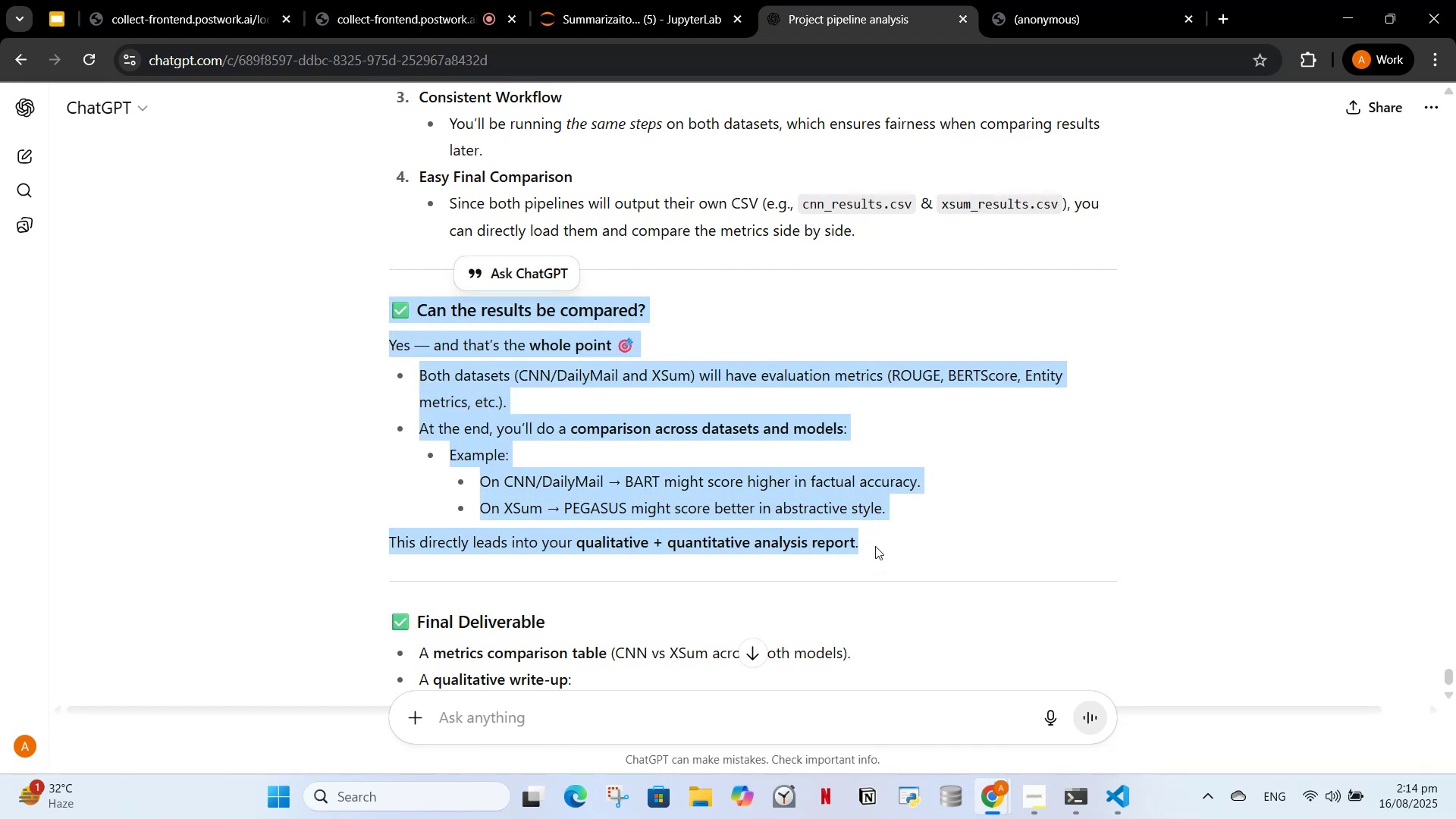 
left_click([876, 546])
 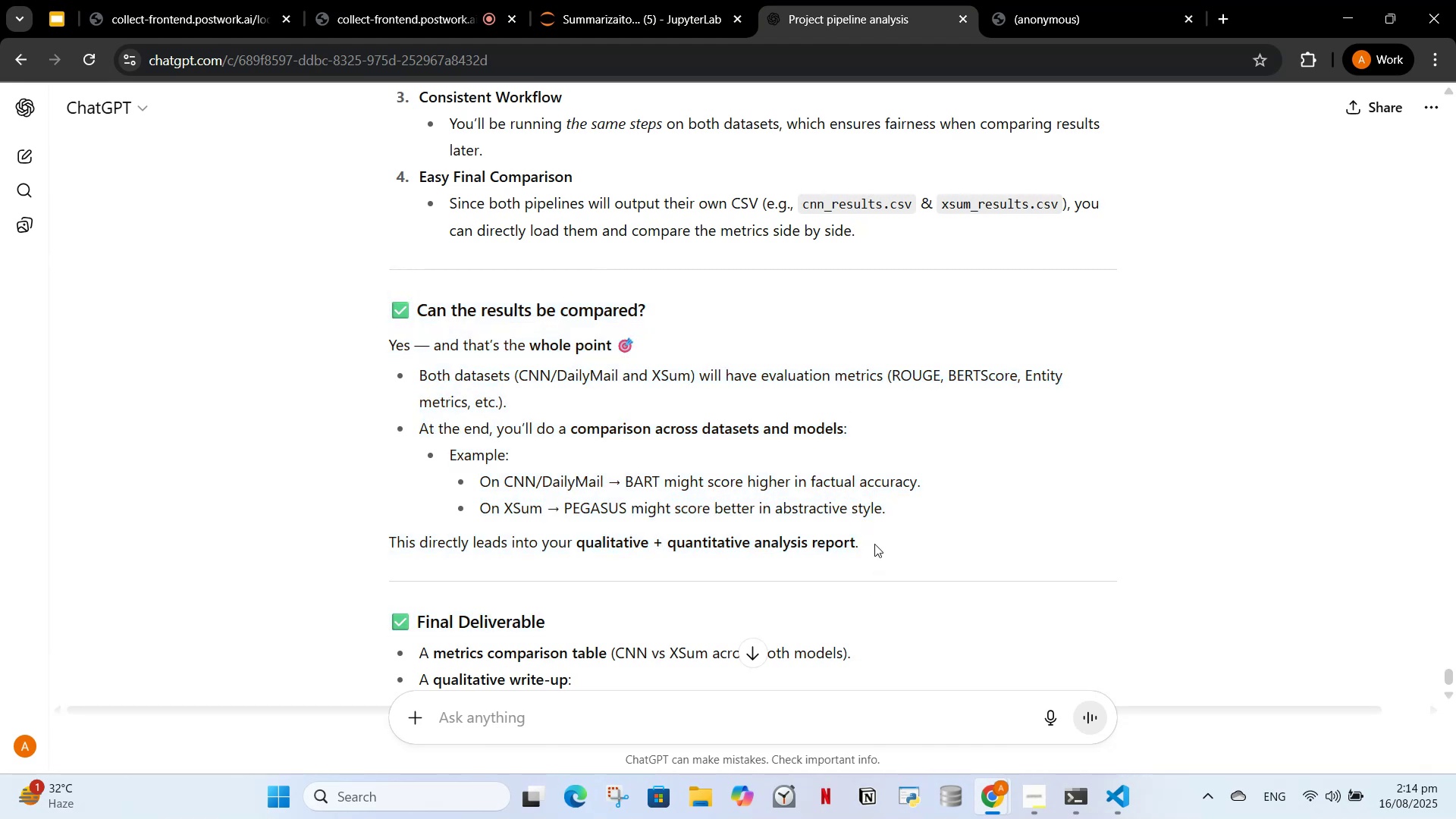 
left_click_drag(start_coordinate=[869, 544], to_coordinate=[366, 308])
 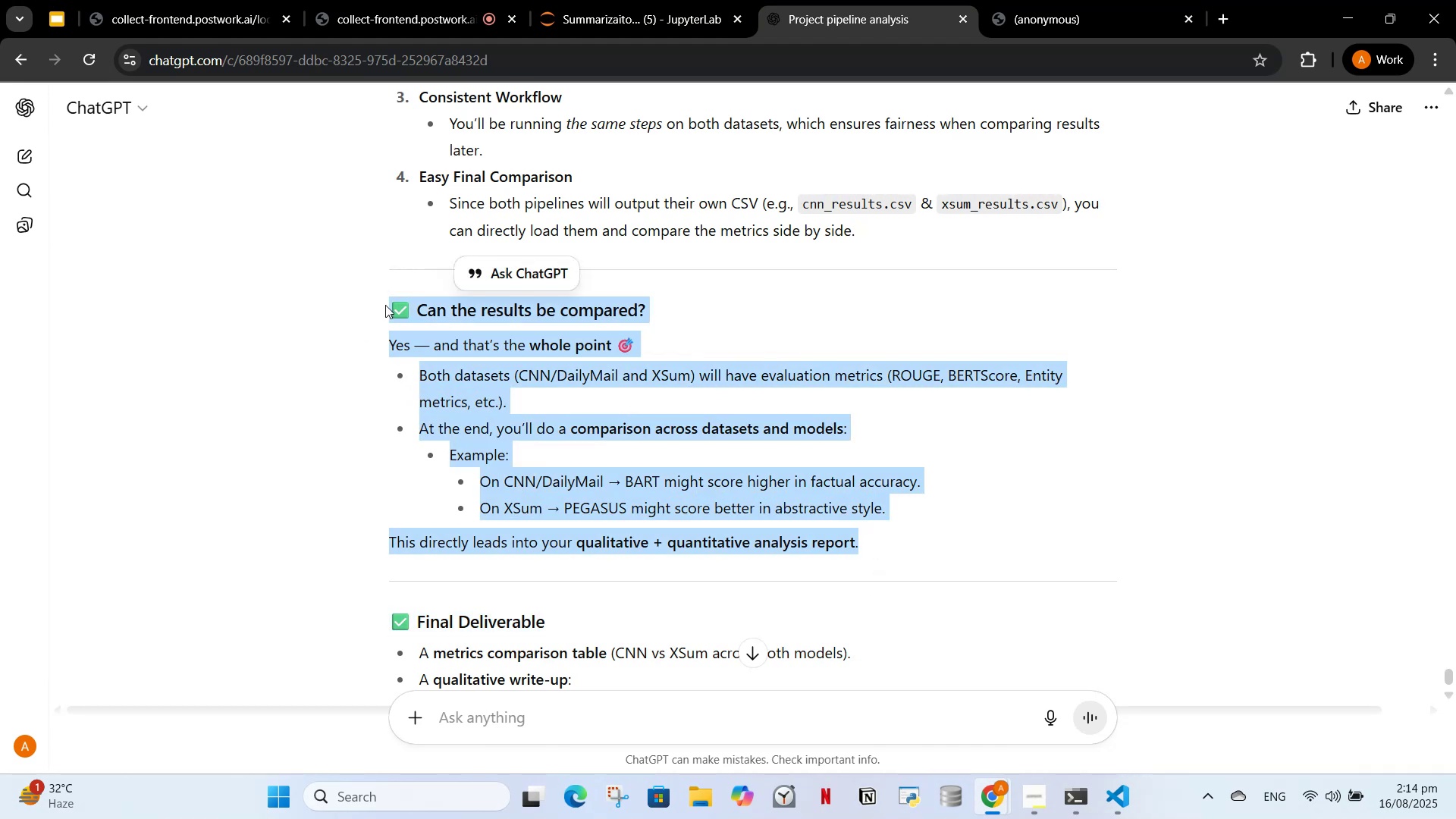 
left_click([385, 305])
 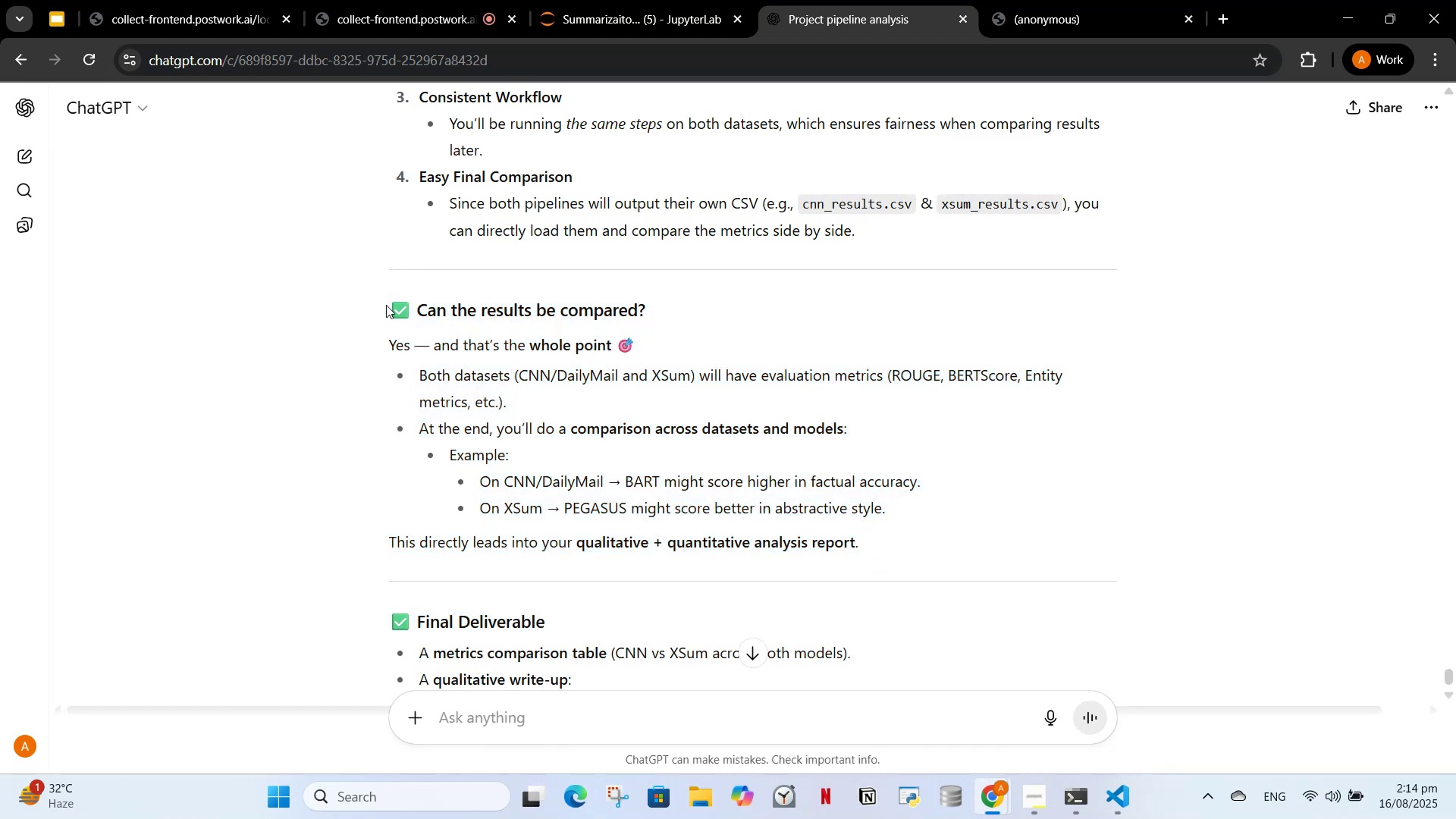 
left_click_drag(start_coordinate=[389, 305], to_coordinate=[998, 564])
 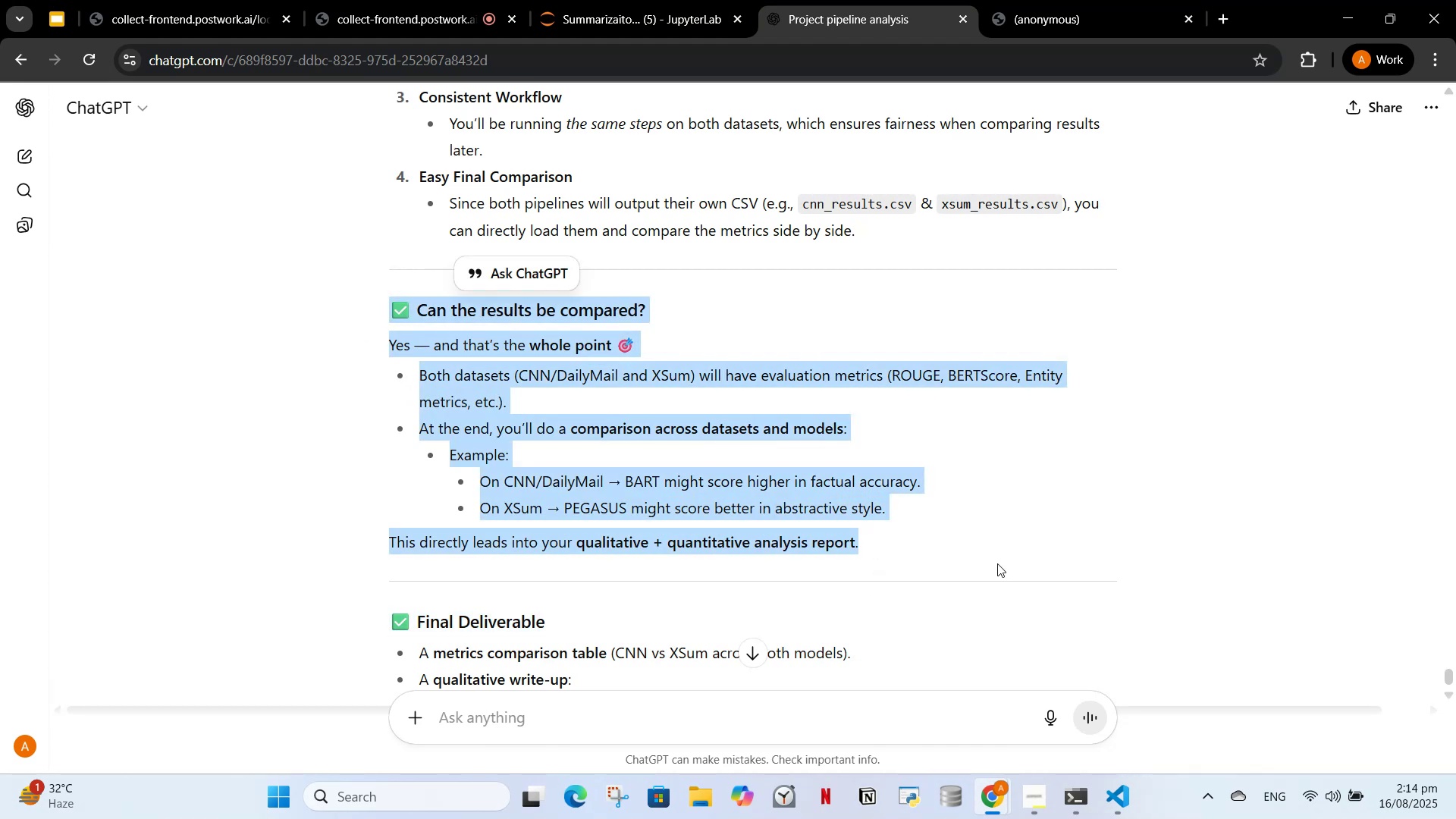 
left_click([997, 563])
 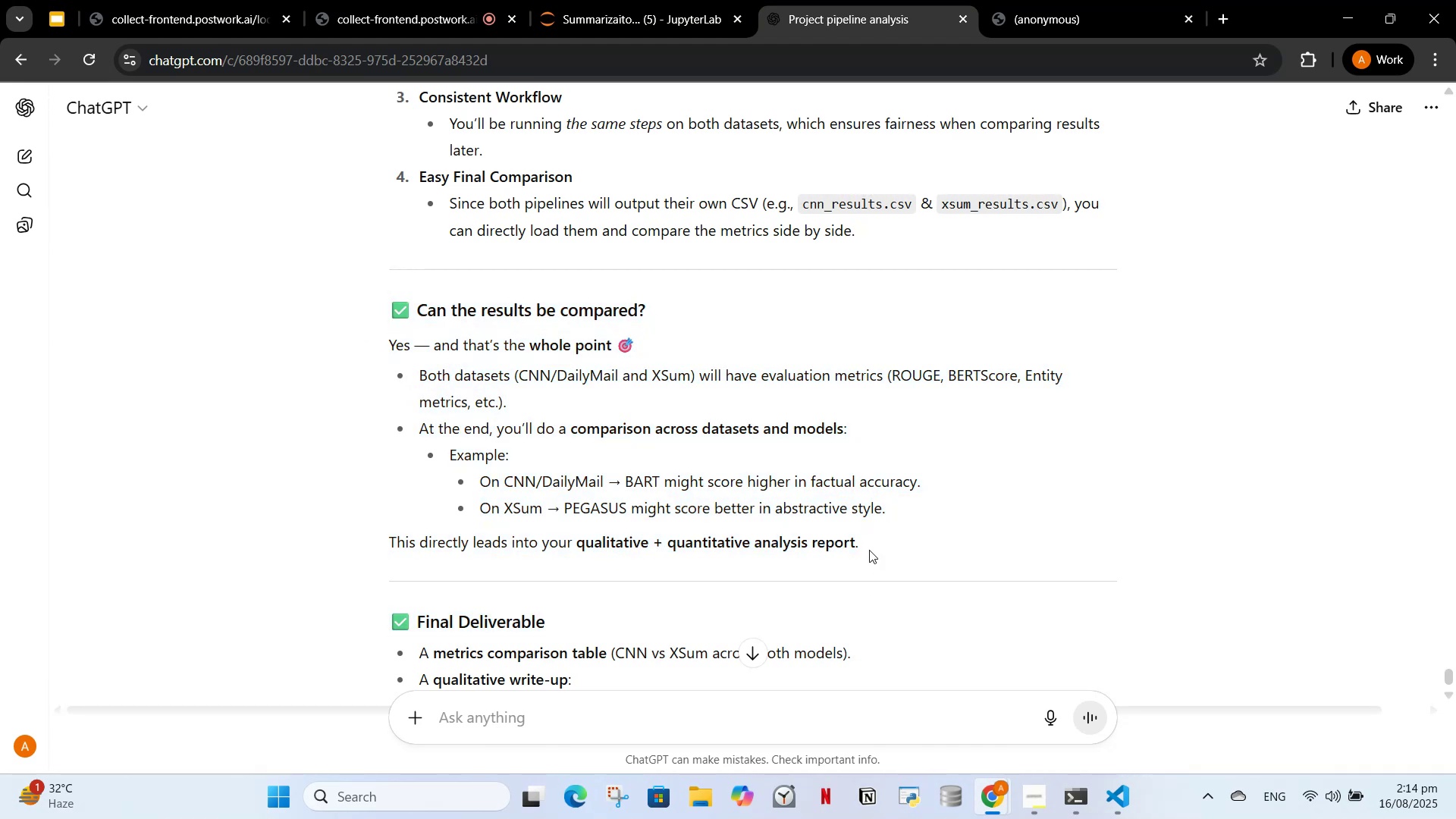 
left_click_drag(start_coordinate=[874, 548], to_coordinate=[358, 299])
 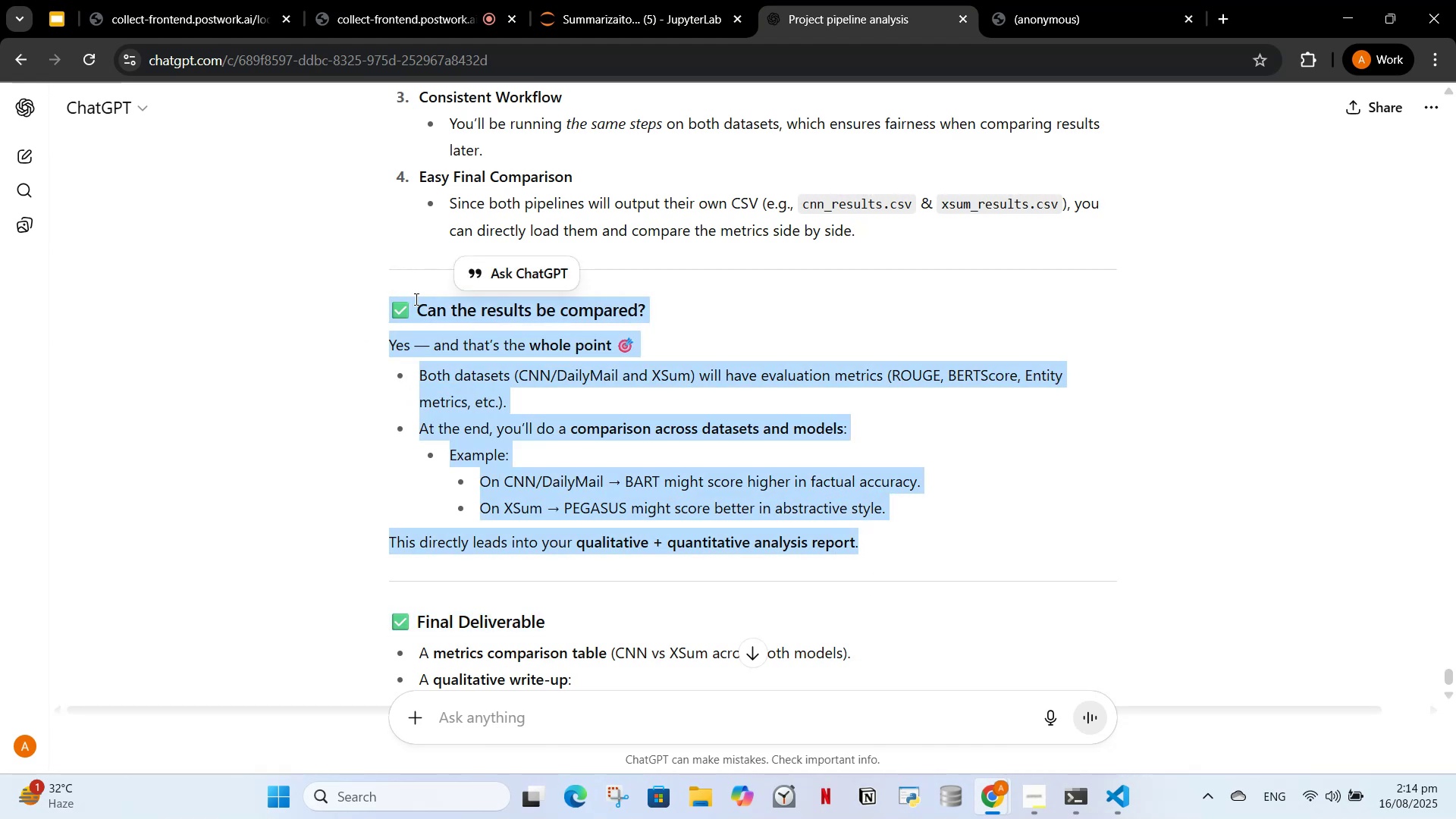 
left_click([415, 299])
 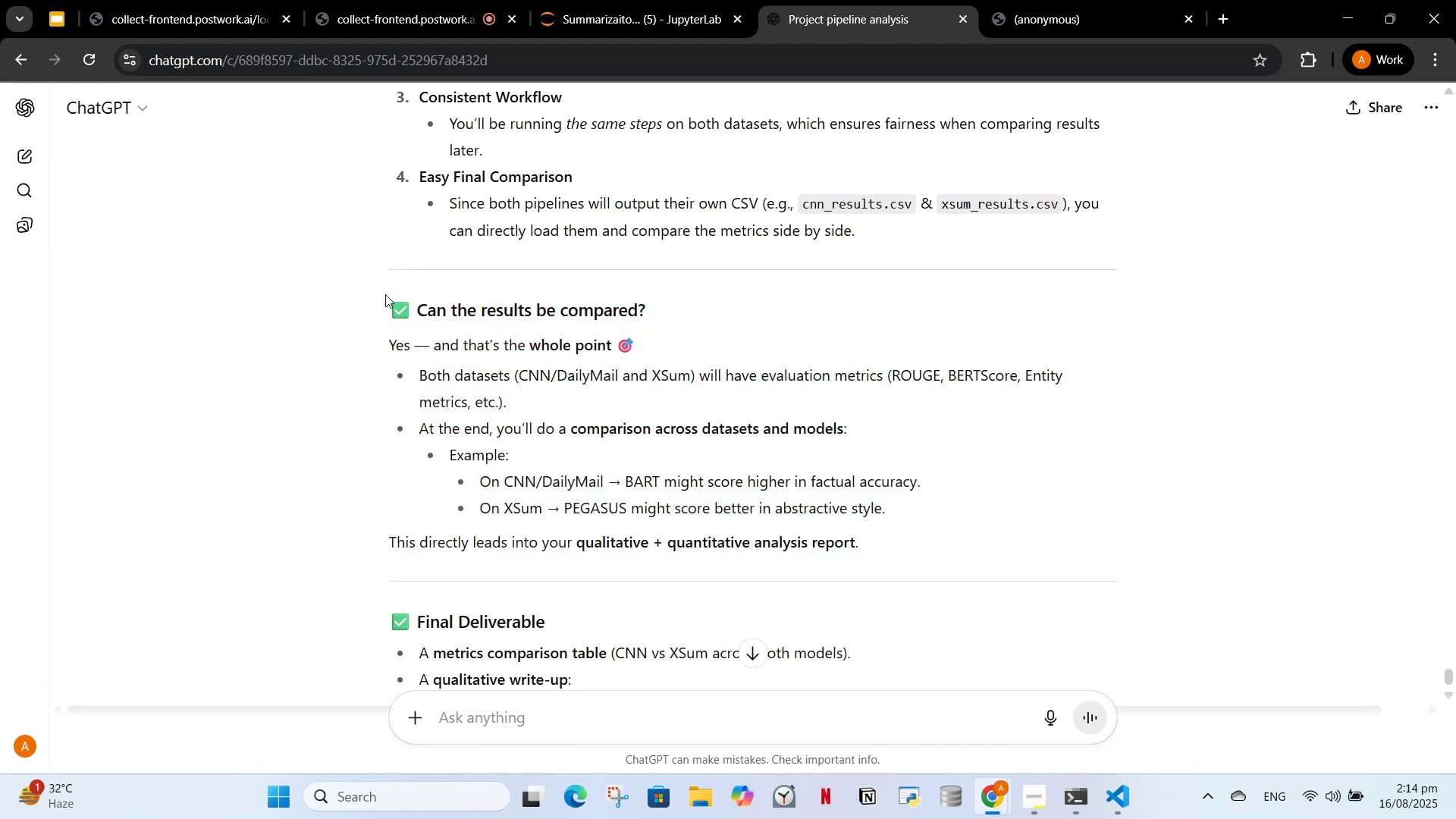 
left_click_drag(start_coordinate=[385, 294], to_coordinate=[883, 550])
 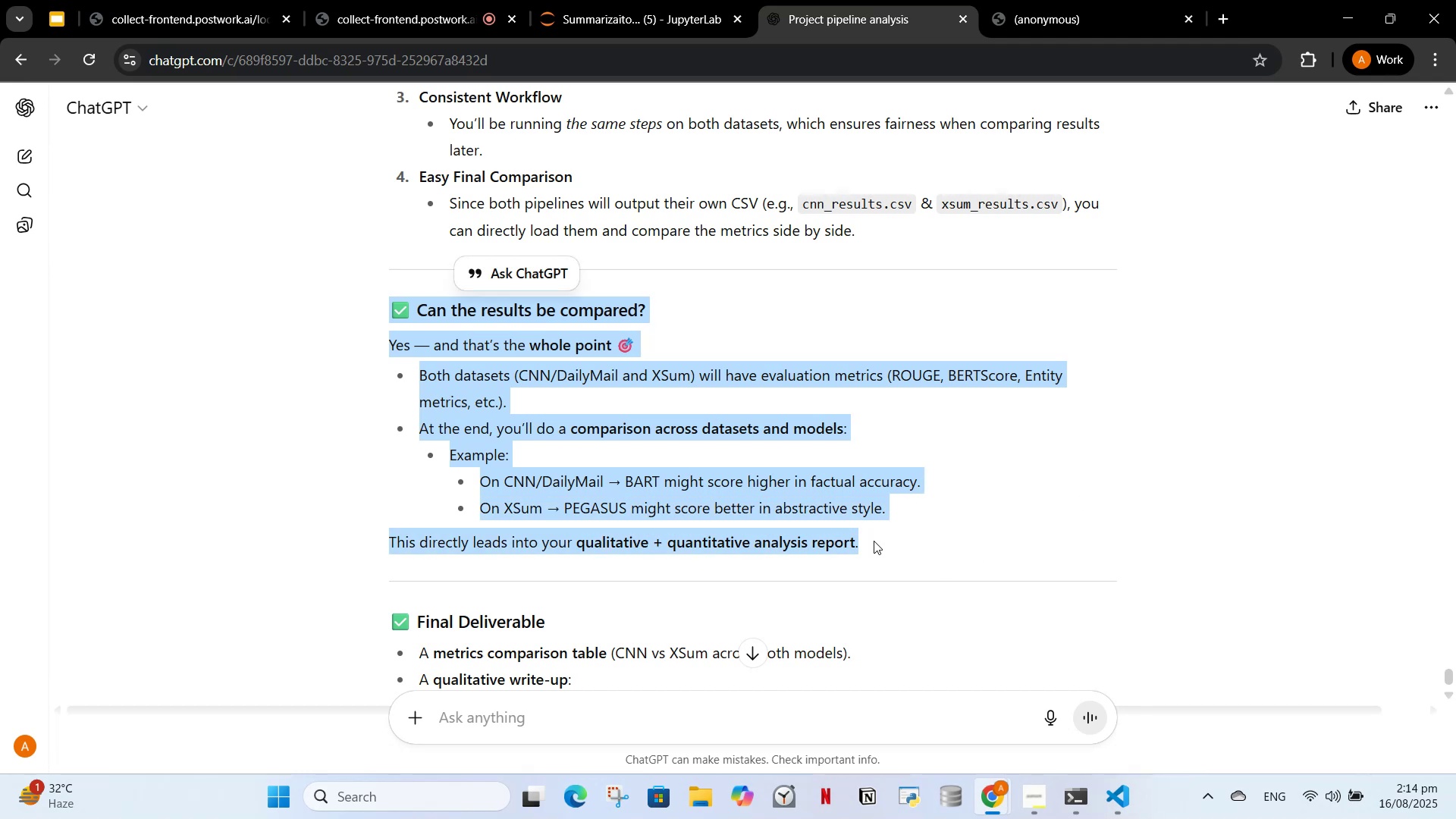 
left_click([874, 541])
 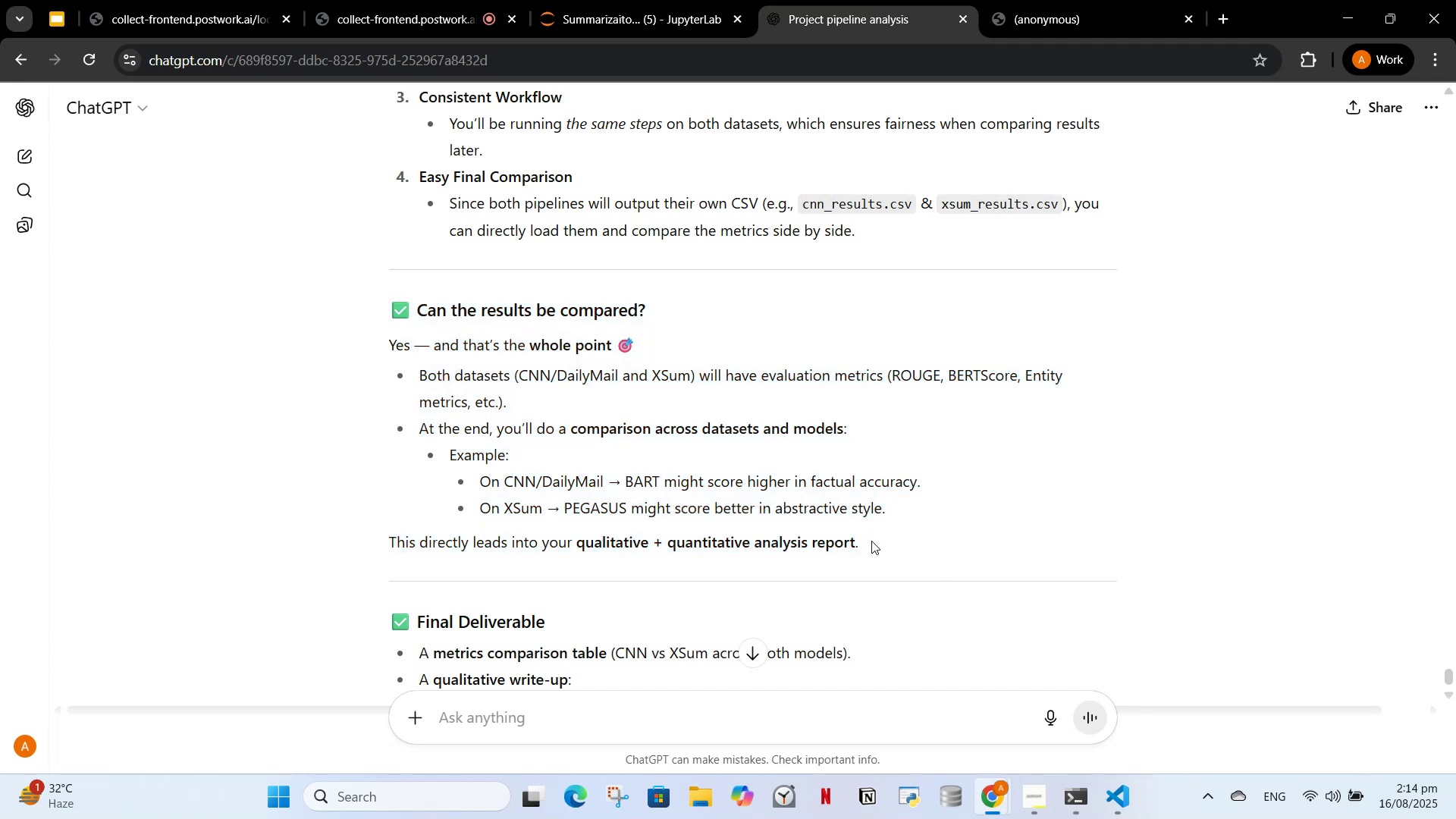 
left_click_drag(start_coordinate=[871, 541], to_coordinate=[331, 350])
 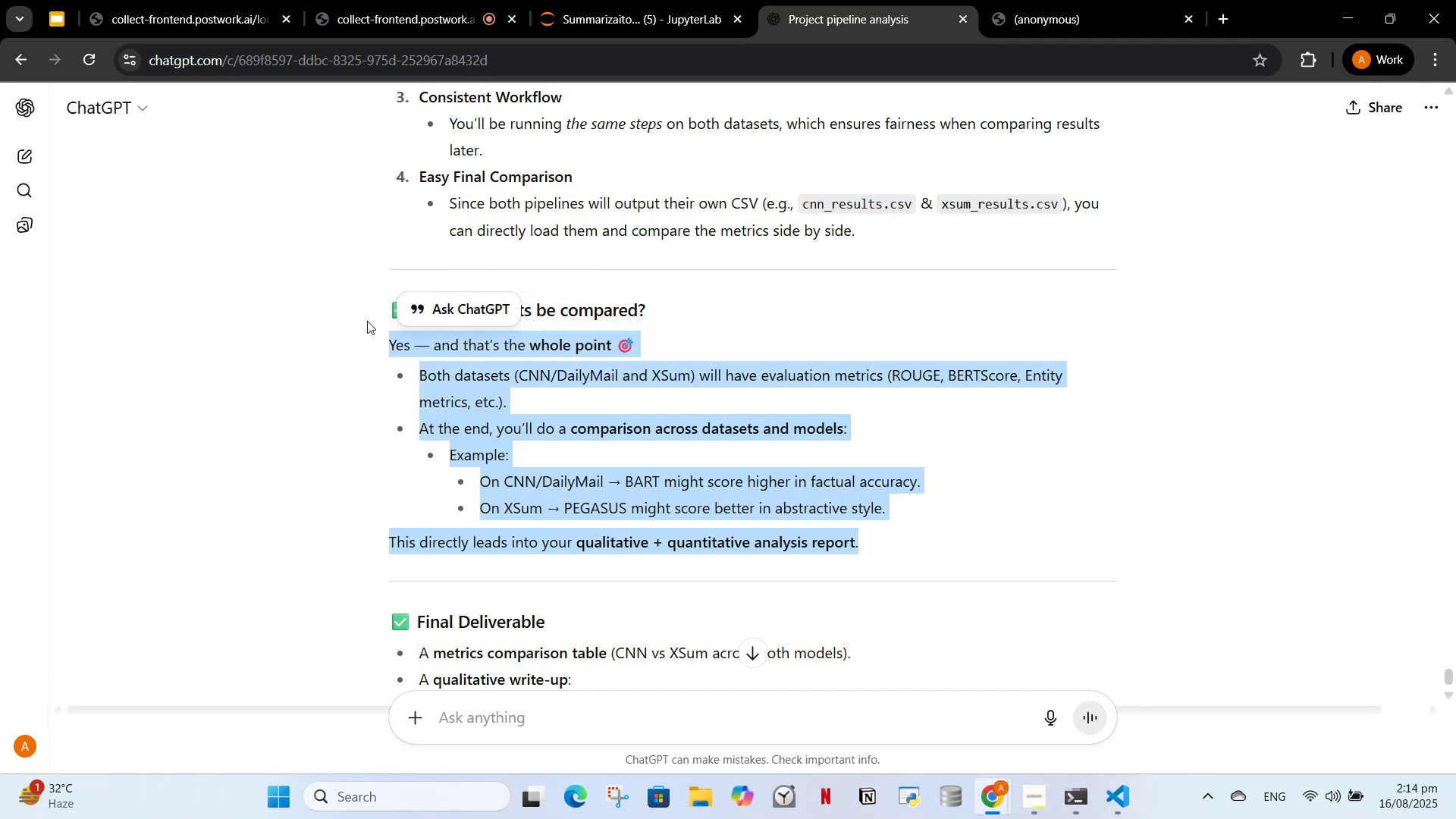 
left_click([367, 321])
 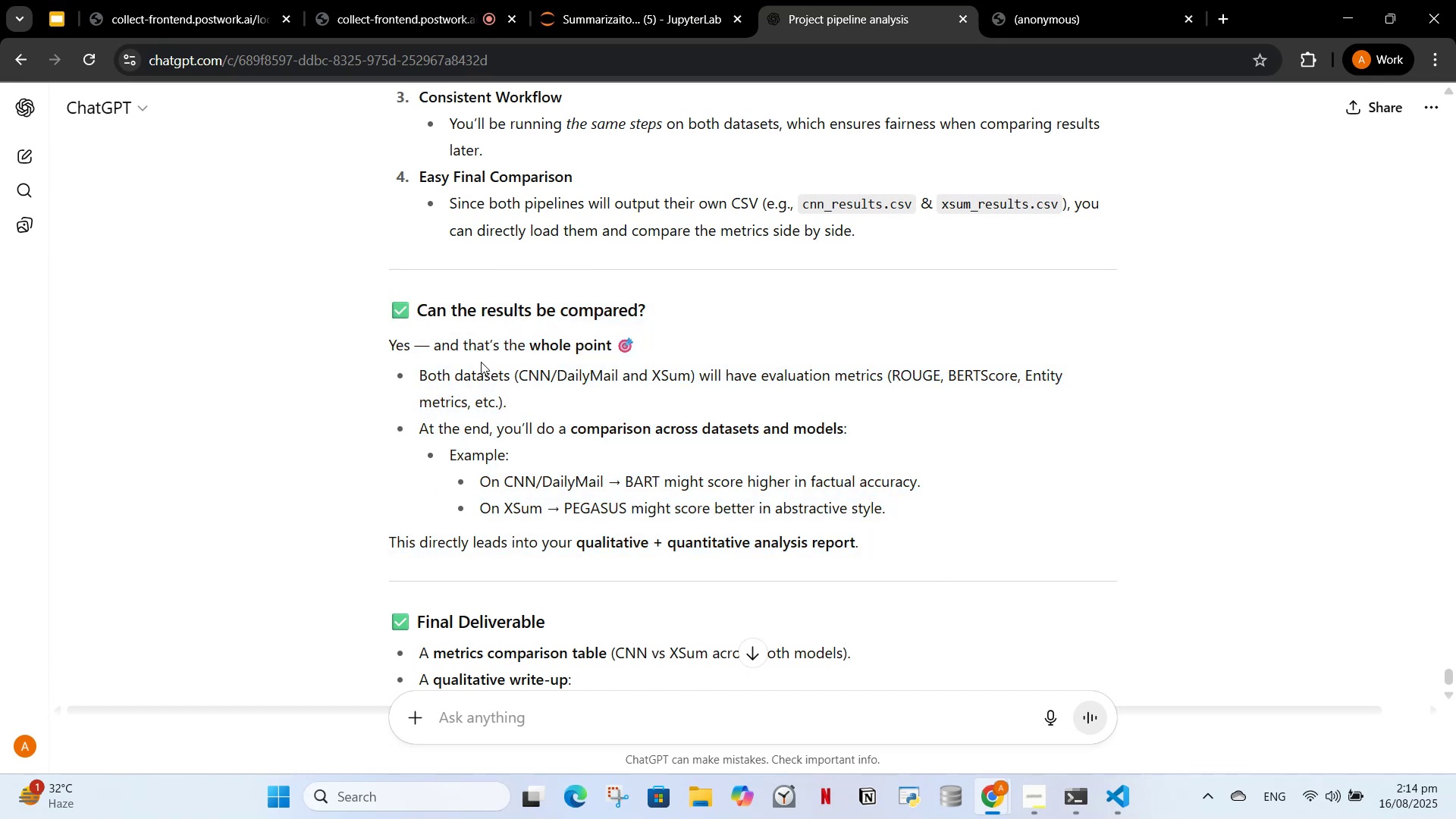 
scroll: coordinate [515, 419], scroll_direction: up, amount: 7.0
 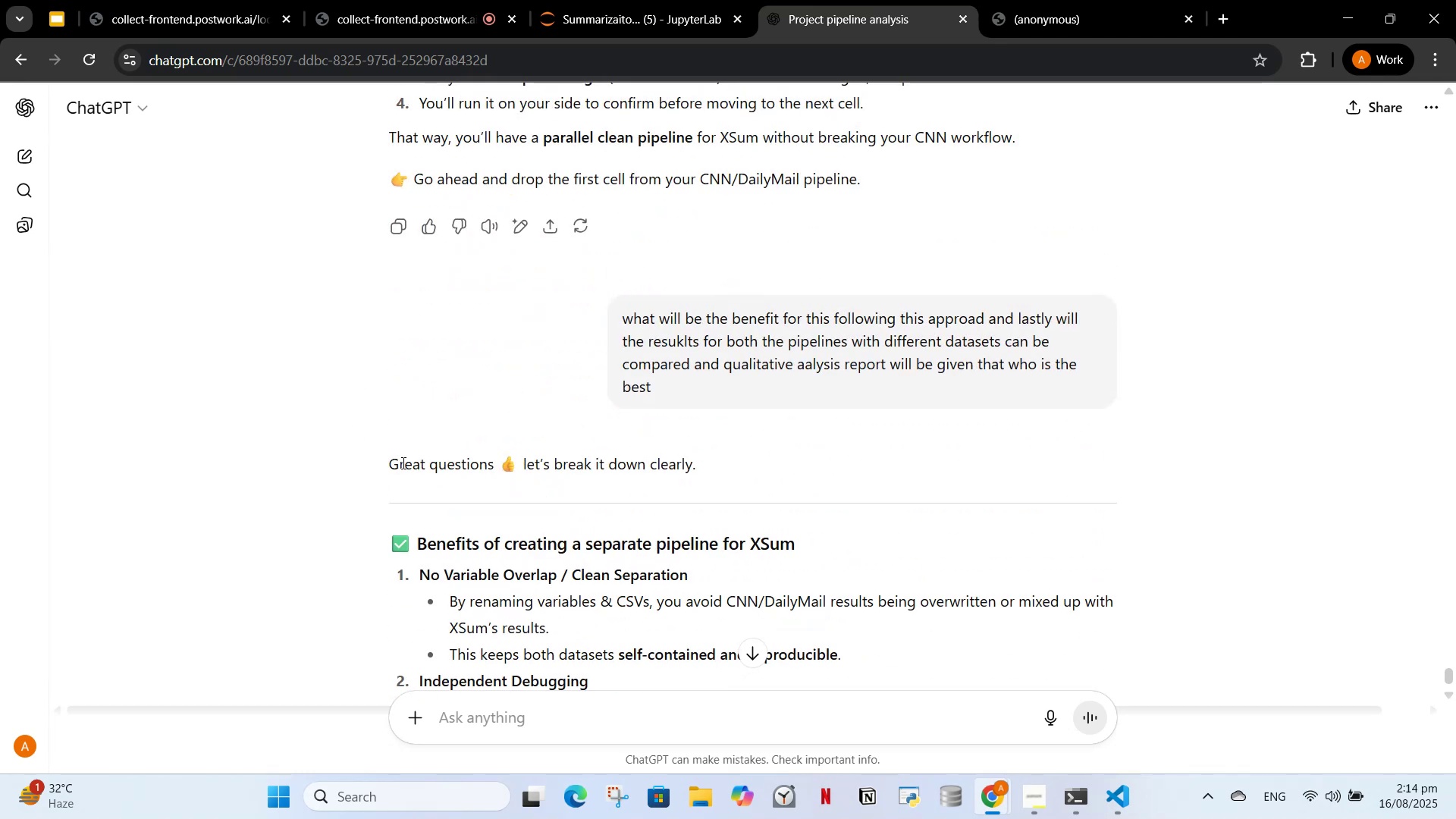 
left_click_drag(start_coordinate=[379, 463], to_coordinate=[752, 438])
 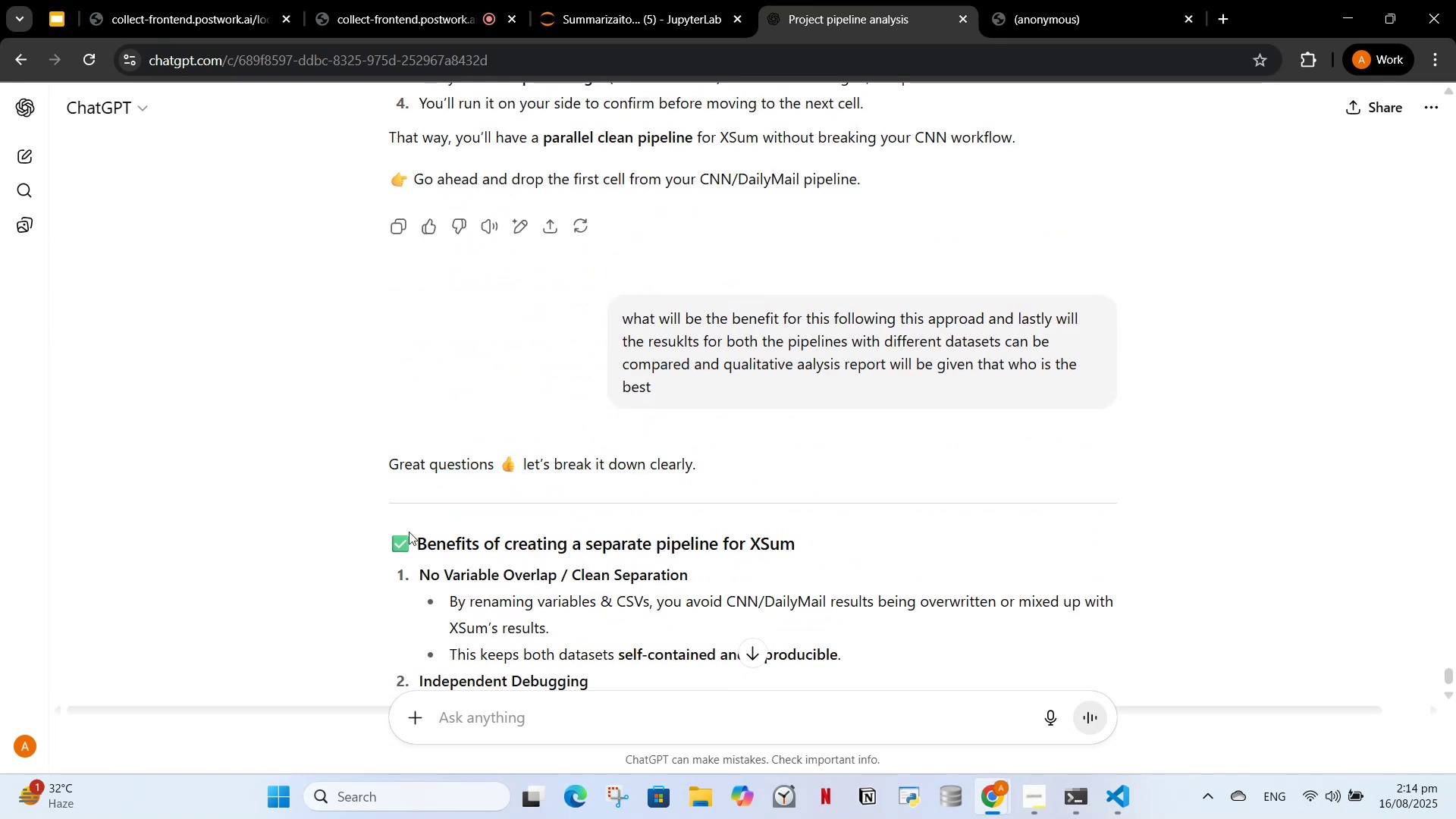 
left_click_drag(start_coordinate=[384, 541], to_coordinate=[997, 569])
 